 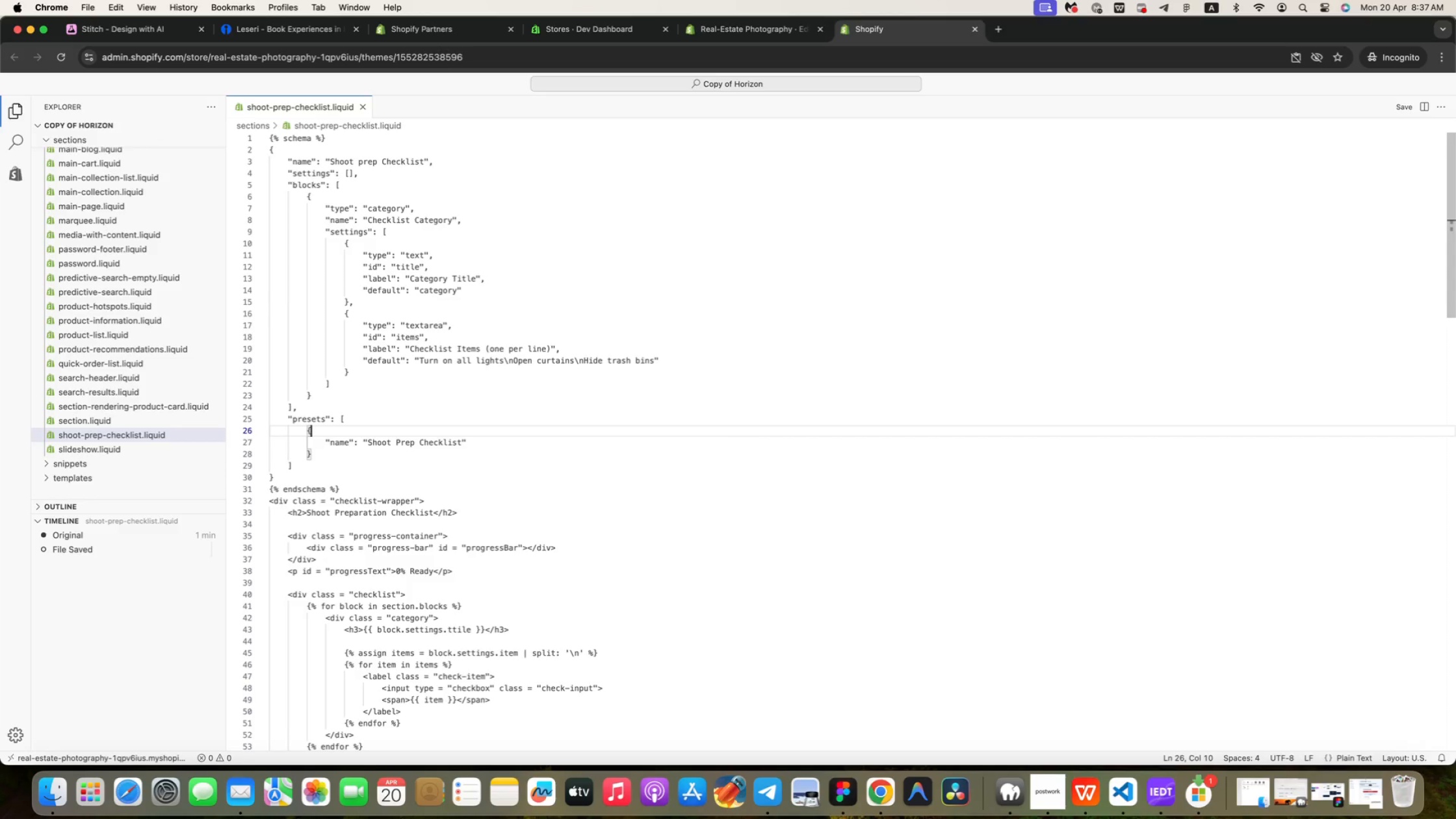 
key(ArrowUp)
 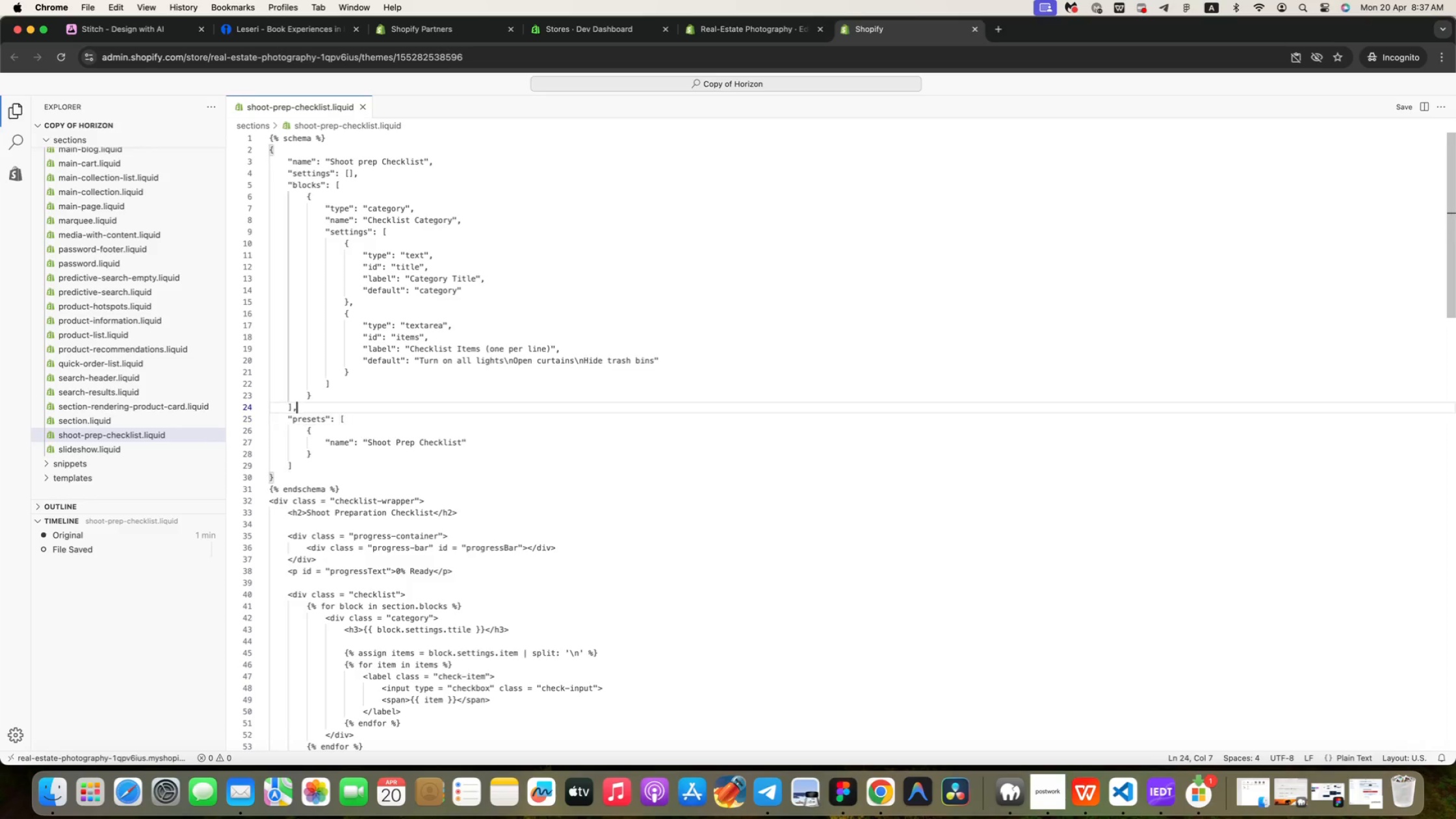 
key(ArrowUp)
 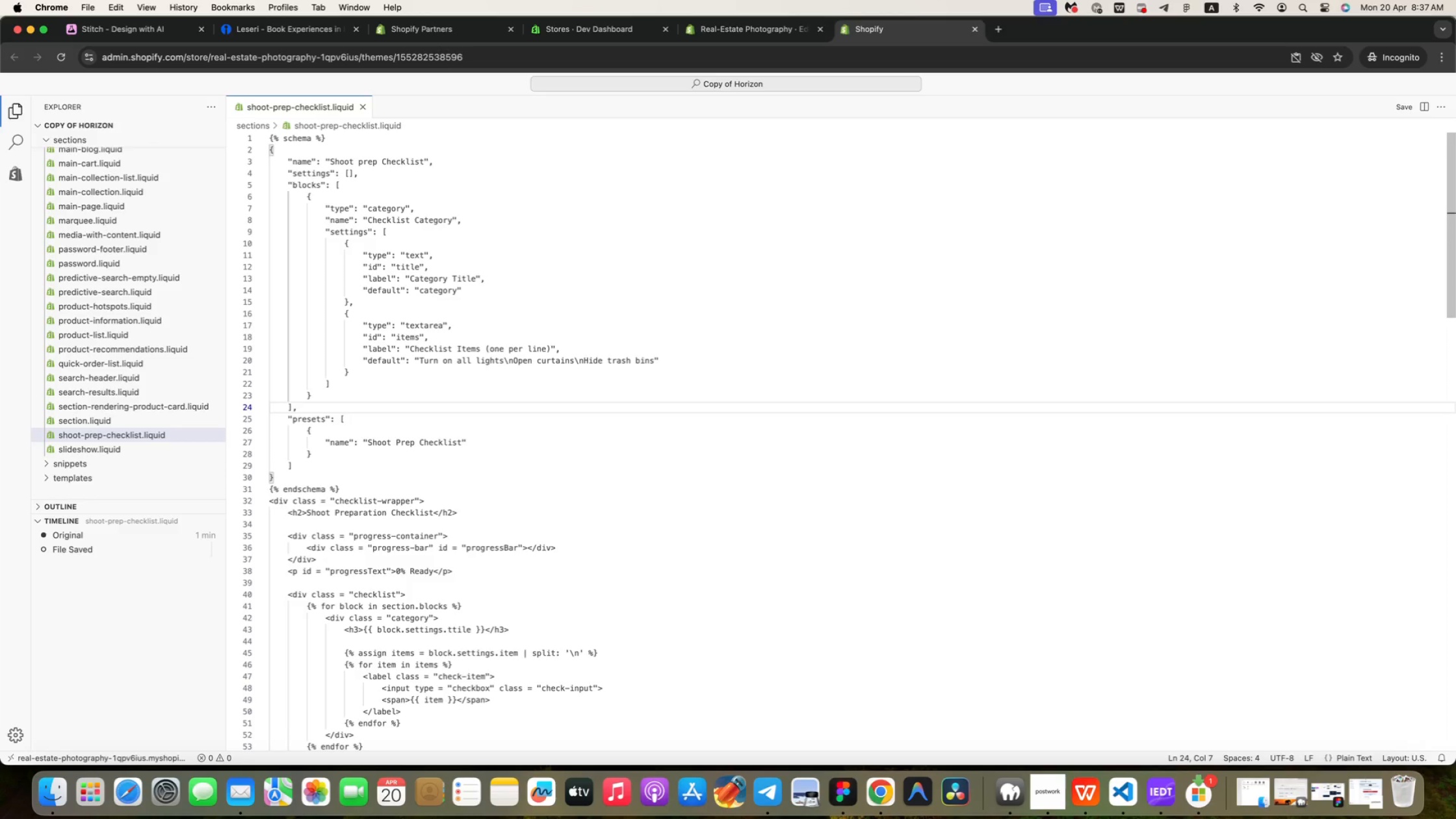 
wait(20.47)
 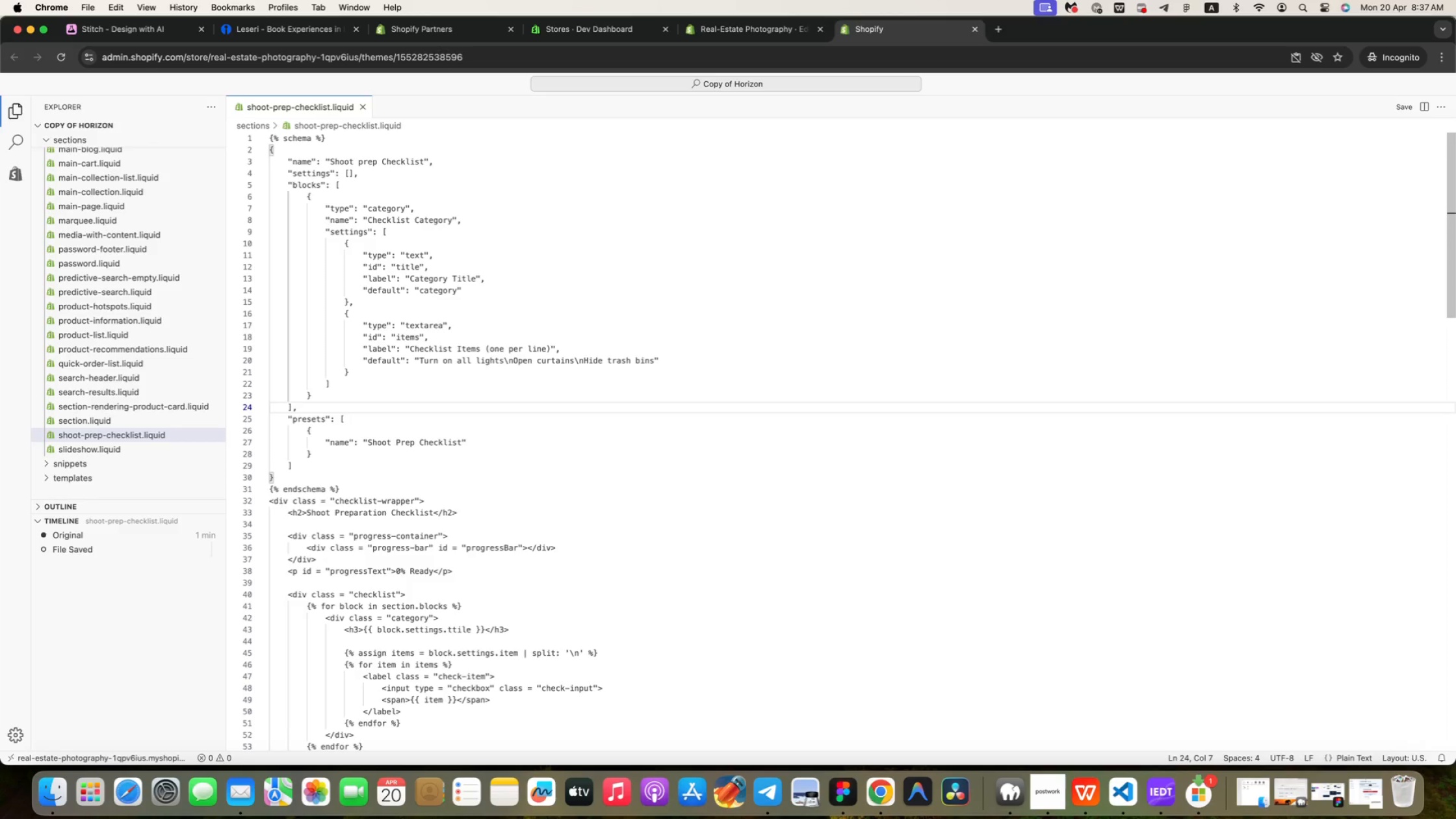 
key(ArrowUp)
 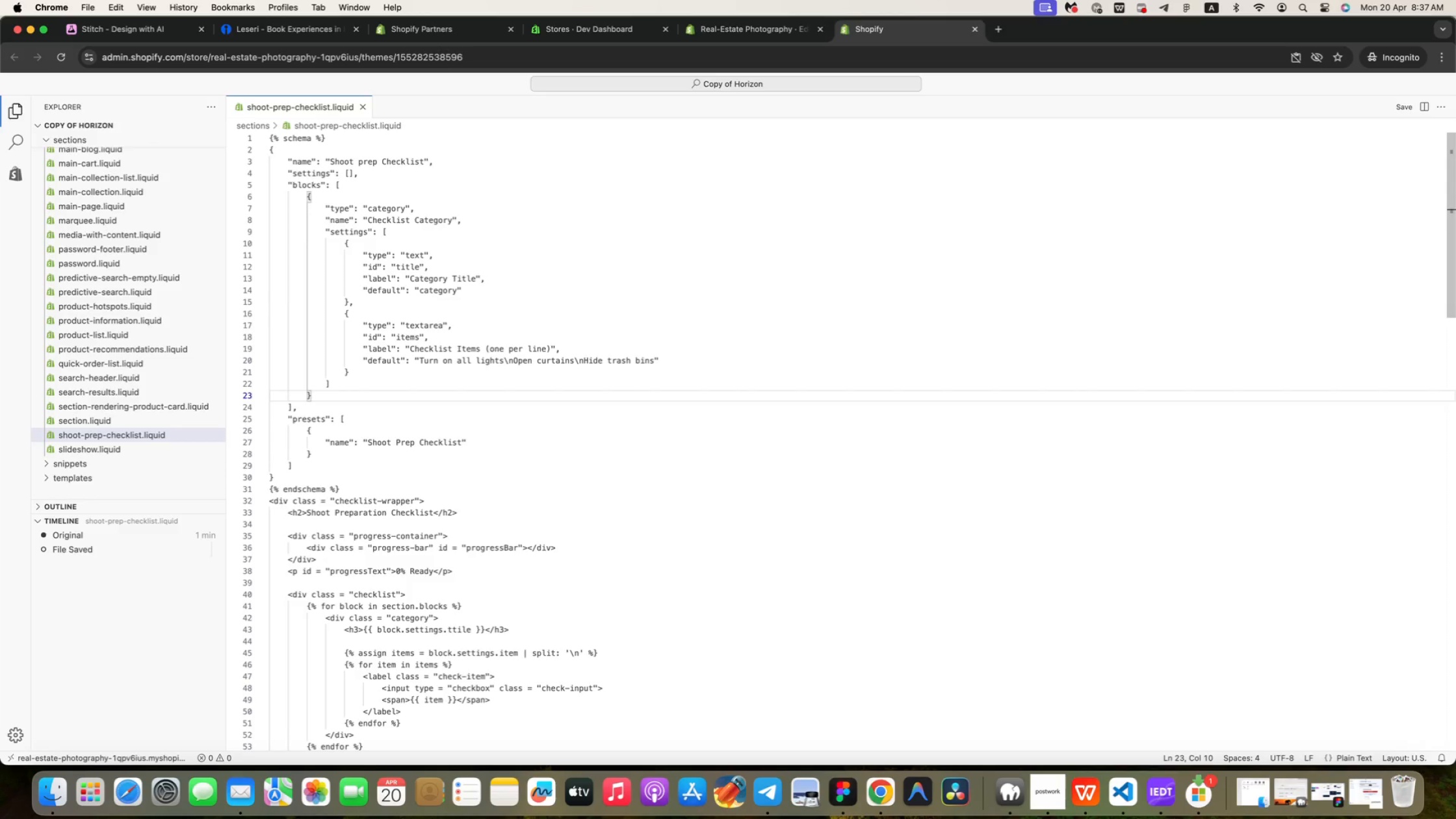 
key(ArrowUp)
 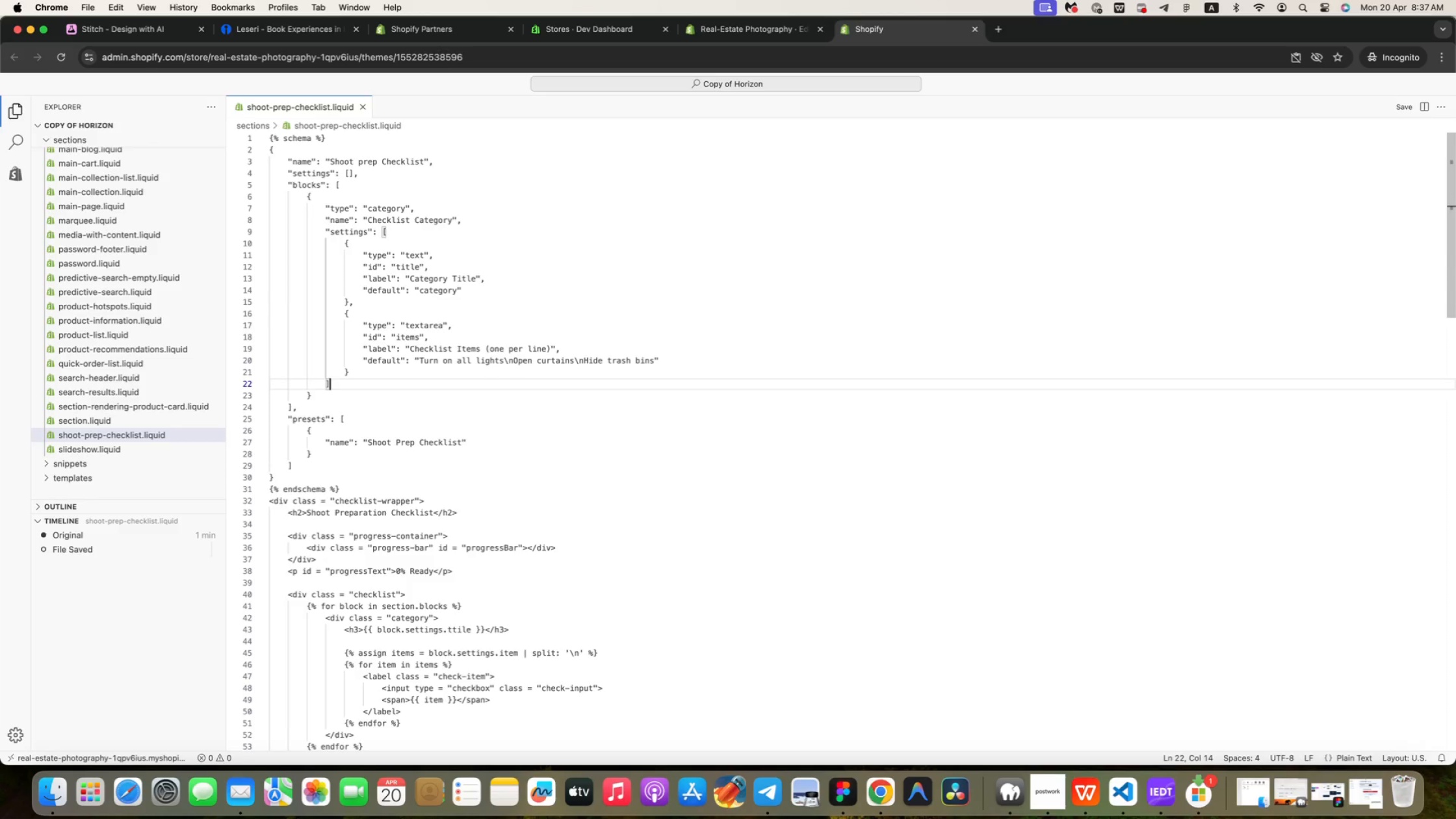 
key(ArrowDown)
 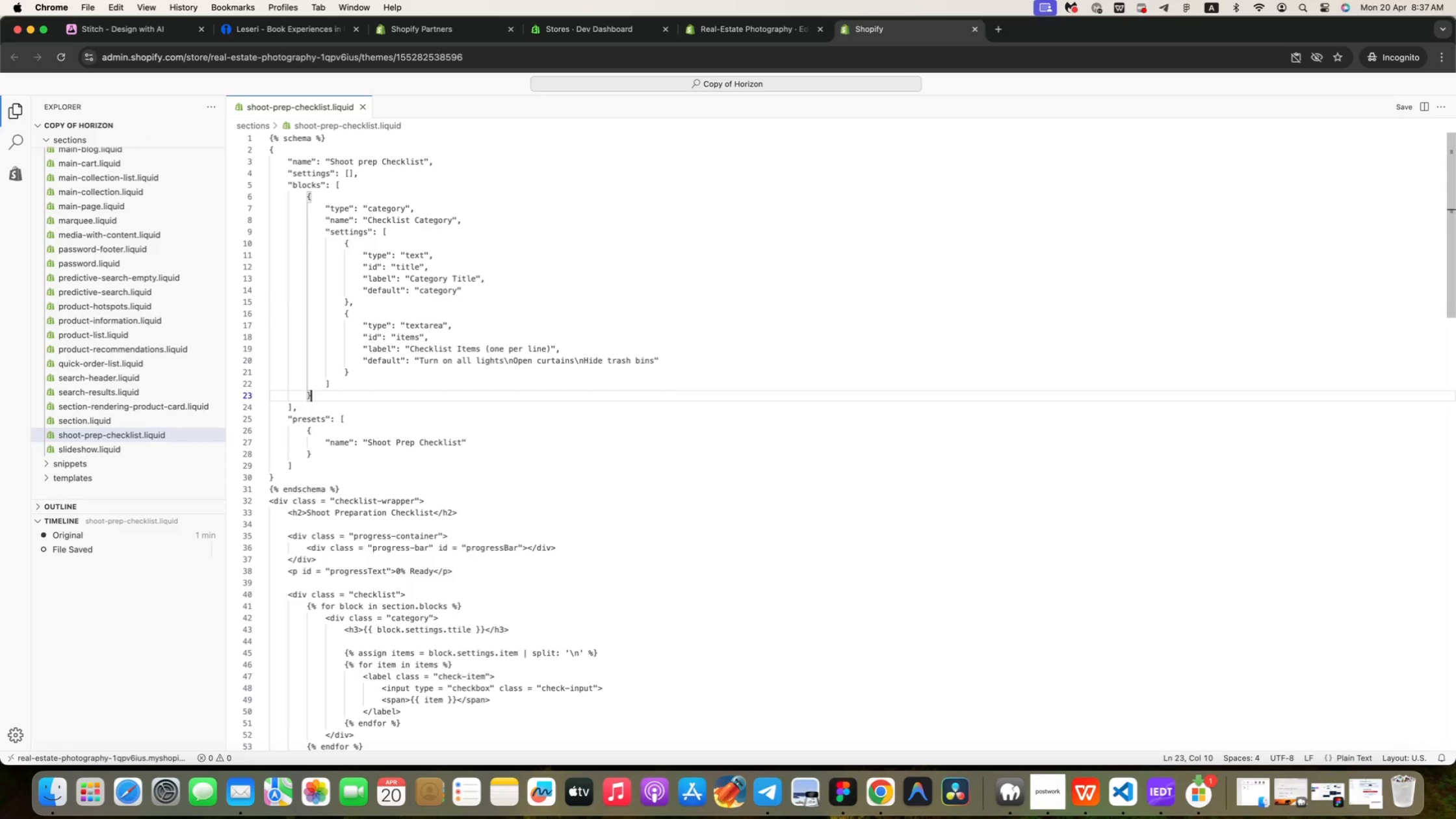 
wait(10.99)
 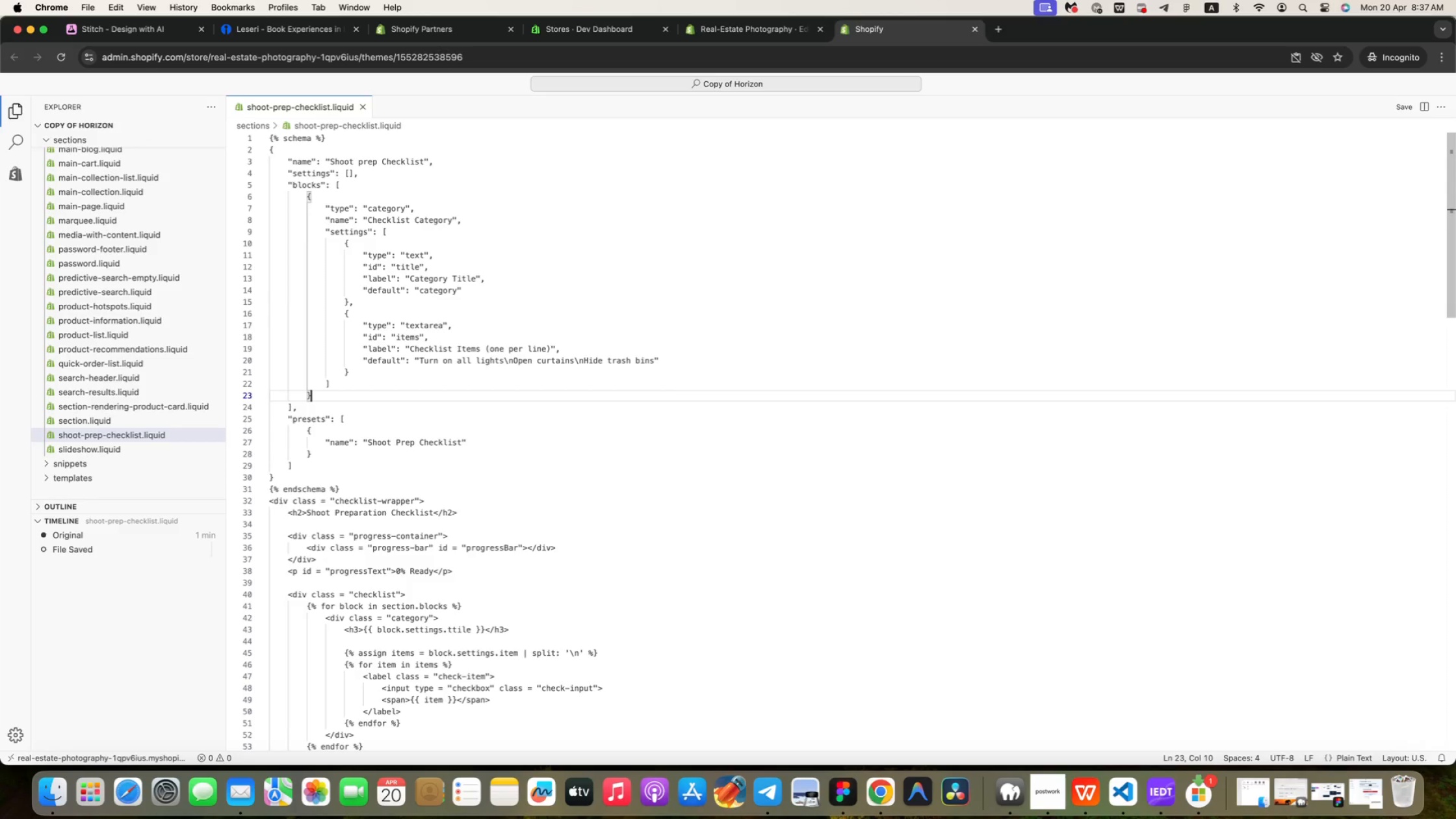 
key(ArrowDown)
 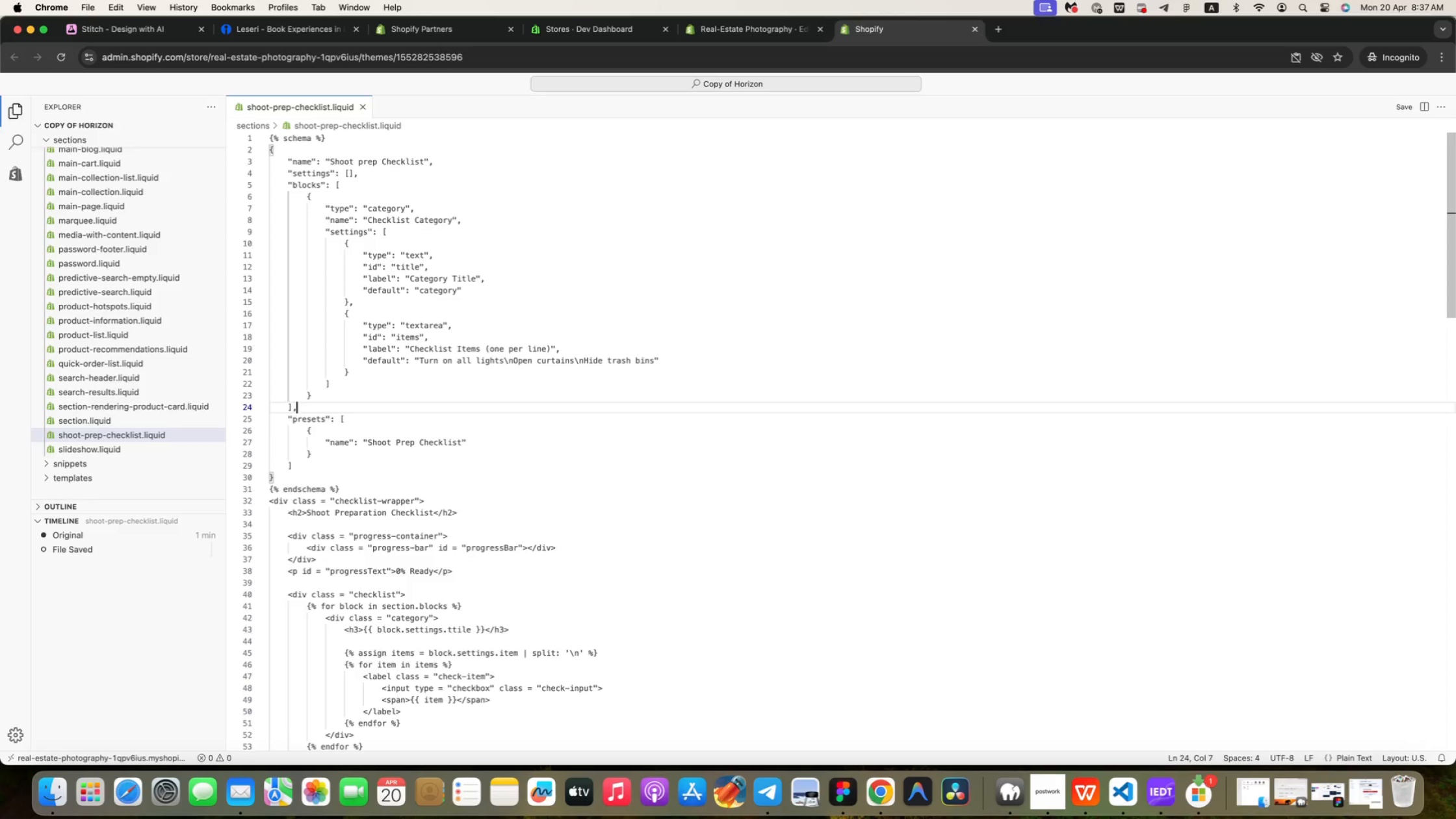 
key(ArrowDown)
 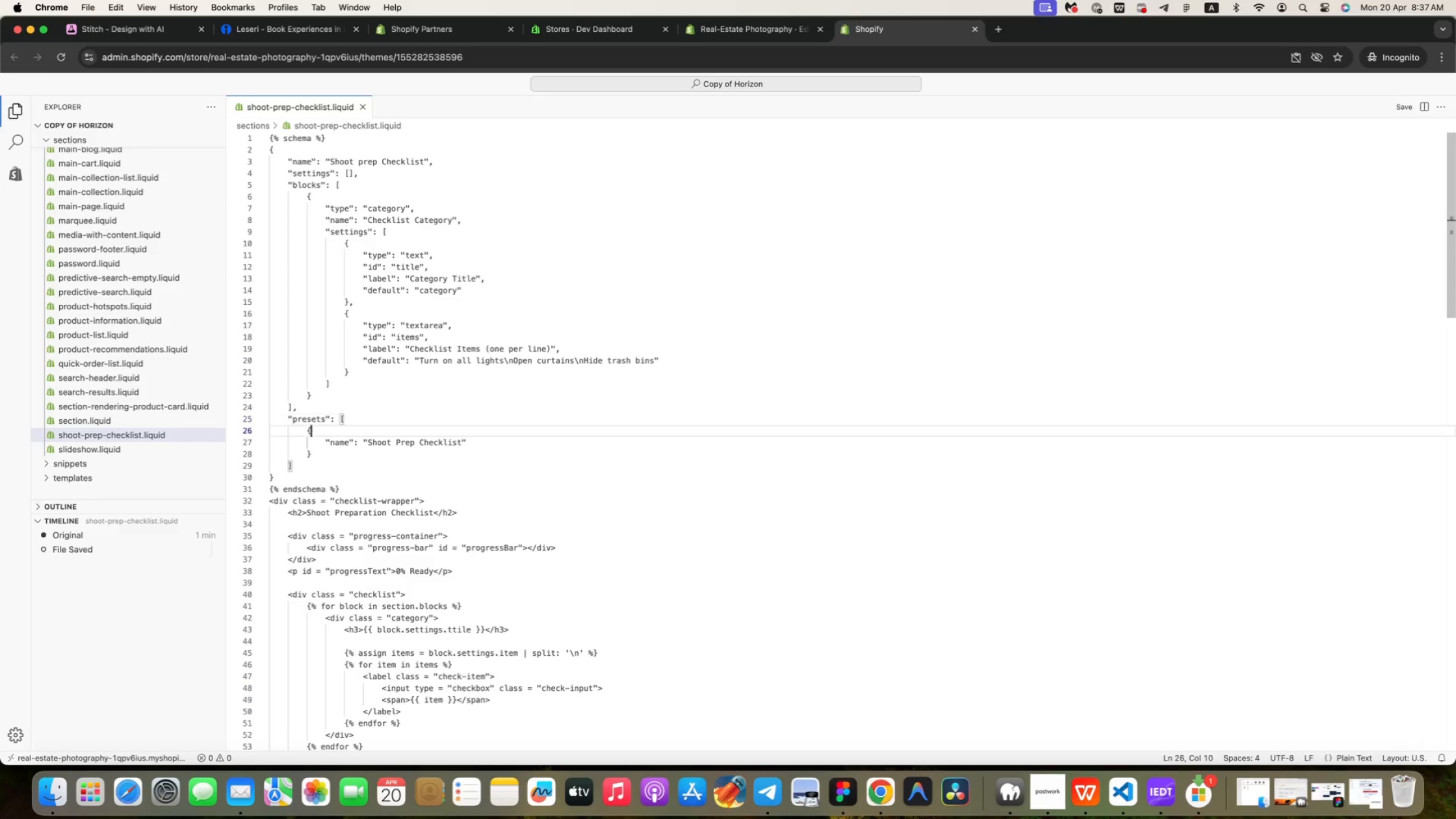 
key(ArrowDown)
 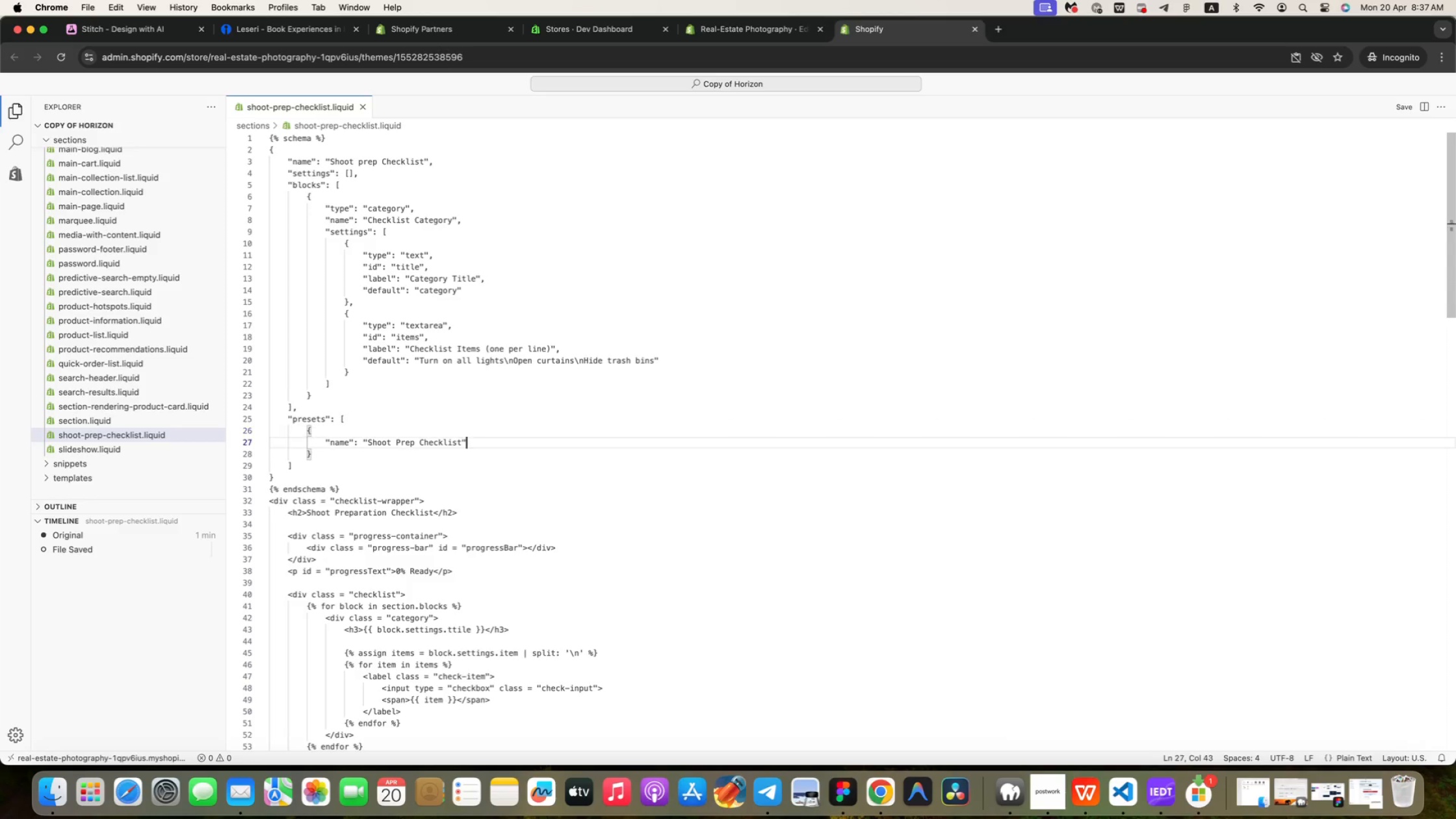 
key(ArrowDown)
 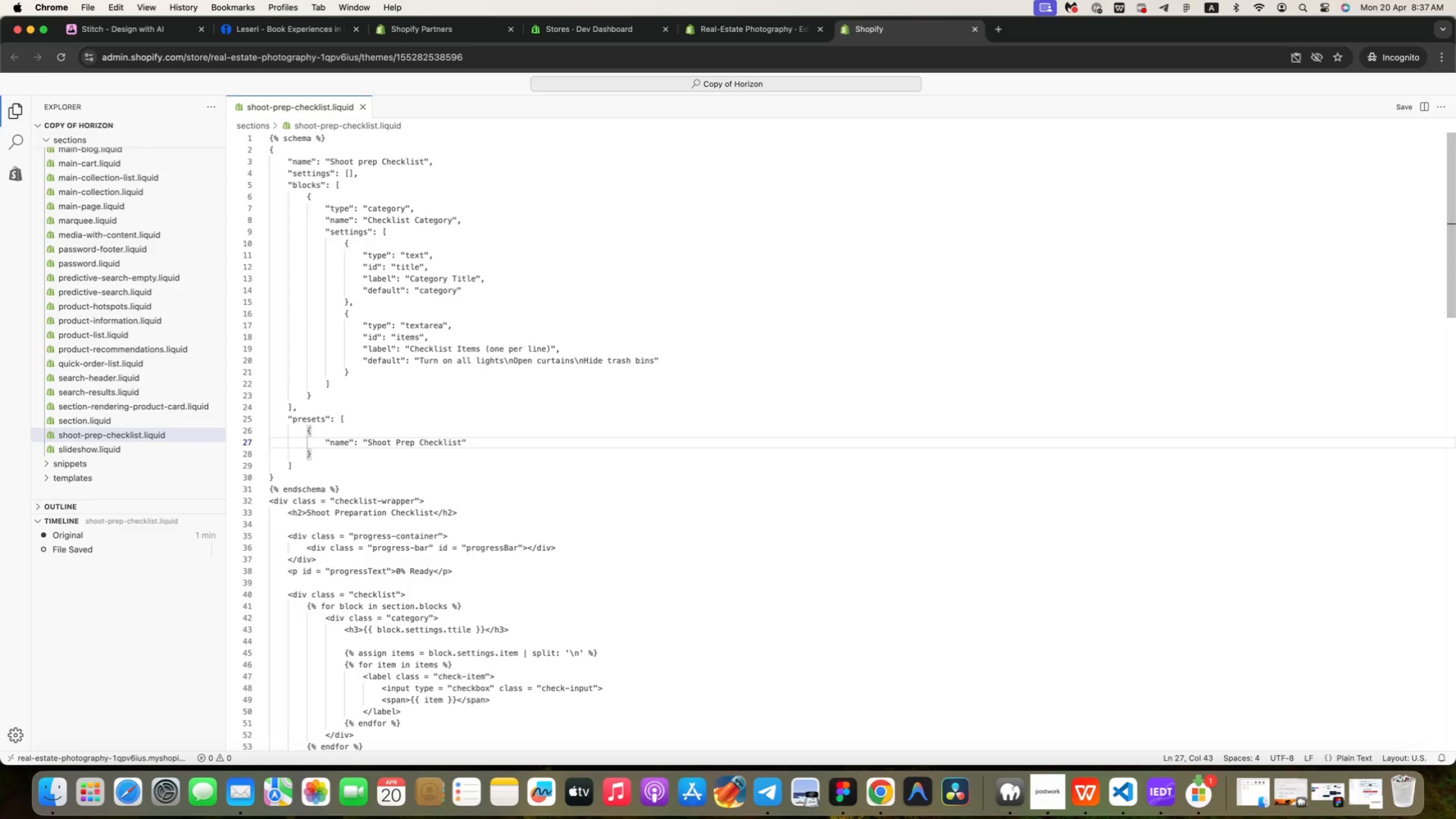 
key(ArrowDown)
 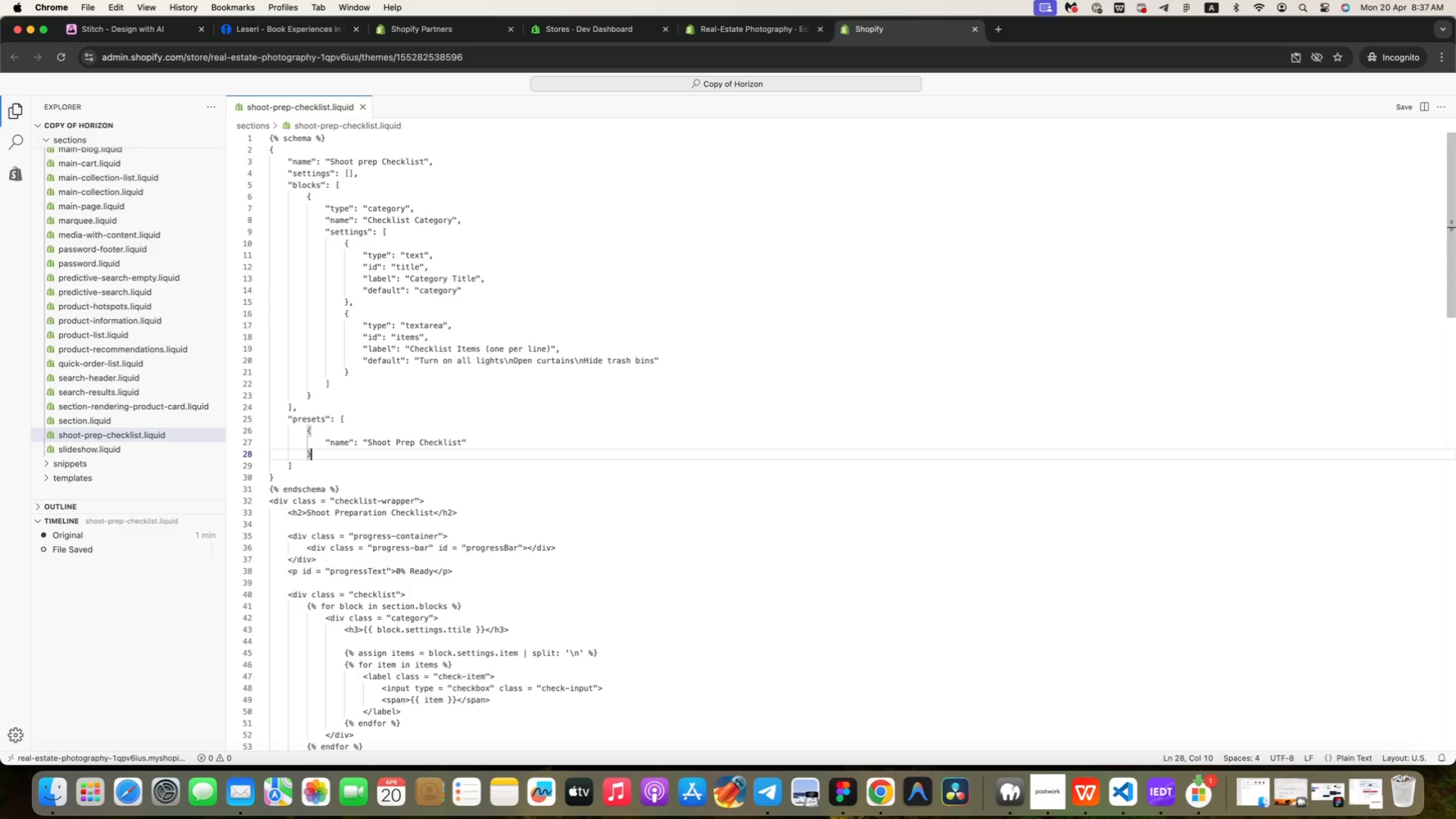 
wait(6.75)
 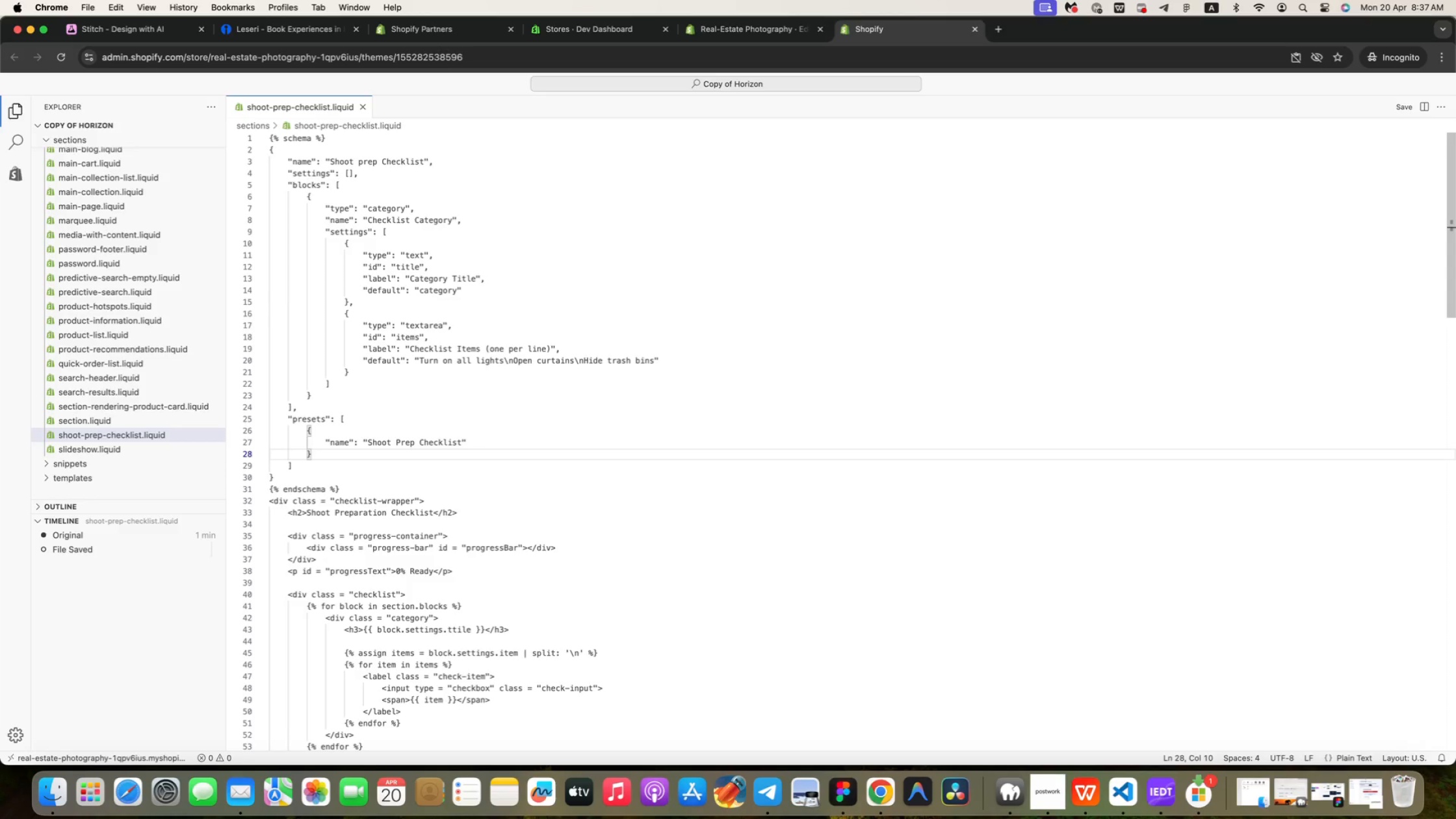 
key(ArrowDown)
 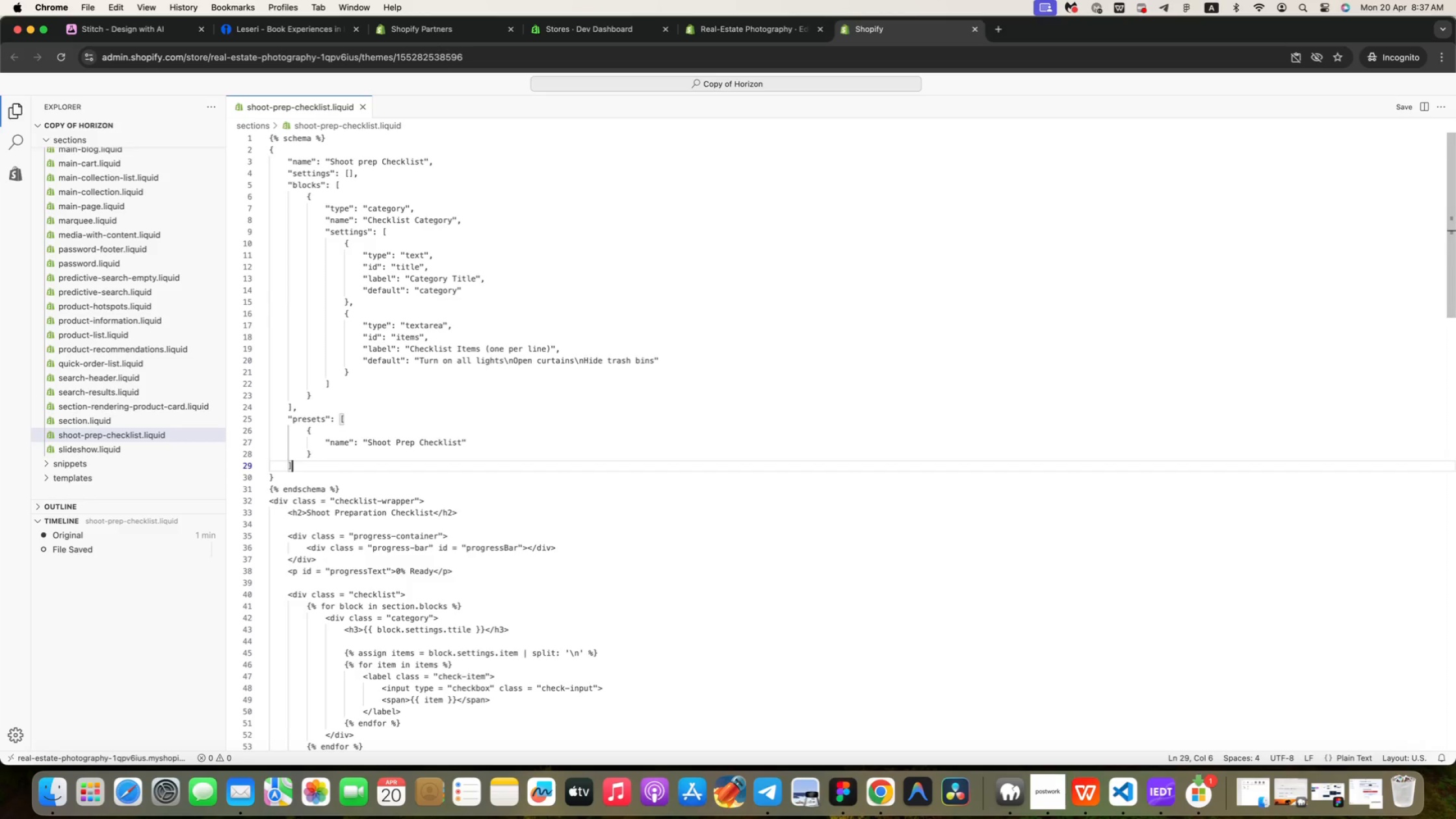 
key(ArrowUp)
 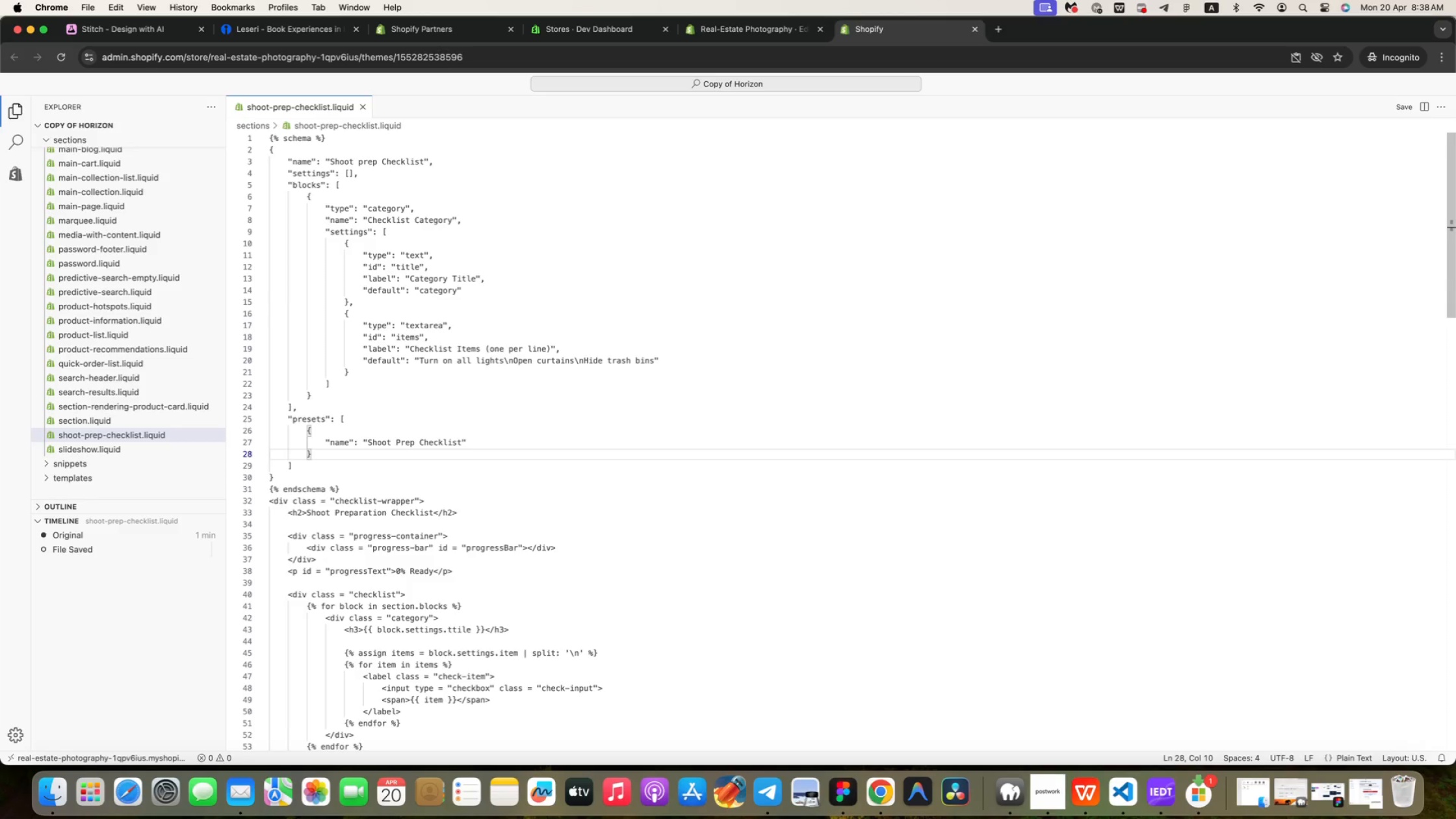 
key(ArrowUp)
 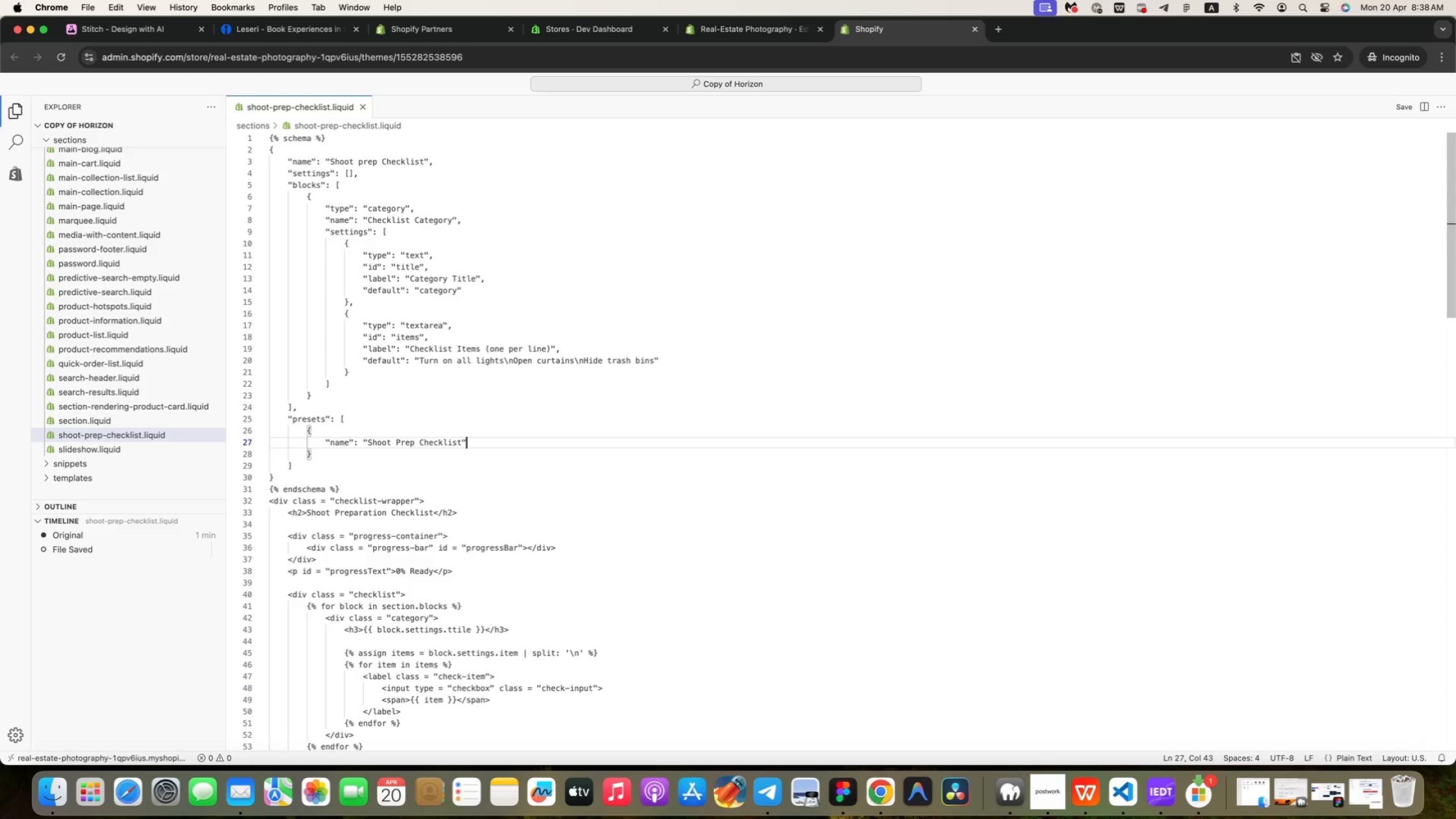 
key(ArrowUp)
 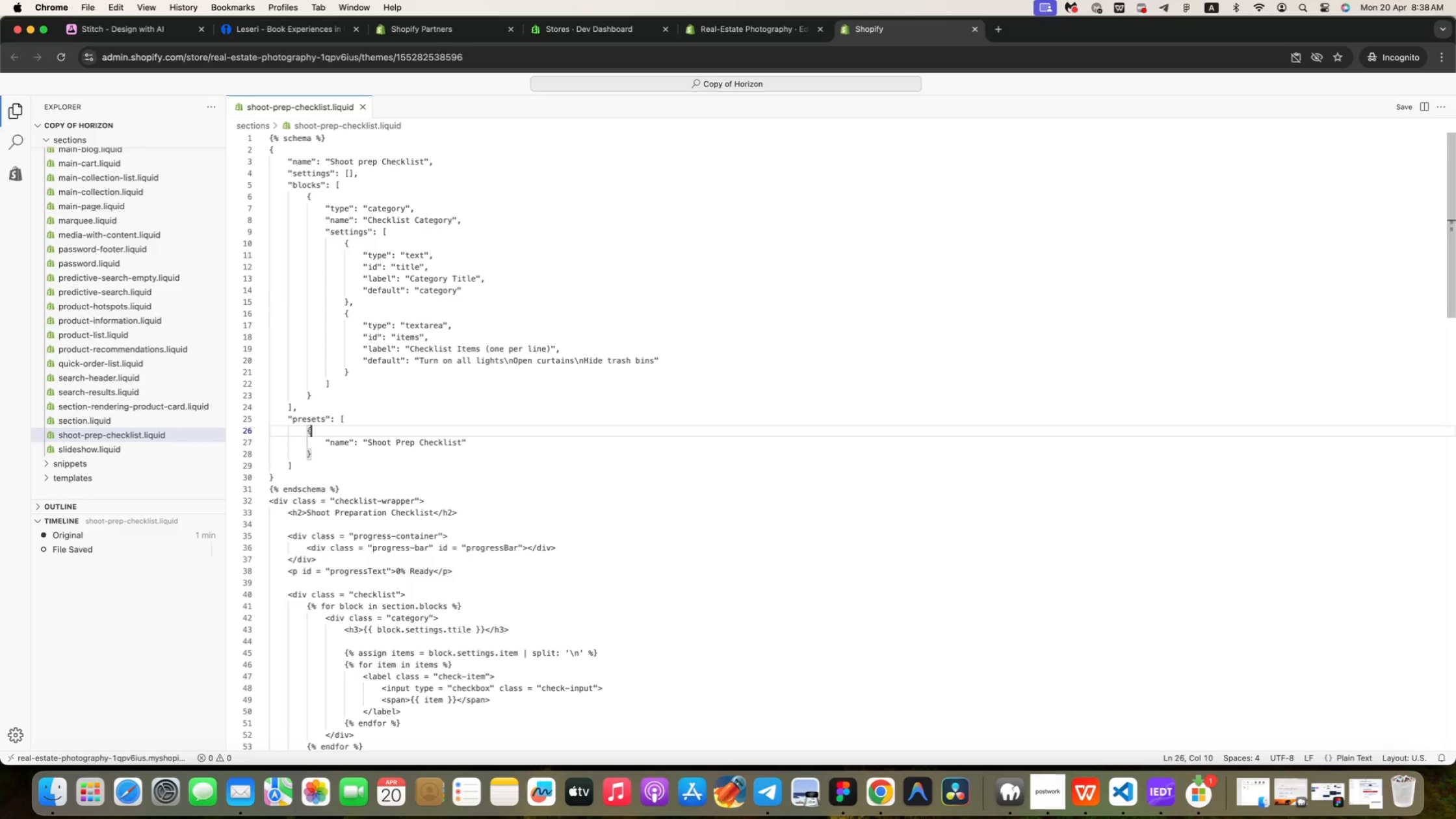 
wait(9.18)
 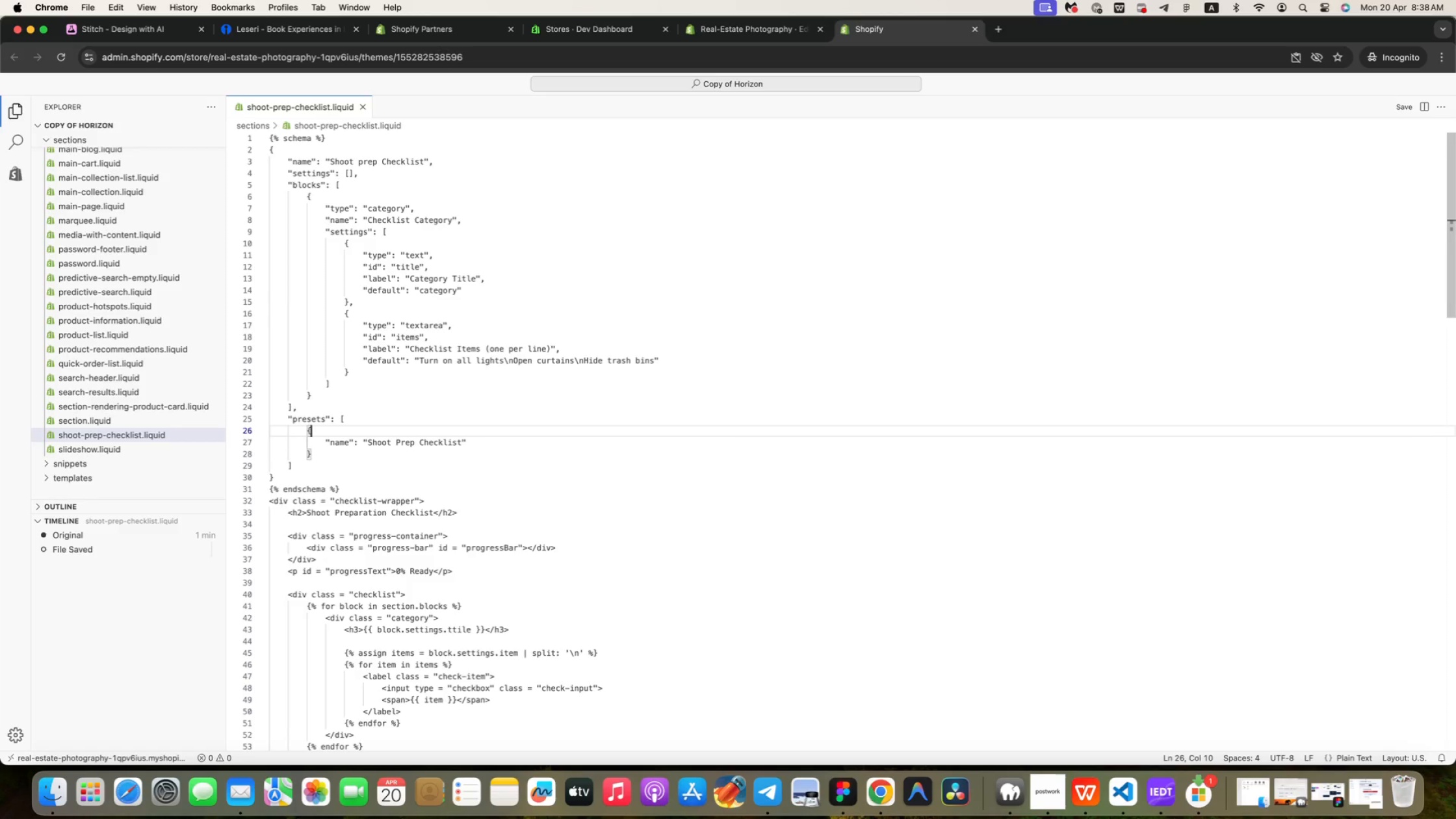 
key(ArrowUp)
 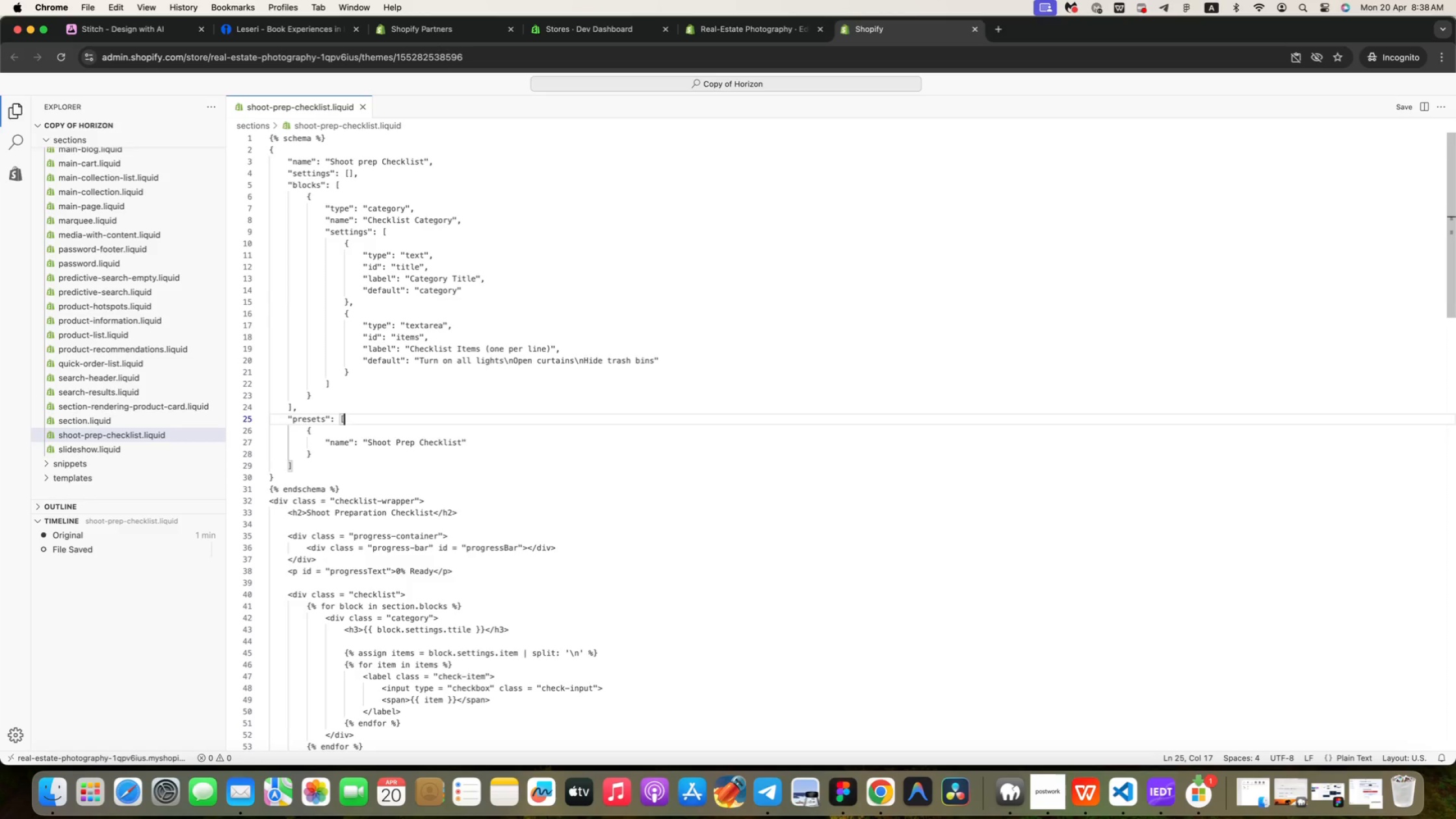 
wait(8.17)
 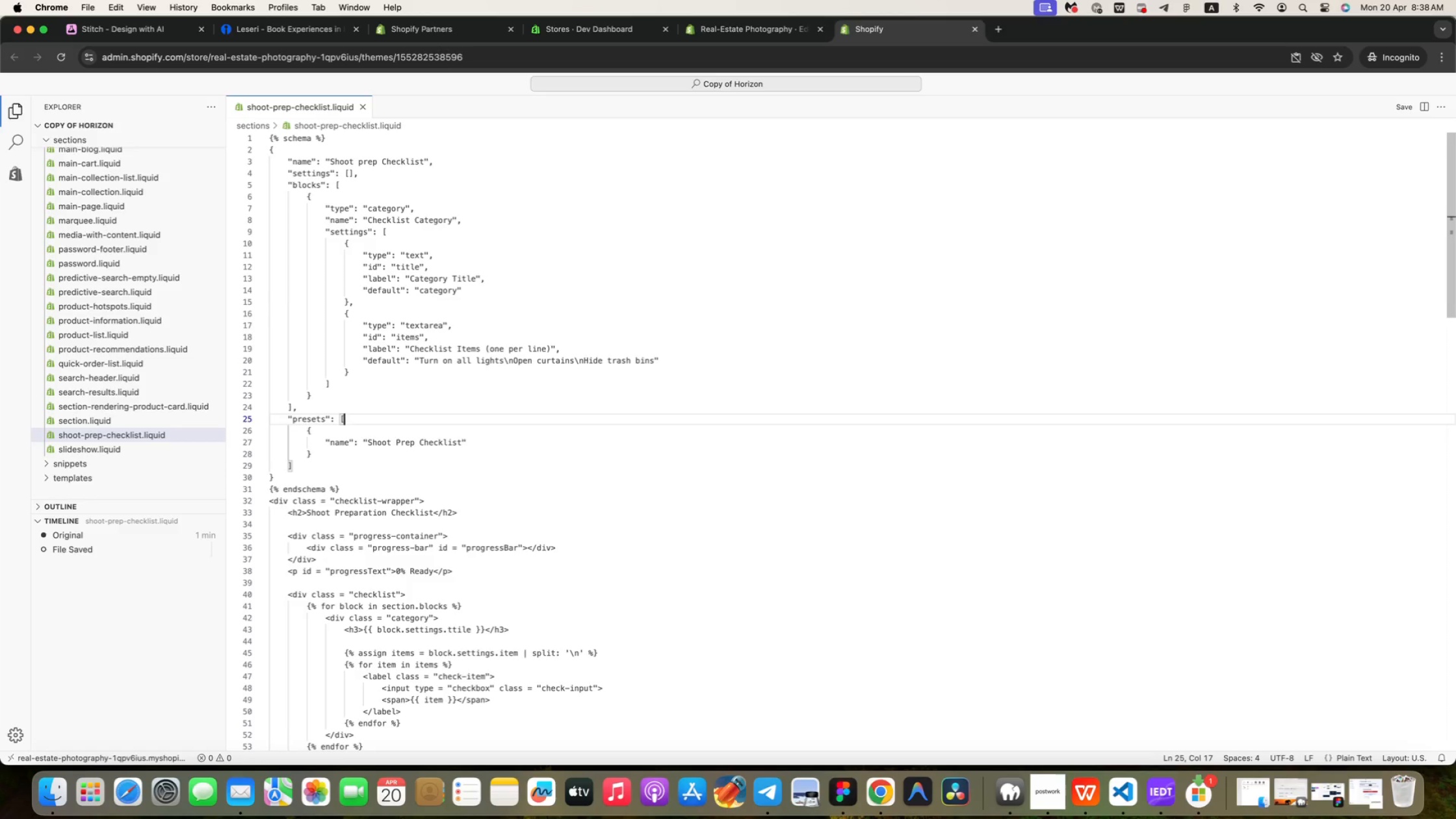 
key(ArrowUp)
 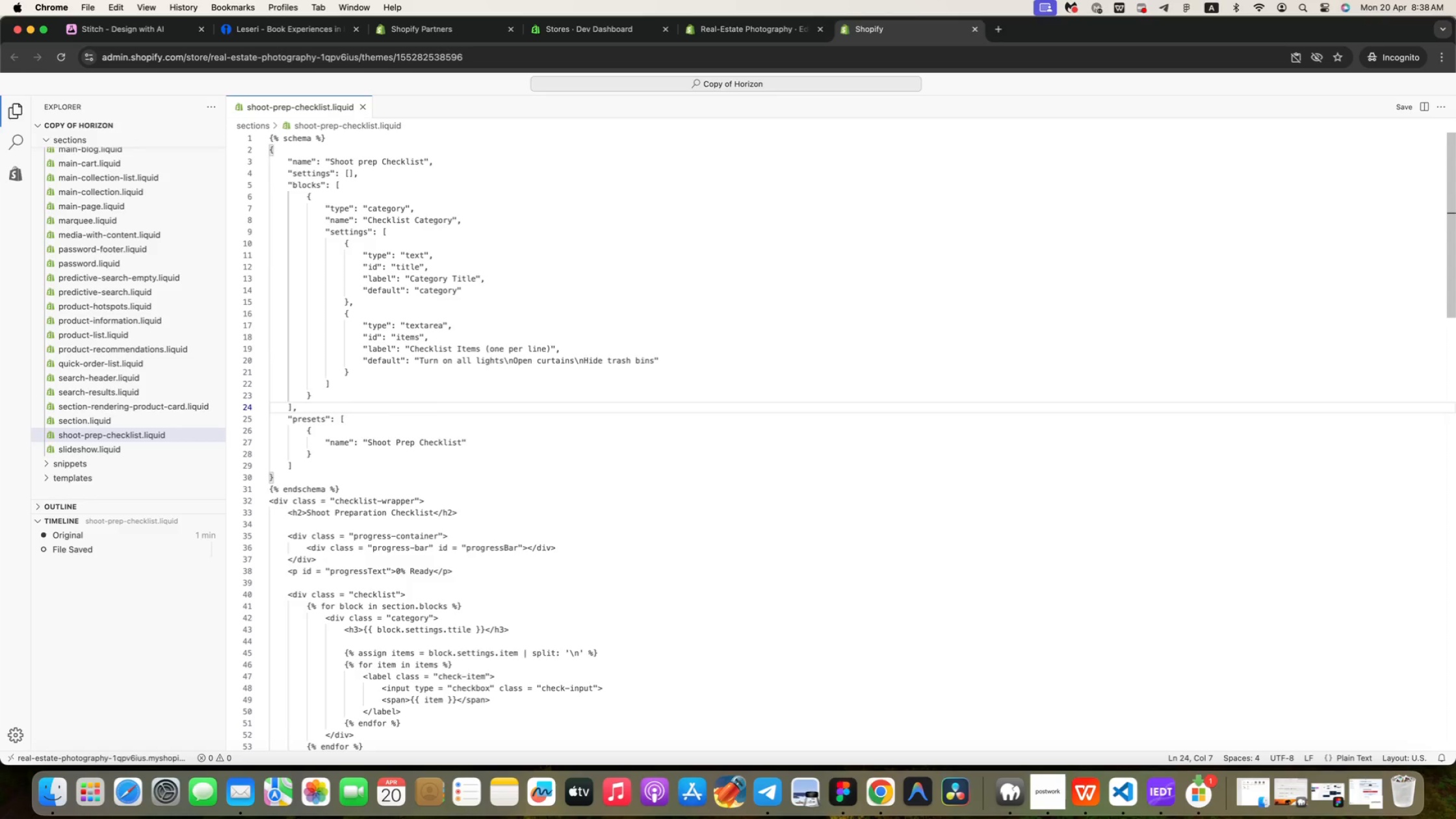 
key(ArrowUp)
 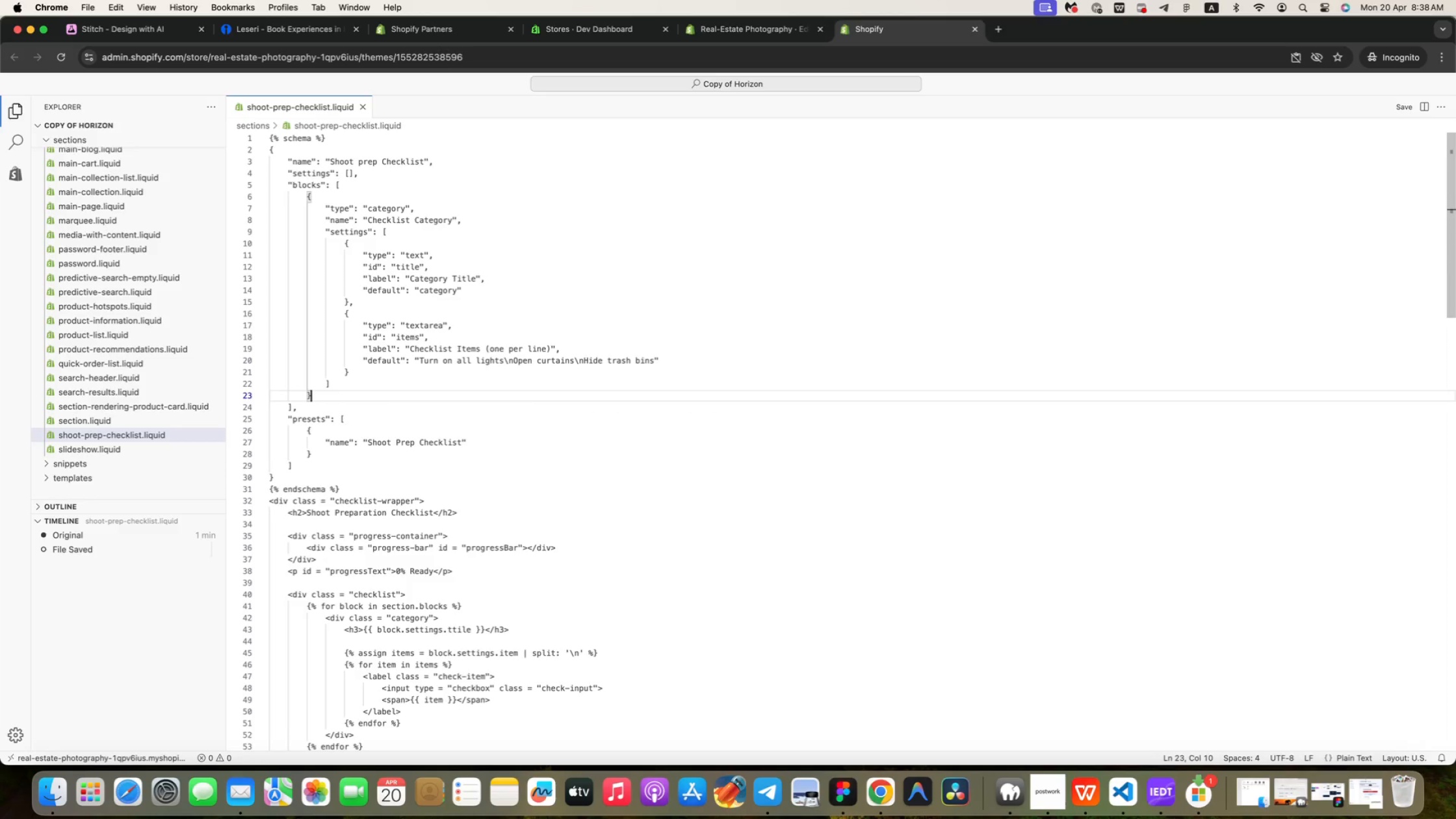 
wait(6.57)
 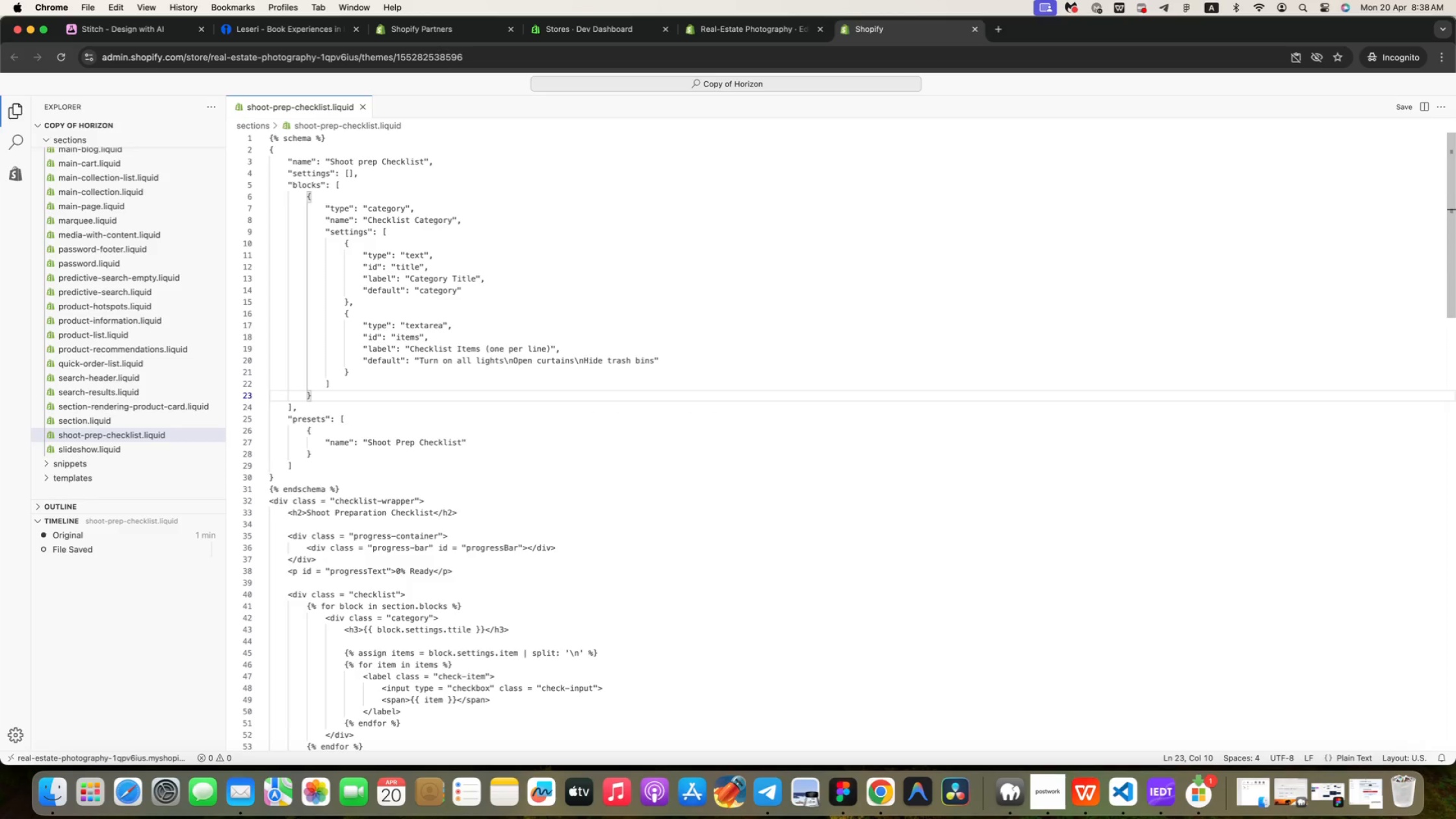 
key(ArrowUp)
 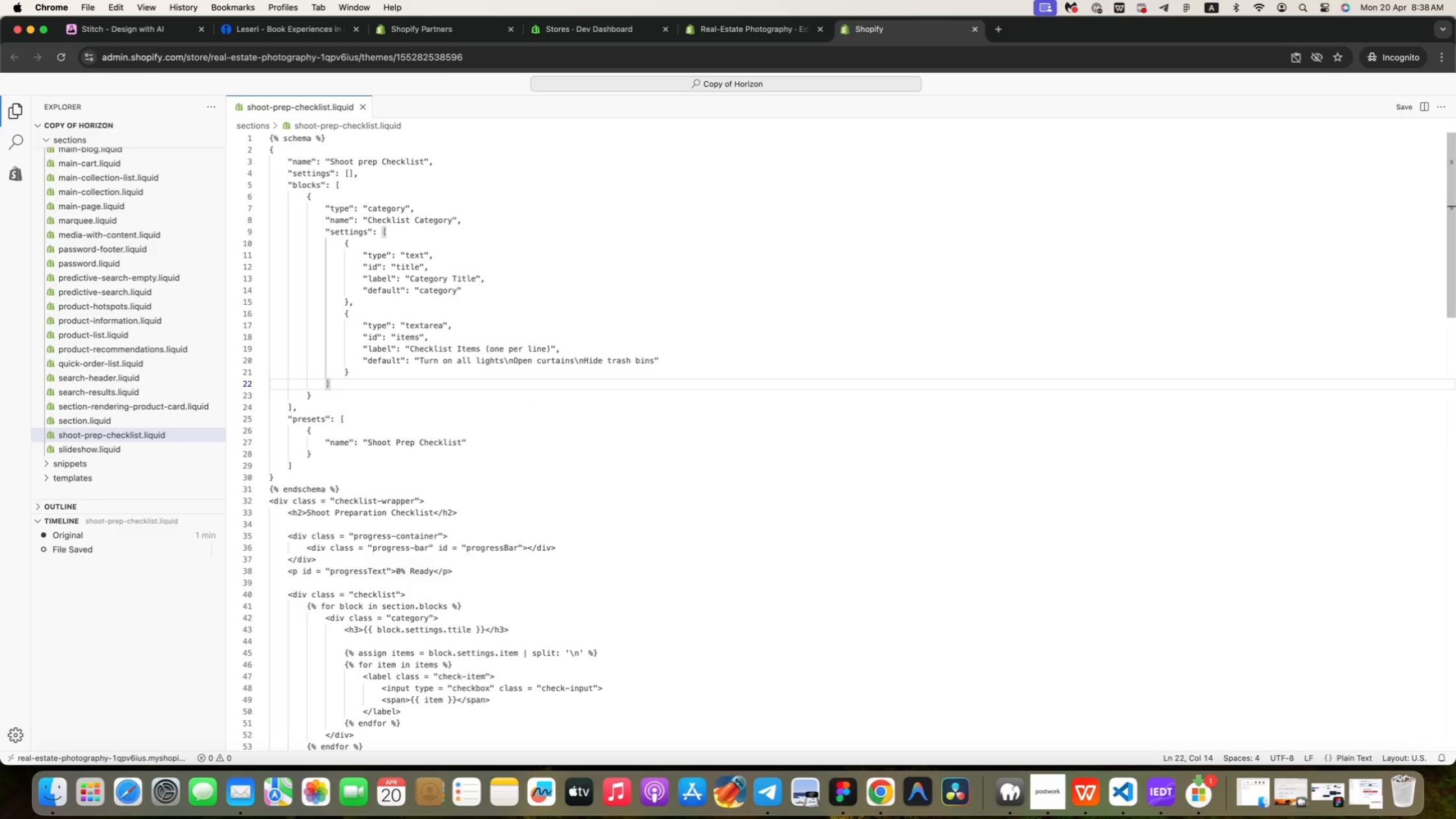 
key(ArrowUp)
 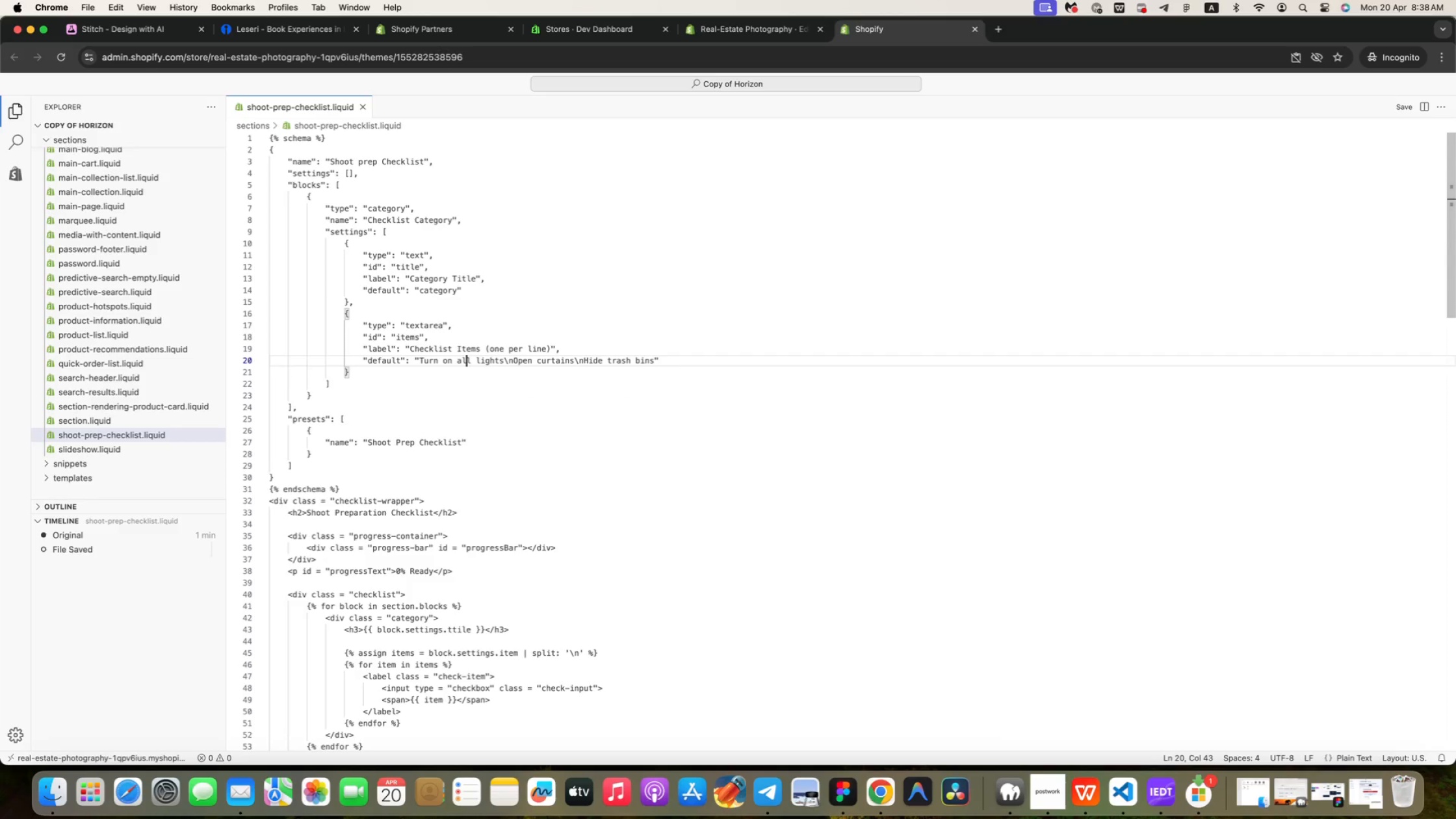 
key(ArrowUp)
 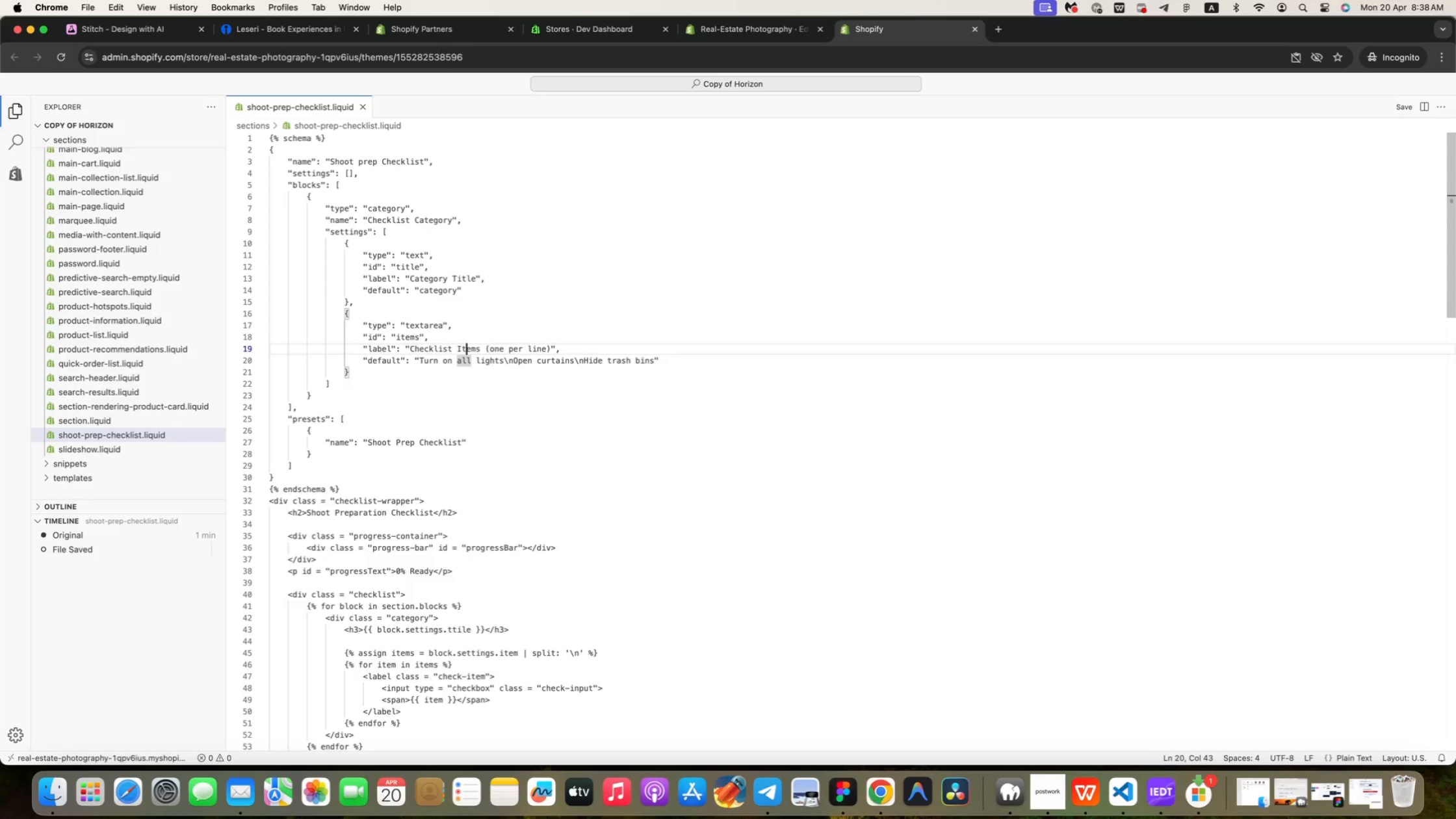 
key(ArrowUp)
 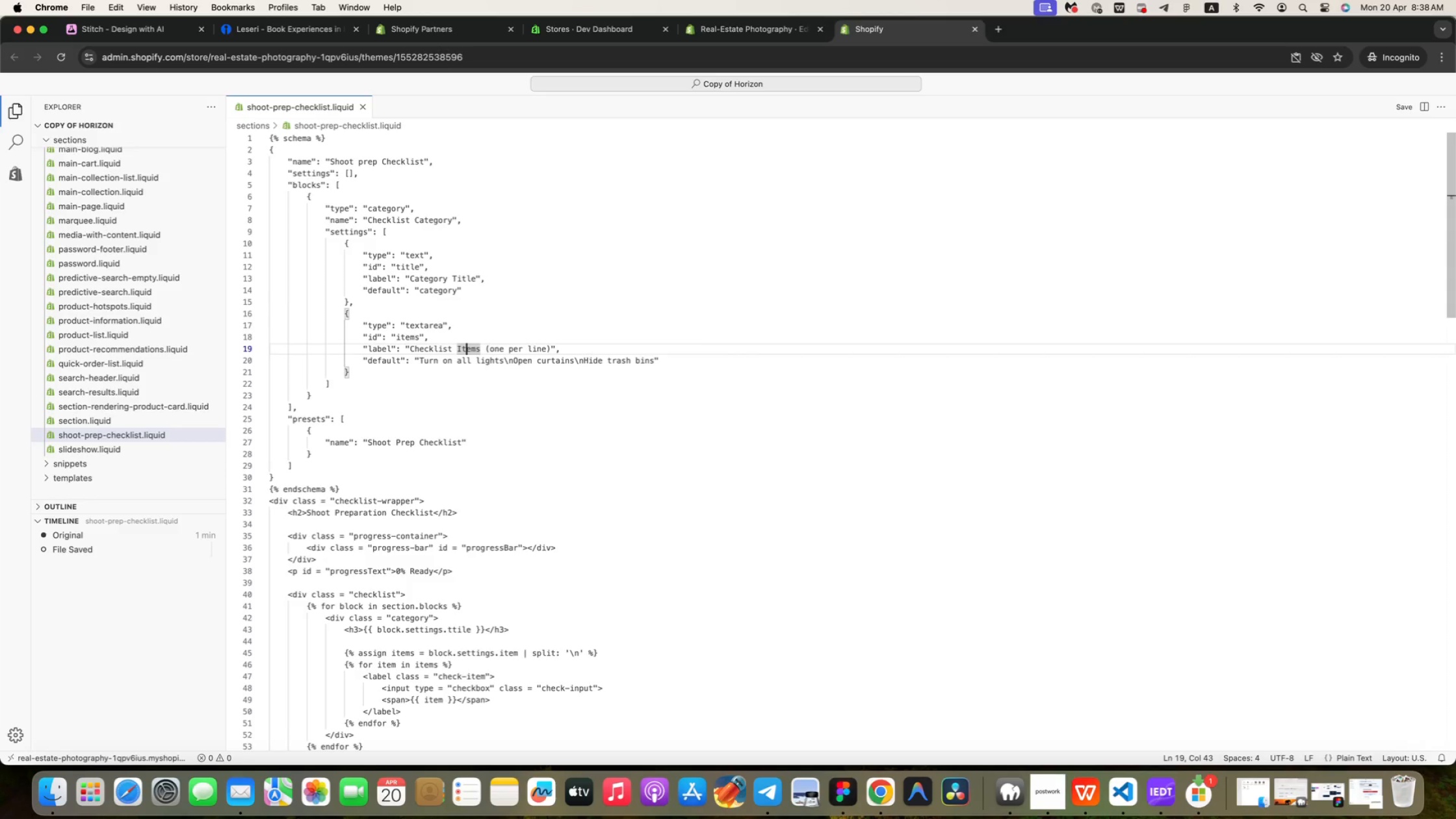 
key(ArrowUp)
 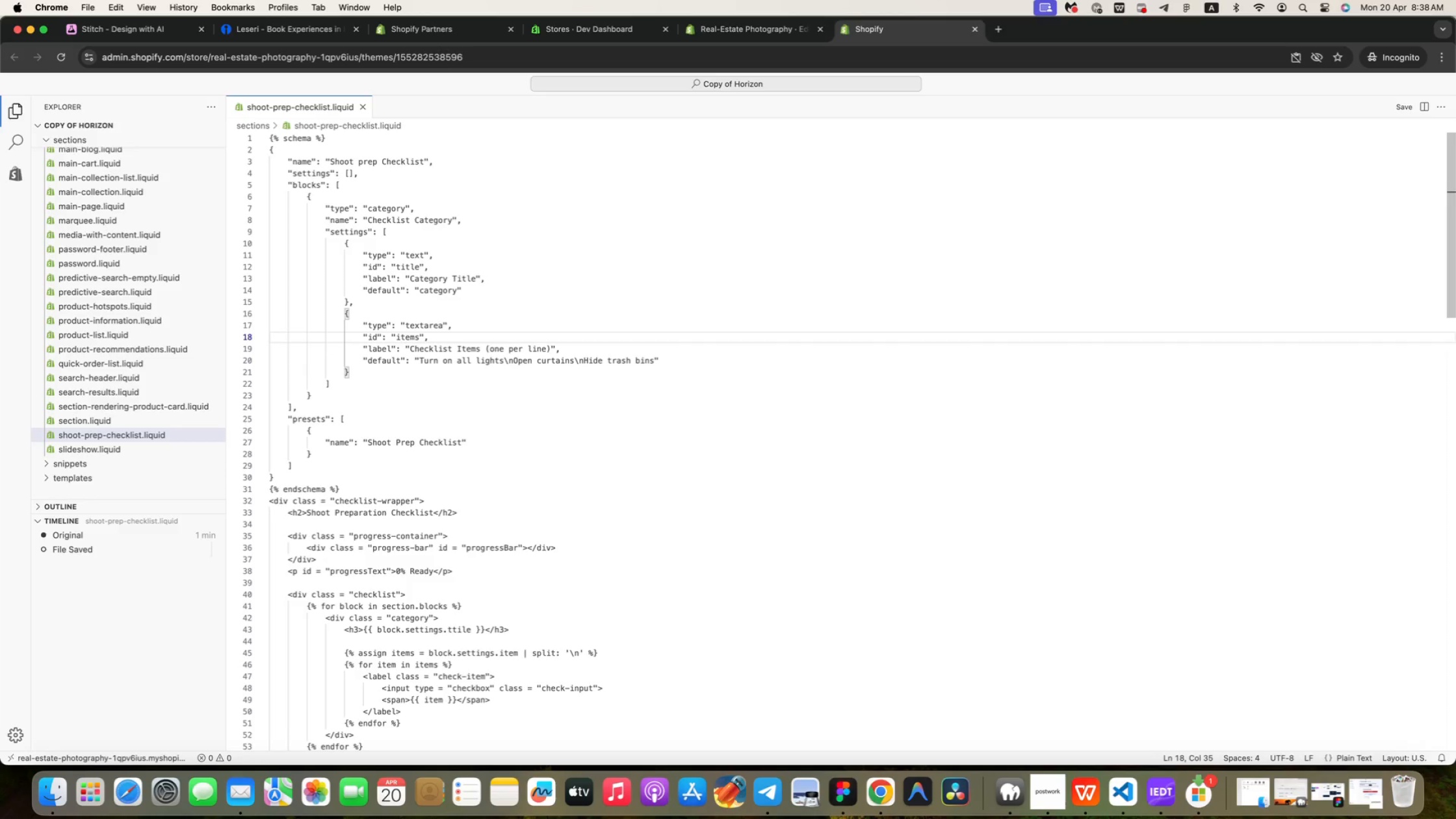 
wait(6.01)
 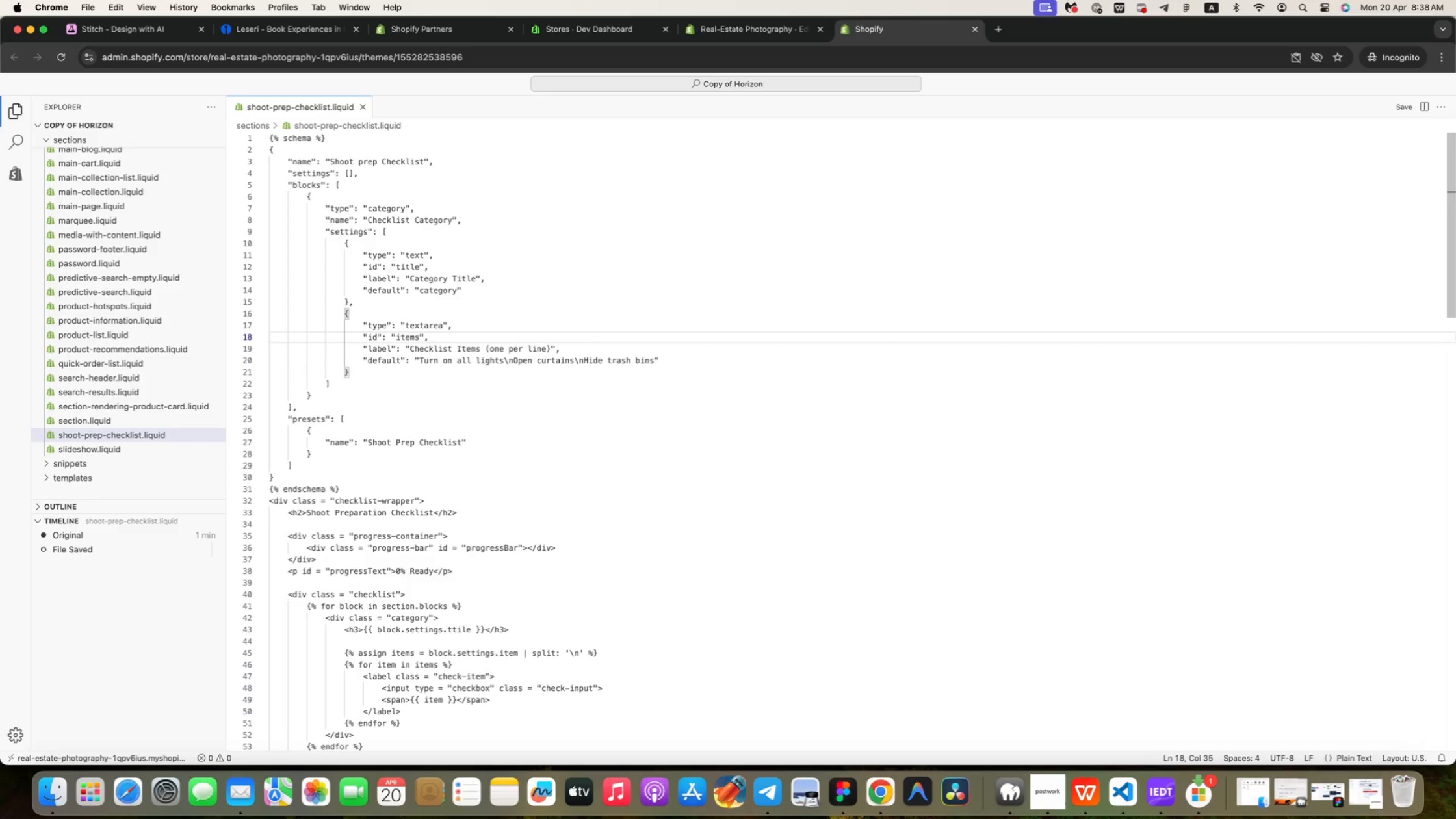 
key(ArrowUp)
 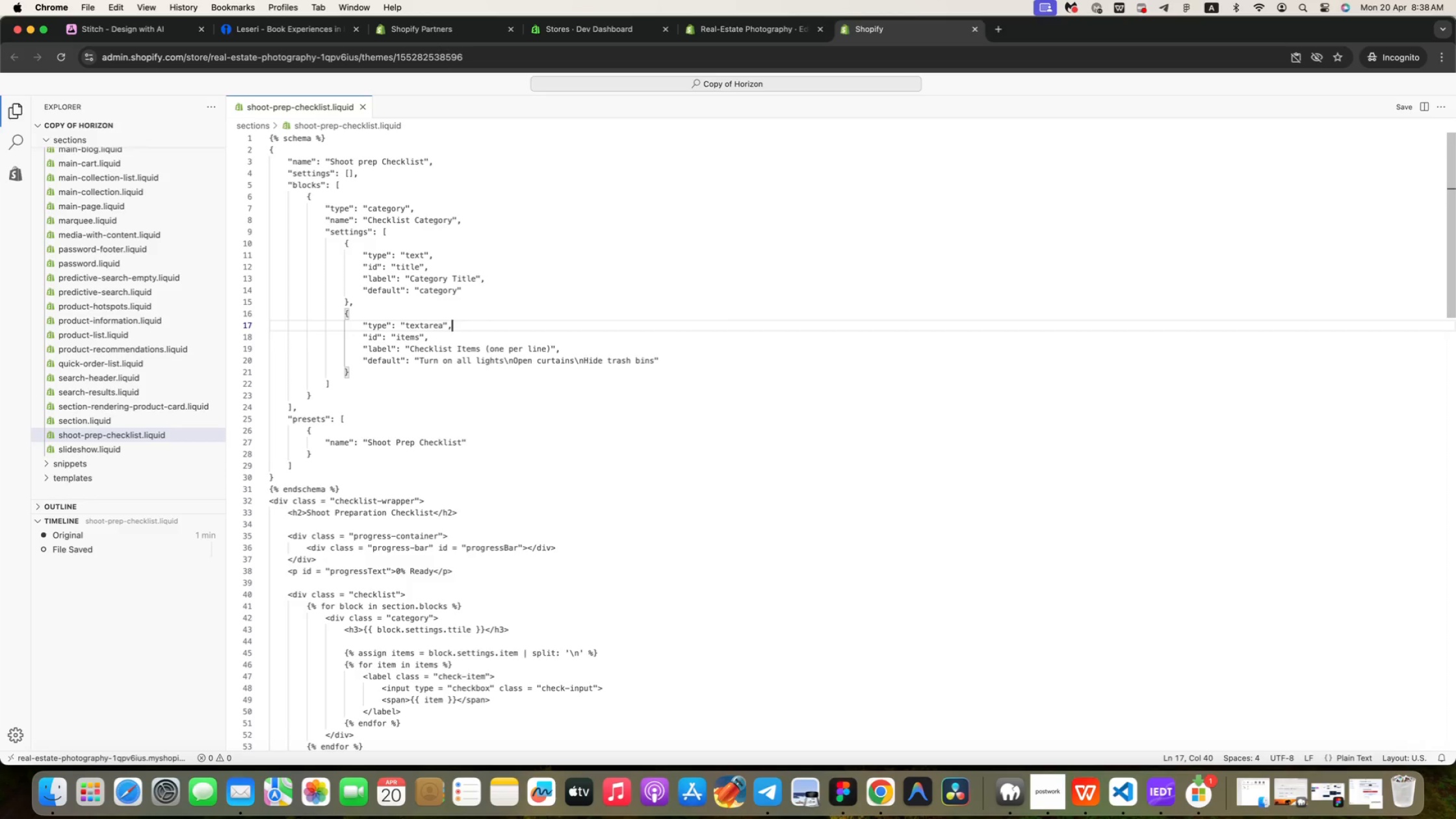 
wait(6.75)
 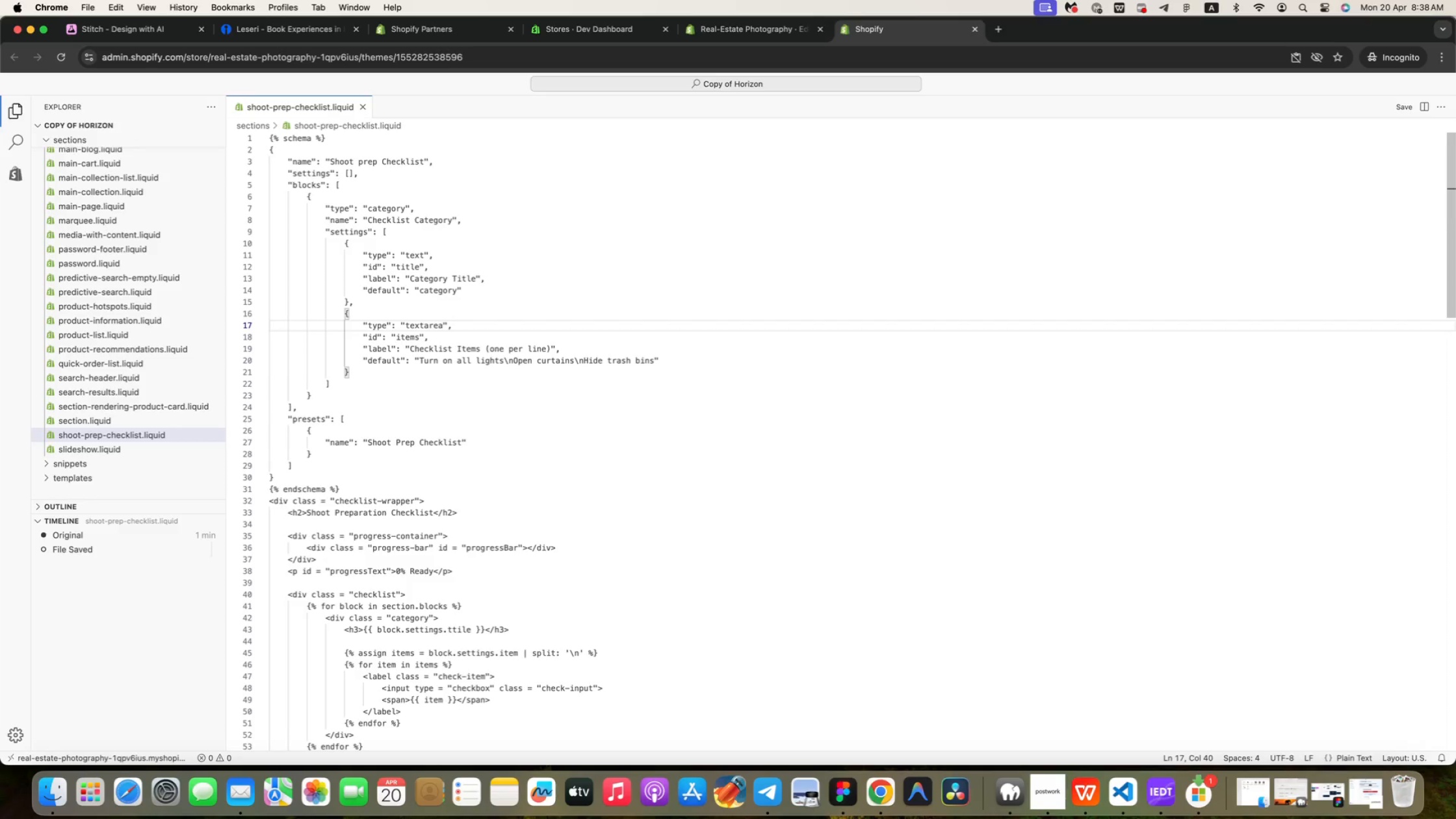 
key(ArrowRight)
 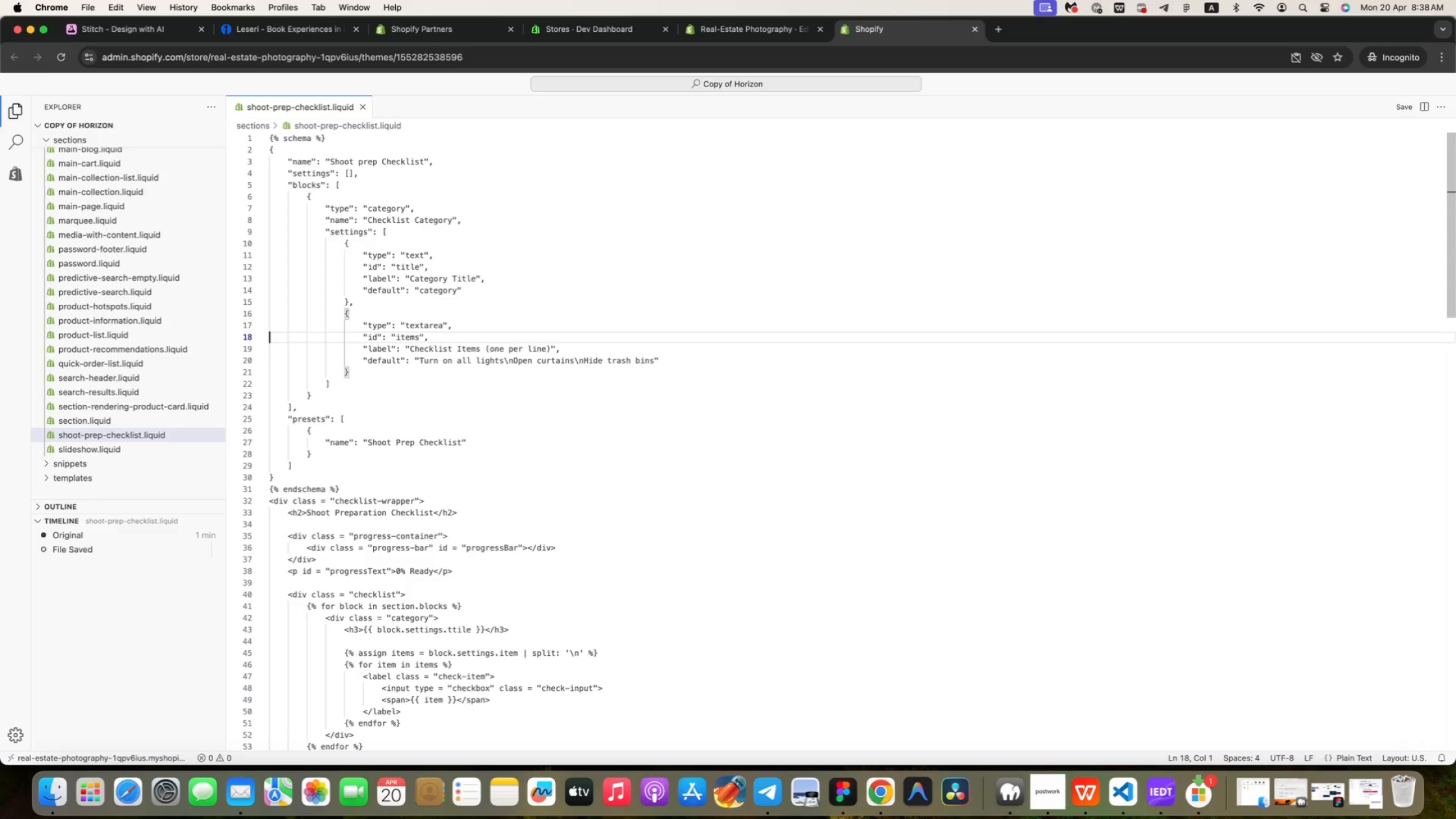 
wait(13.18)
 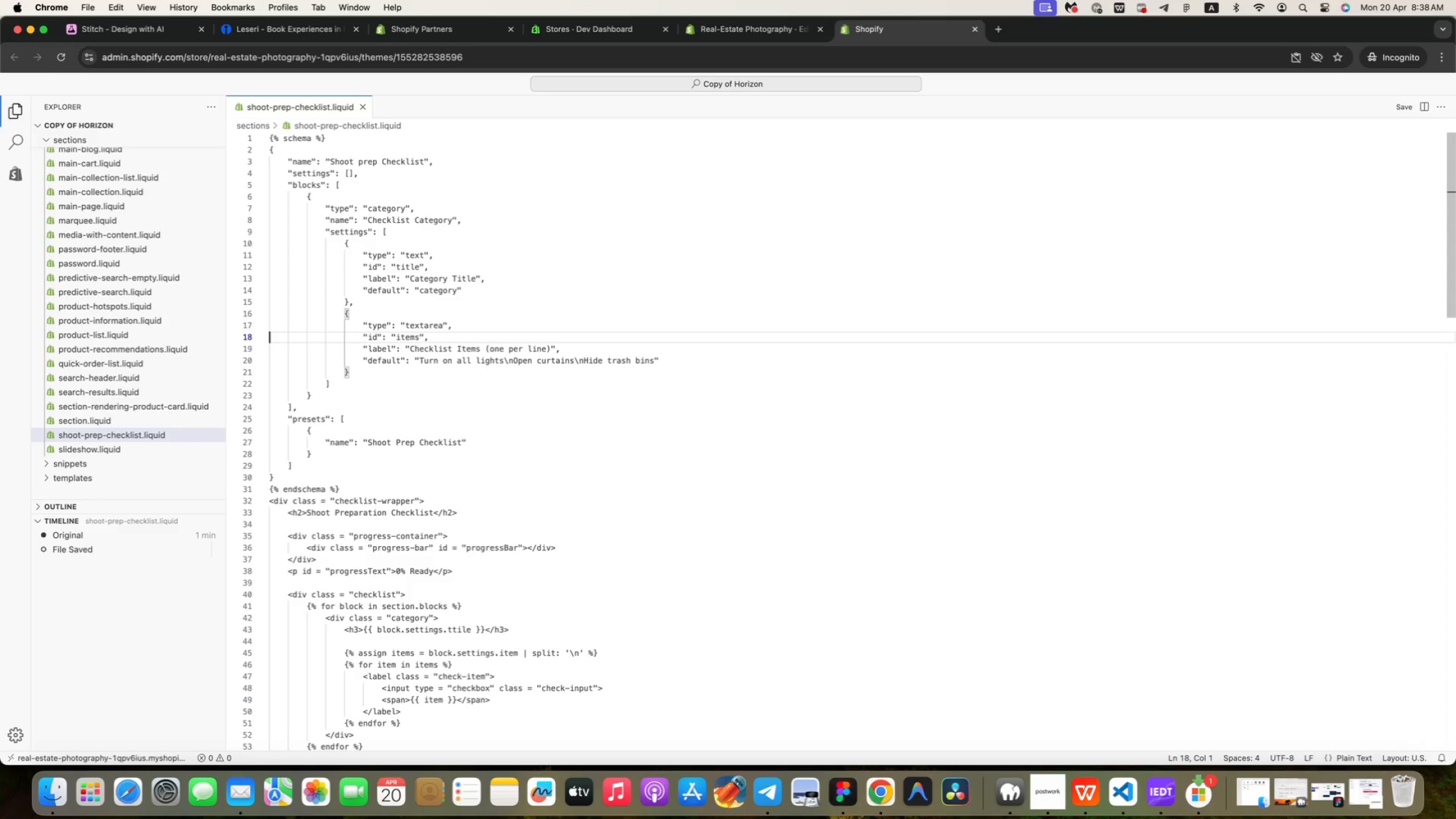 
key(ArrowDown)
 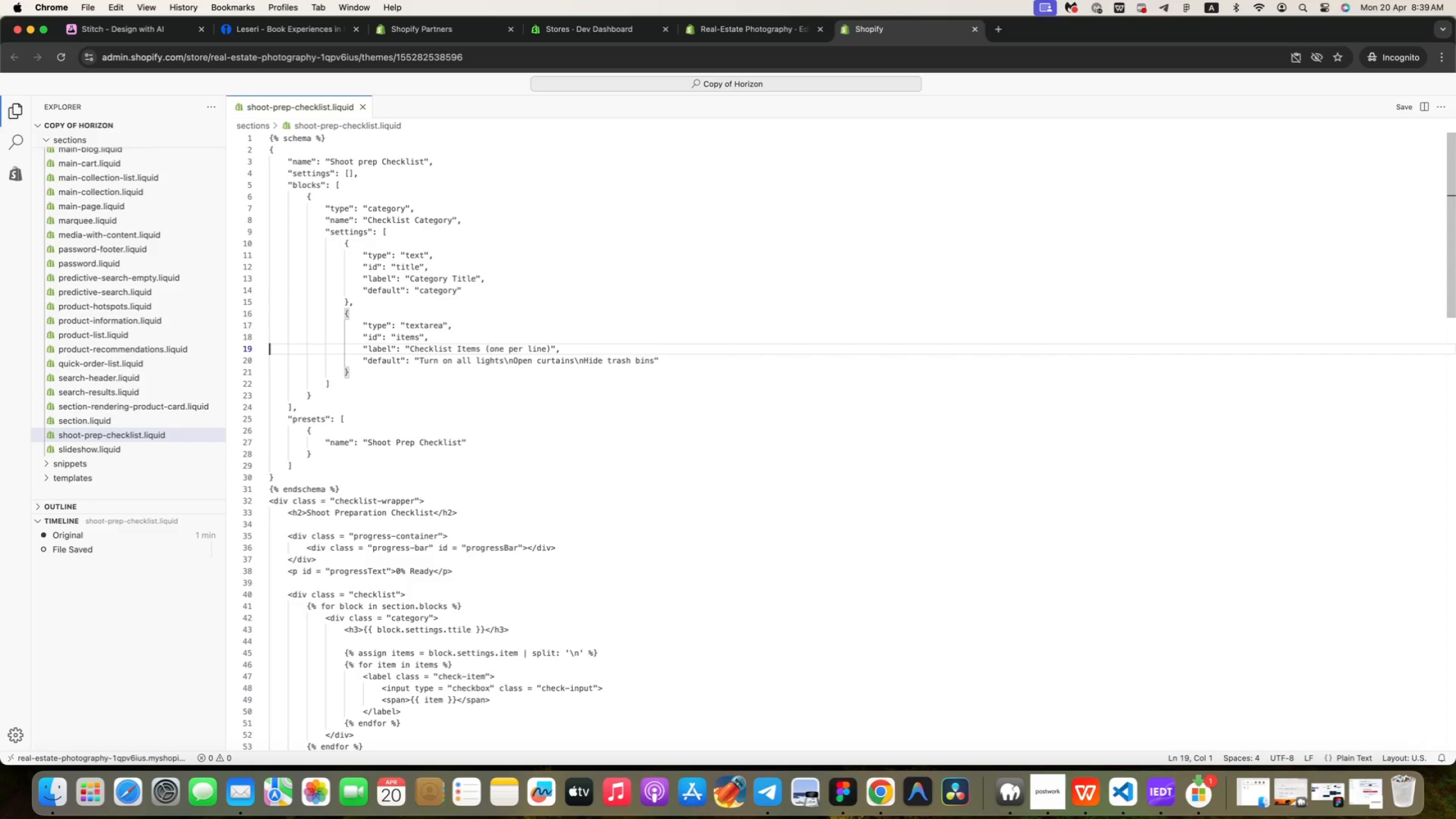 
wait(26.21)
 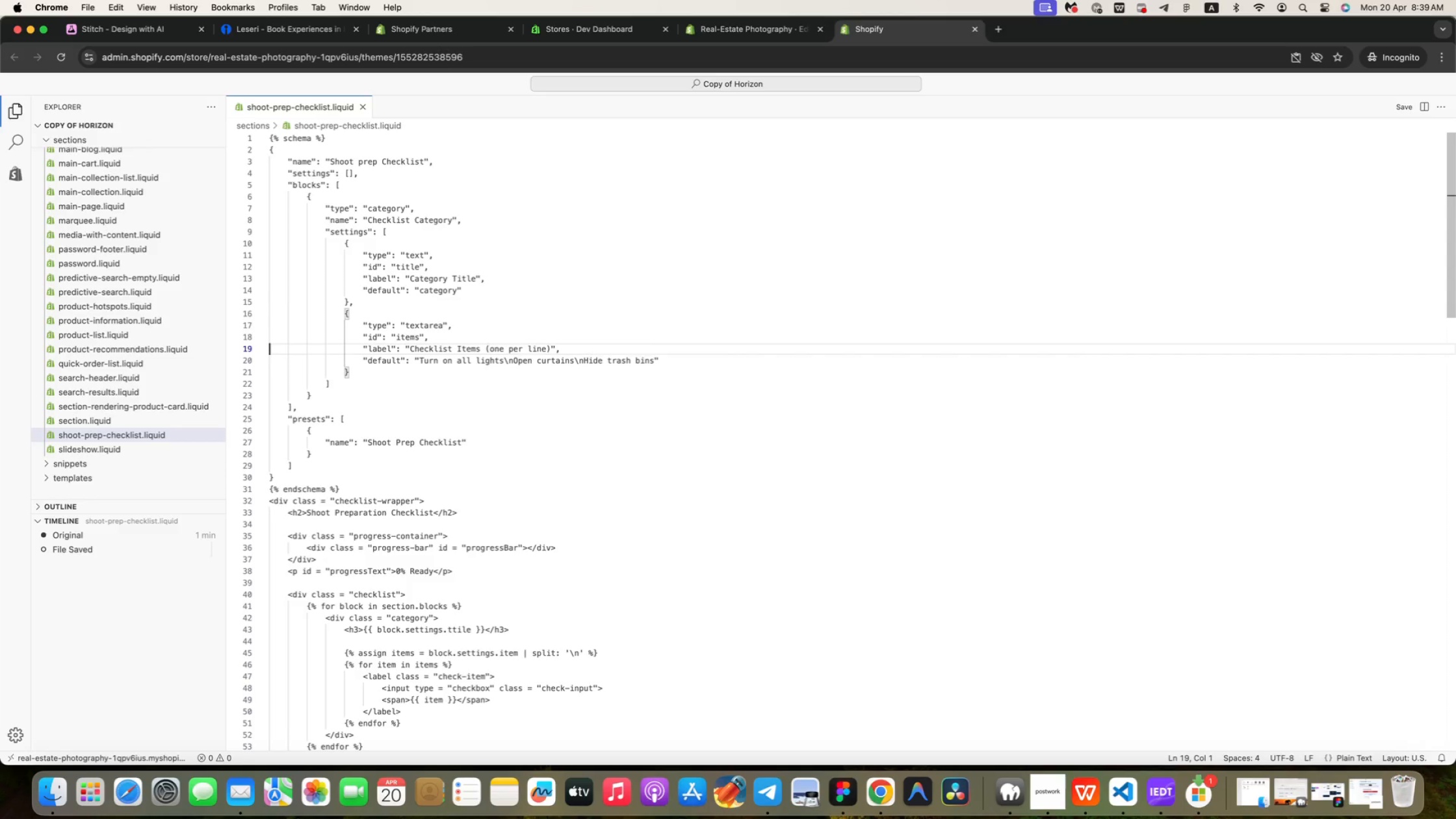 
key(ArrowUp)
 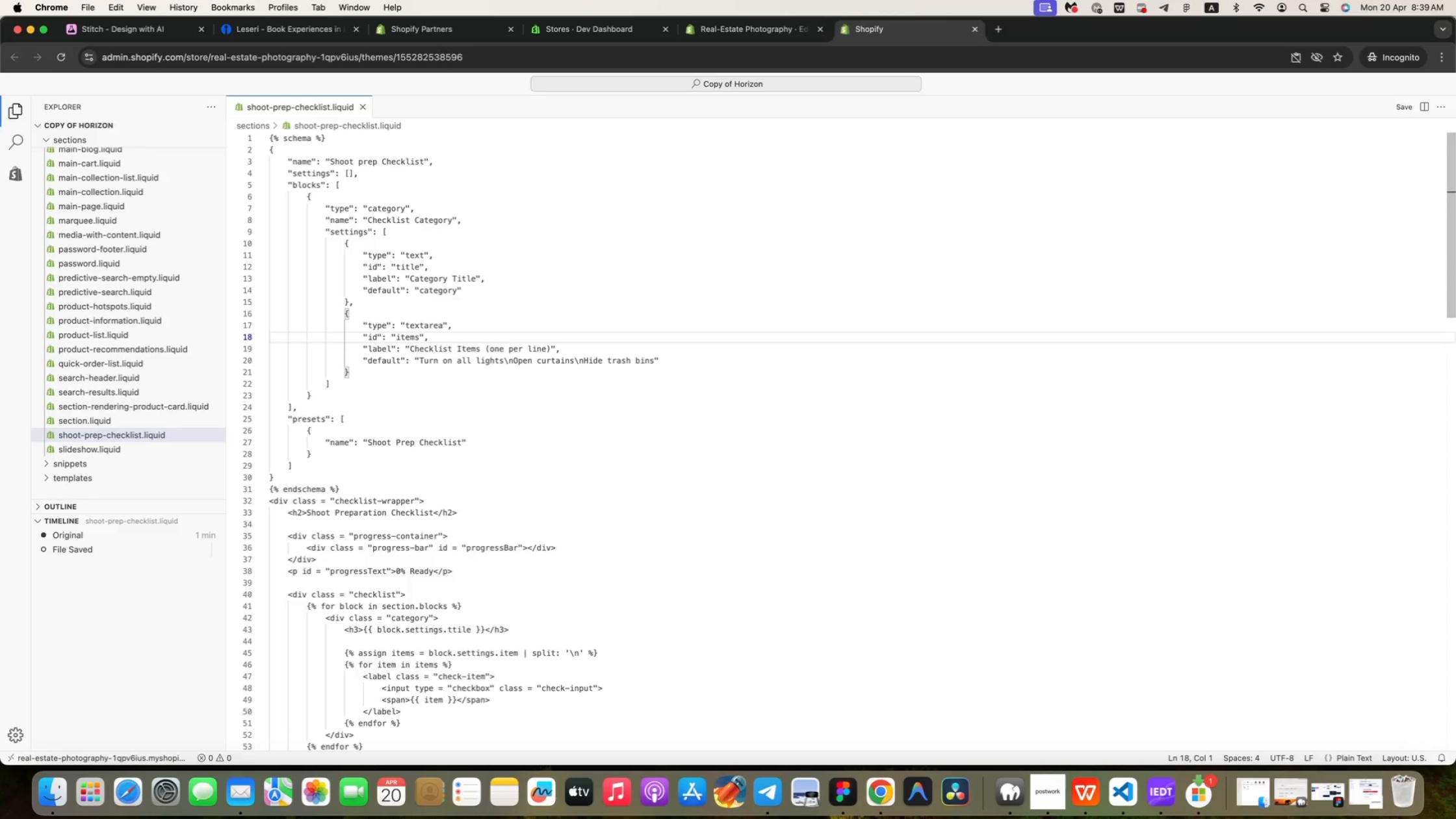 
wait(15.48)
 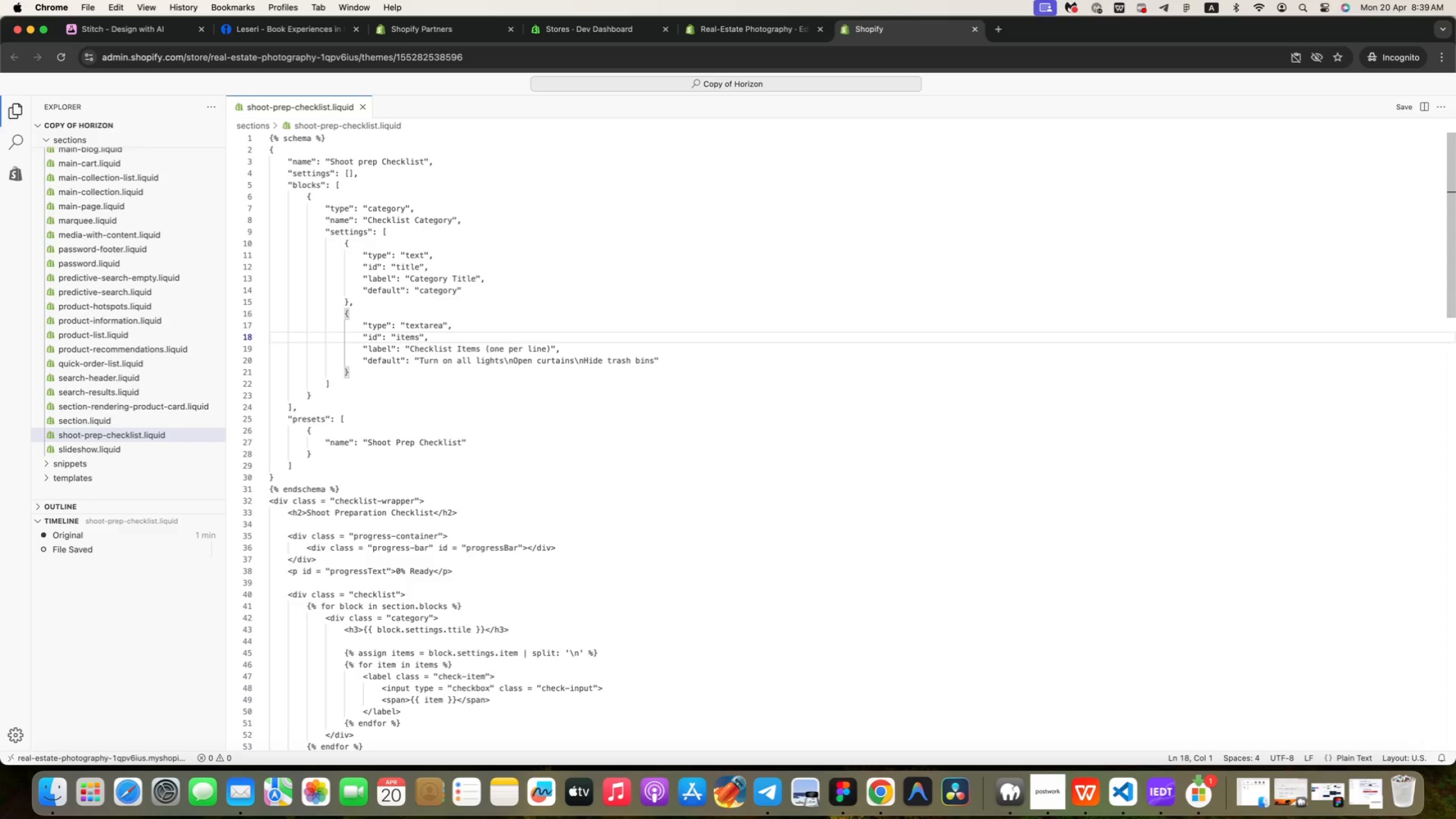 
key(ArrowUp)
 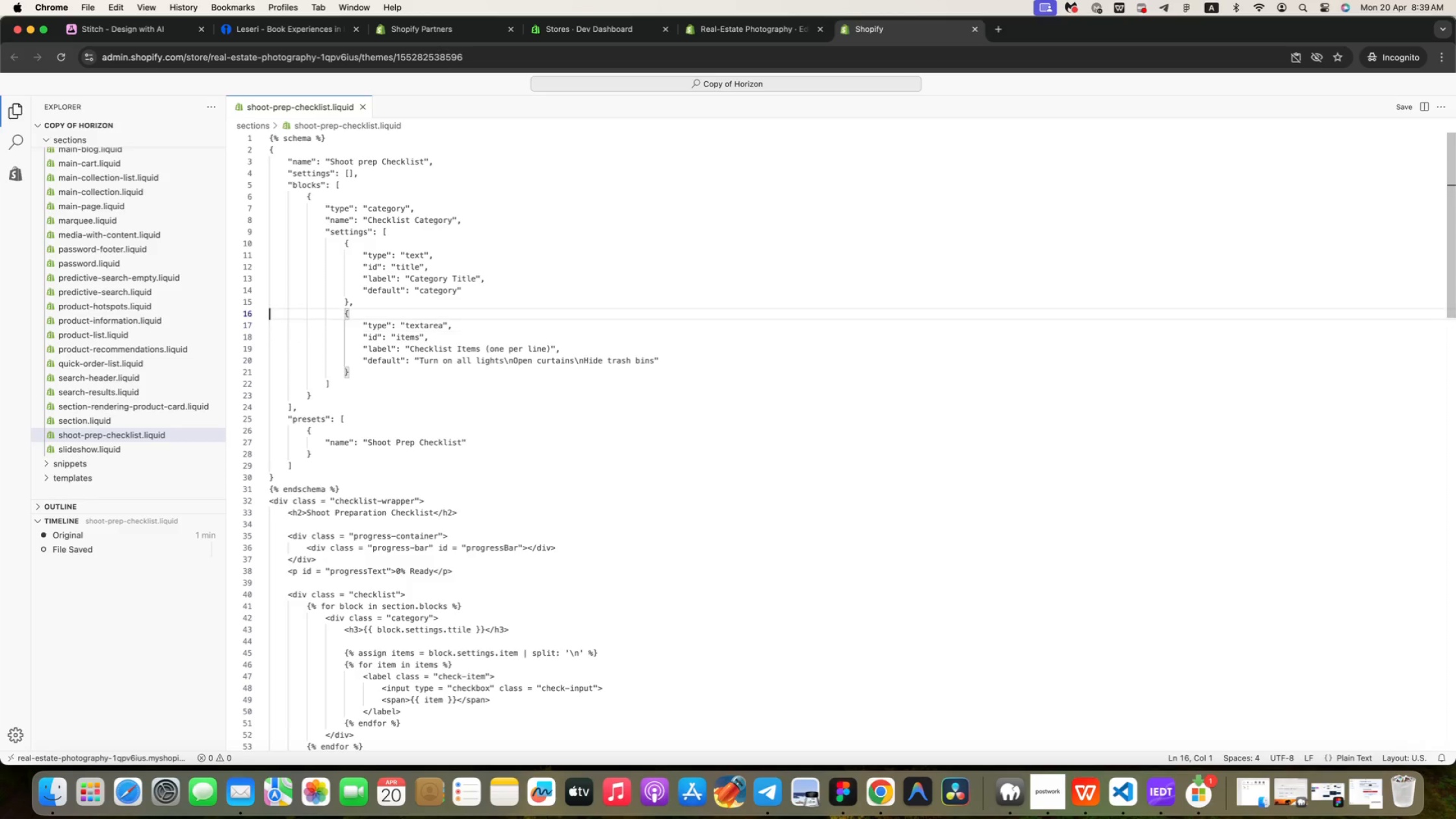 
key(ArrowUp)
 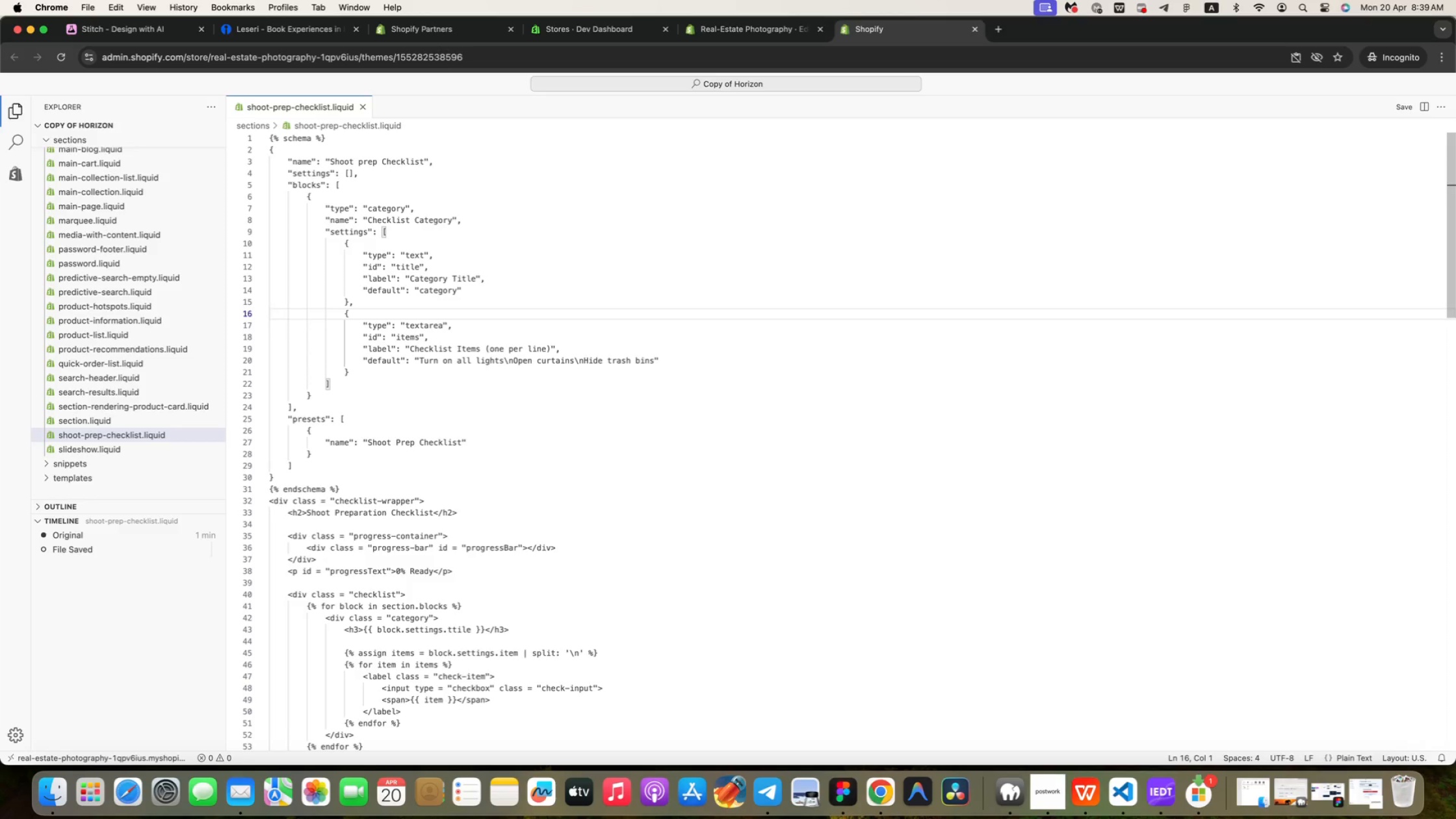 
wait(14.41)
 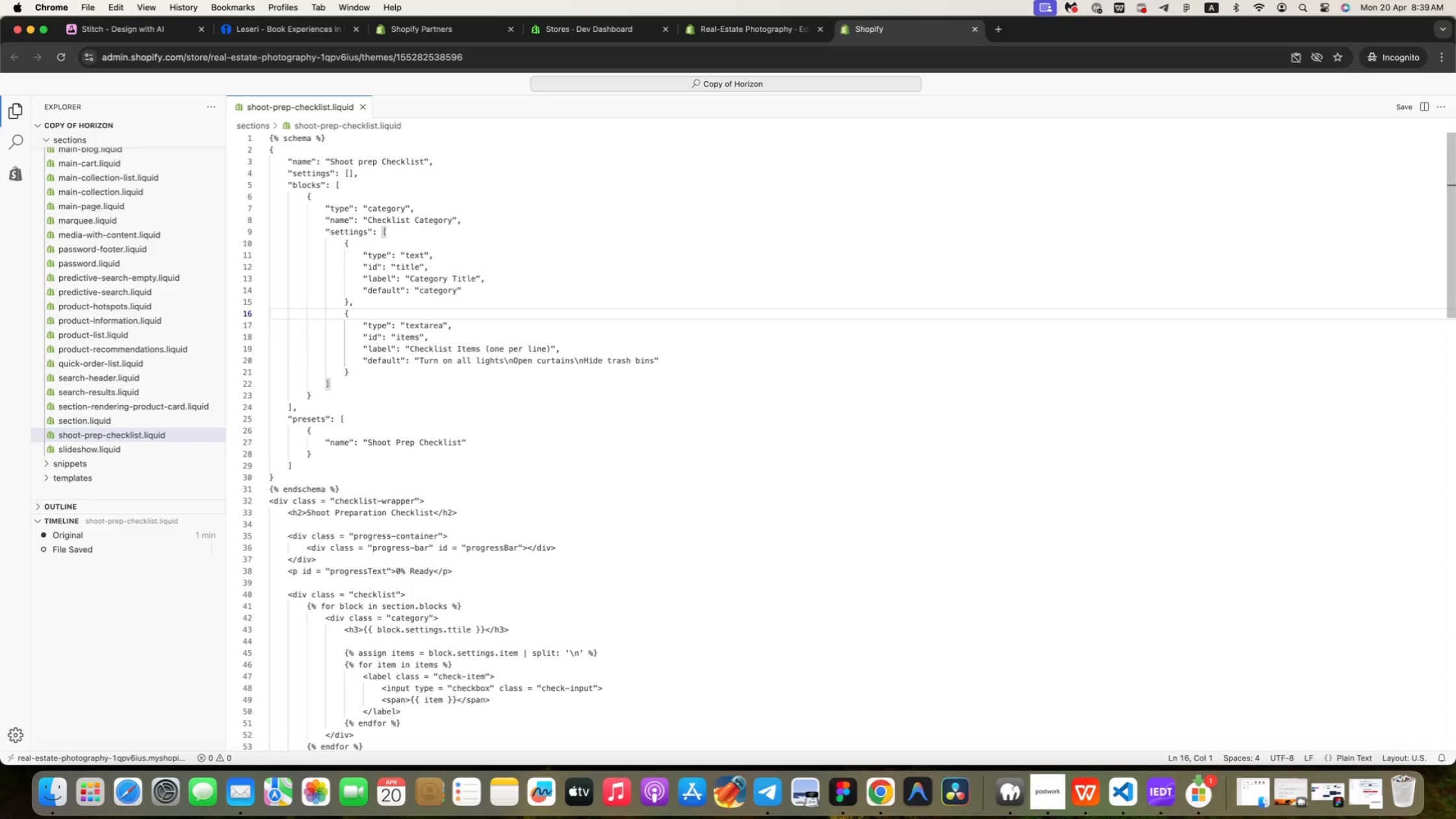 
key(ArrowUp)
 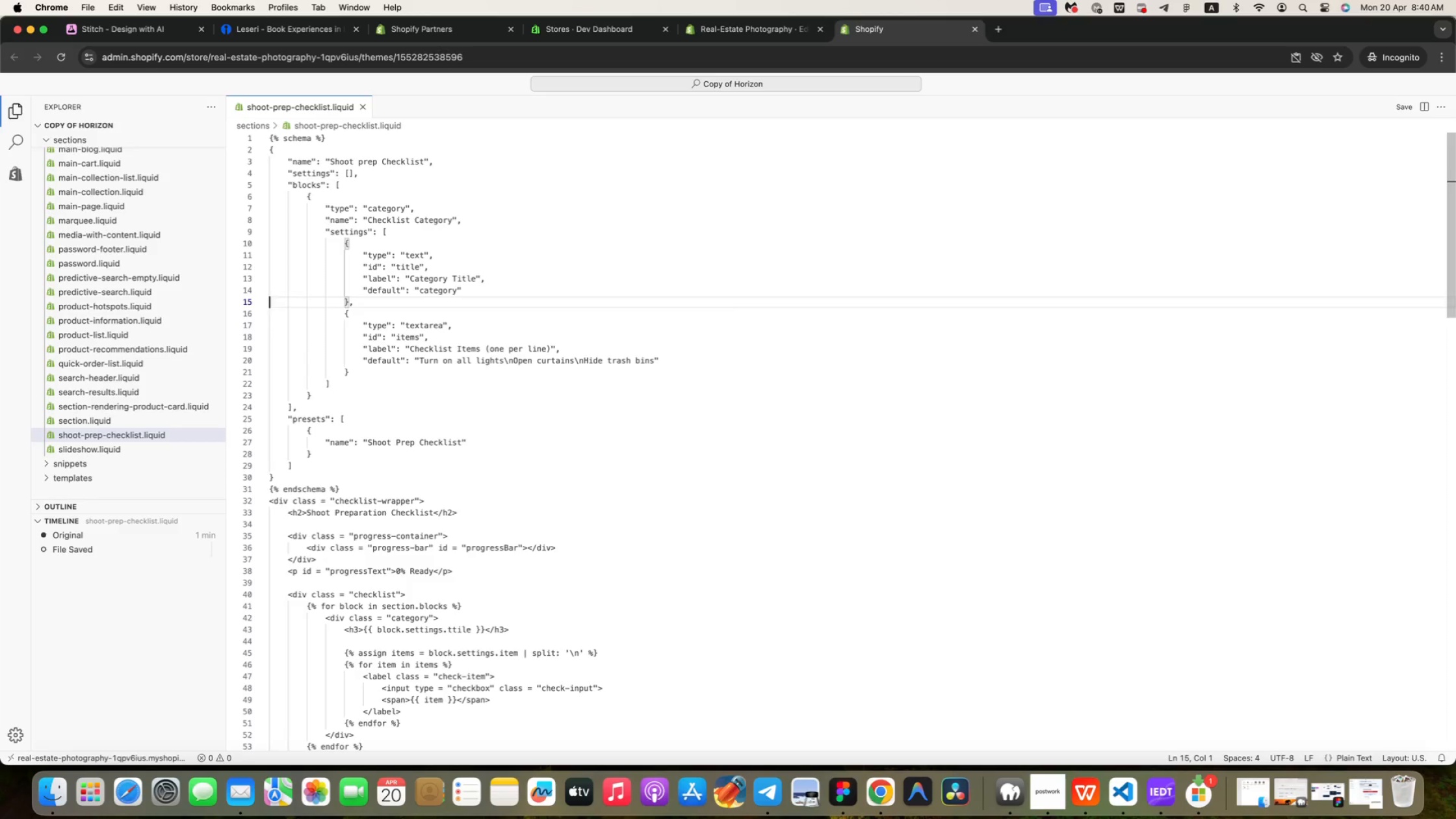 
key(ArrowUp)
 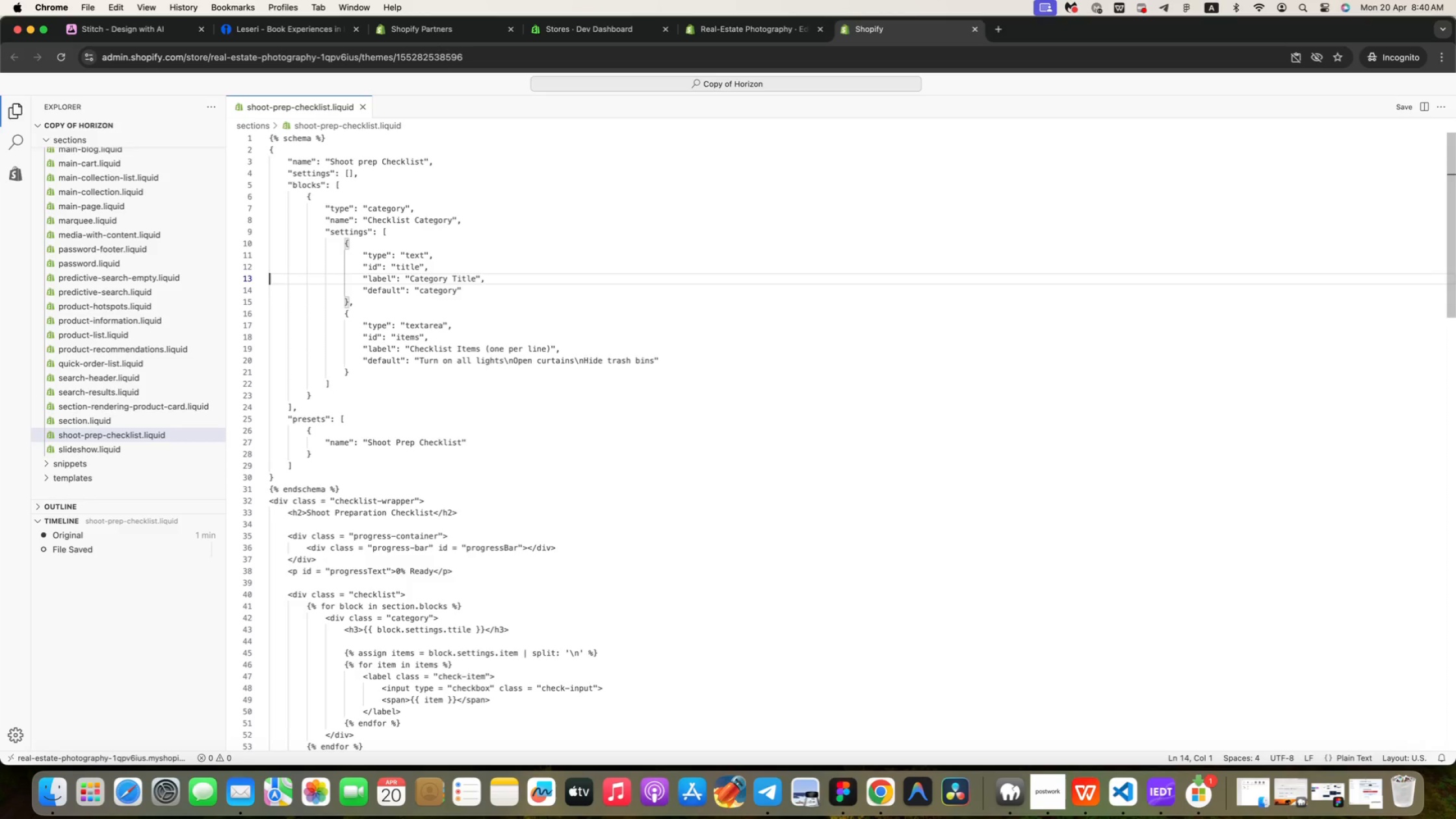 
key(ArrowUp)
 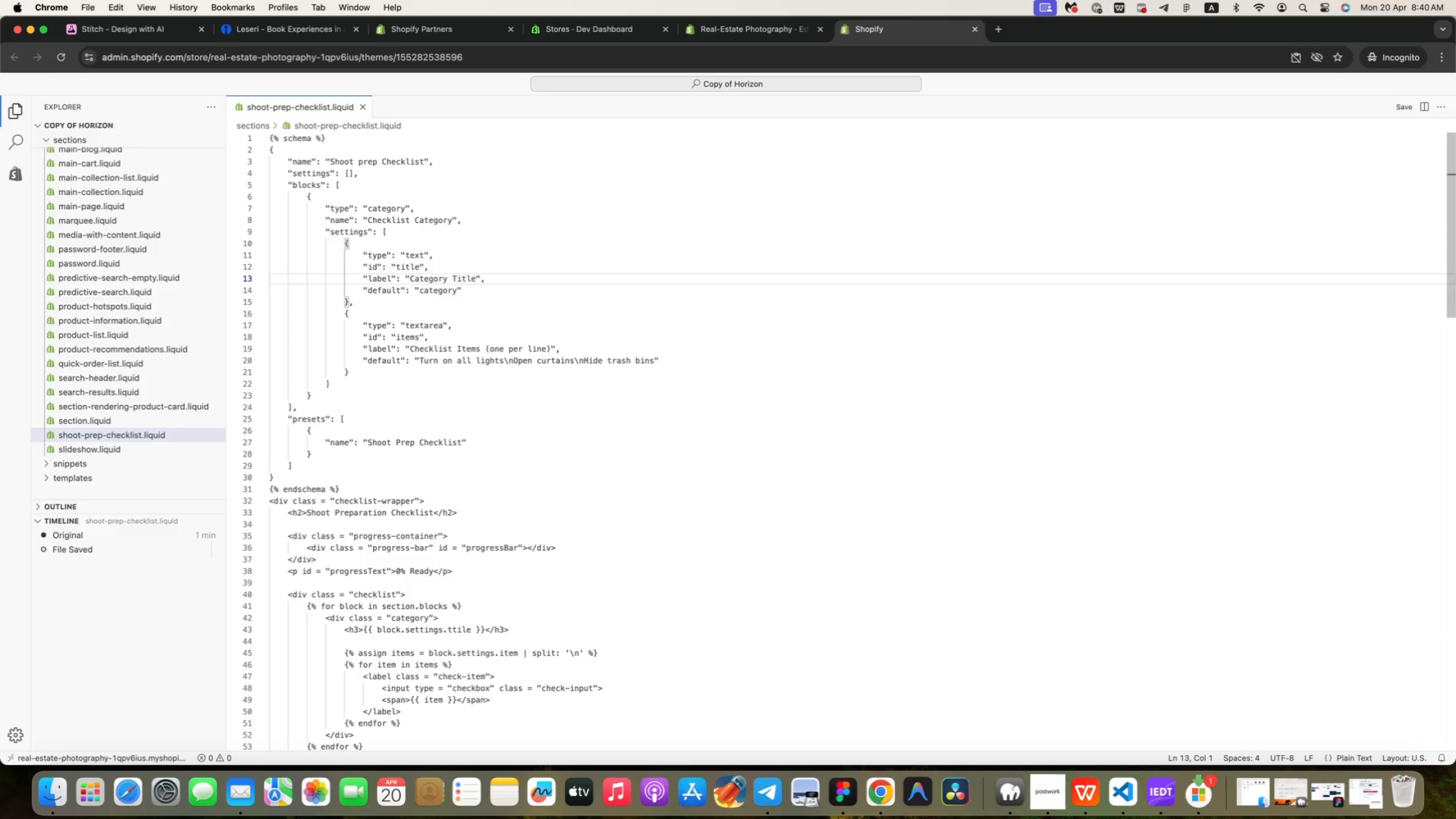 
wait(30.45)
 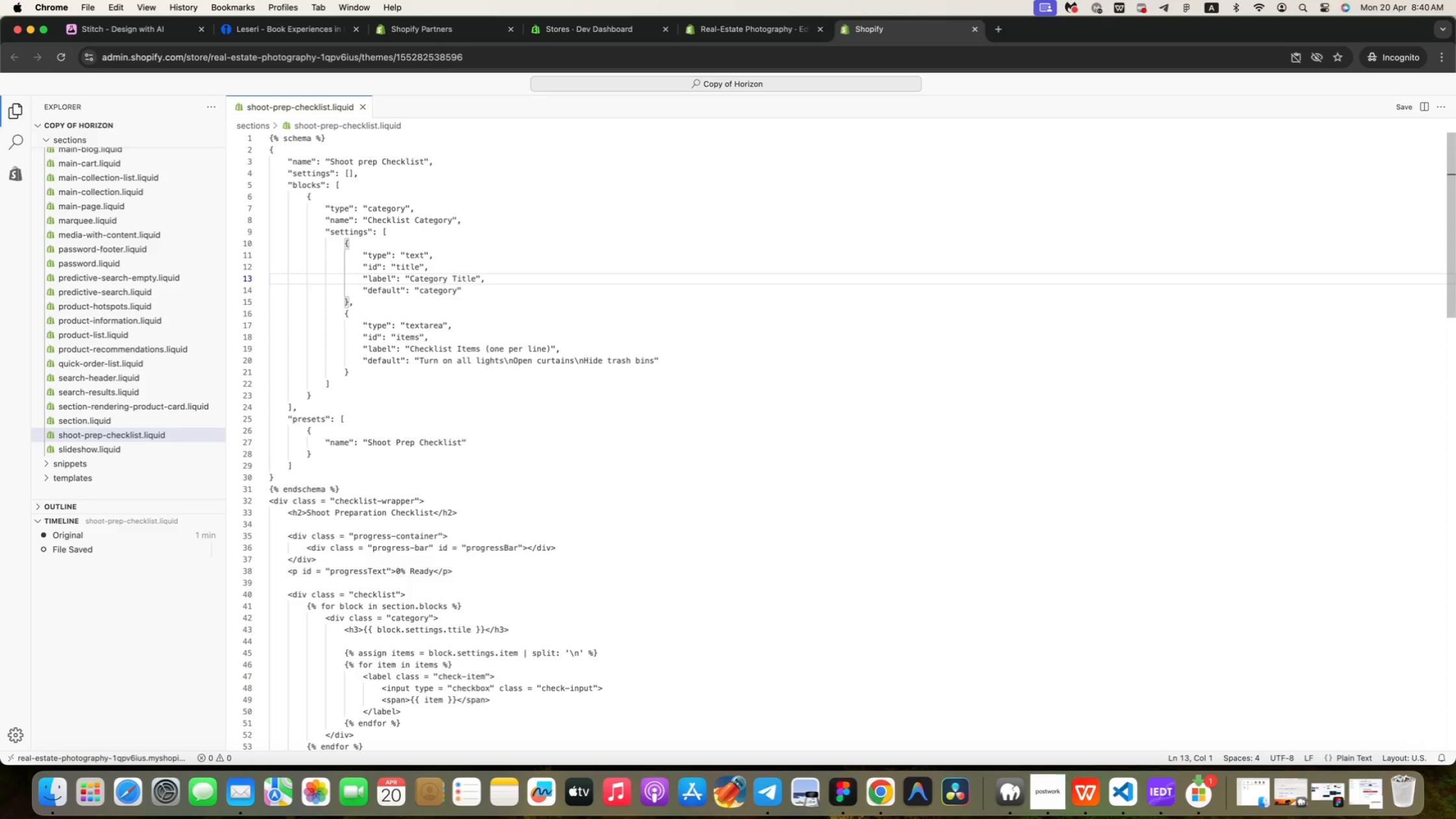 
key(ArrowUp)
 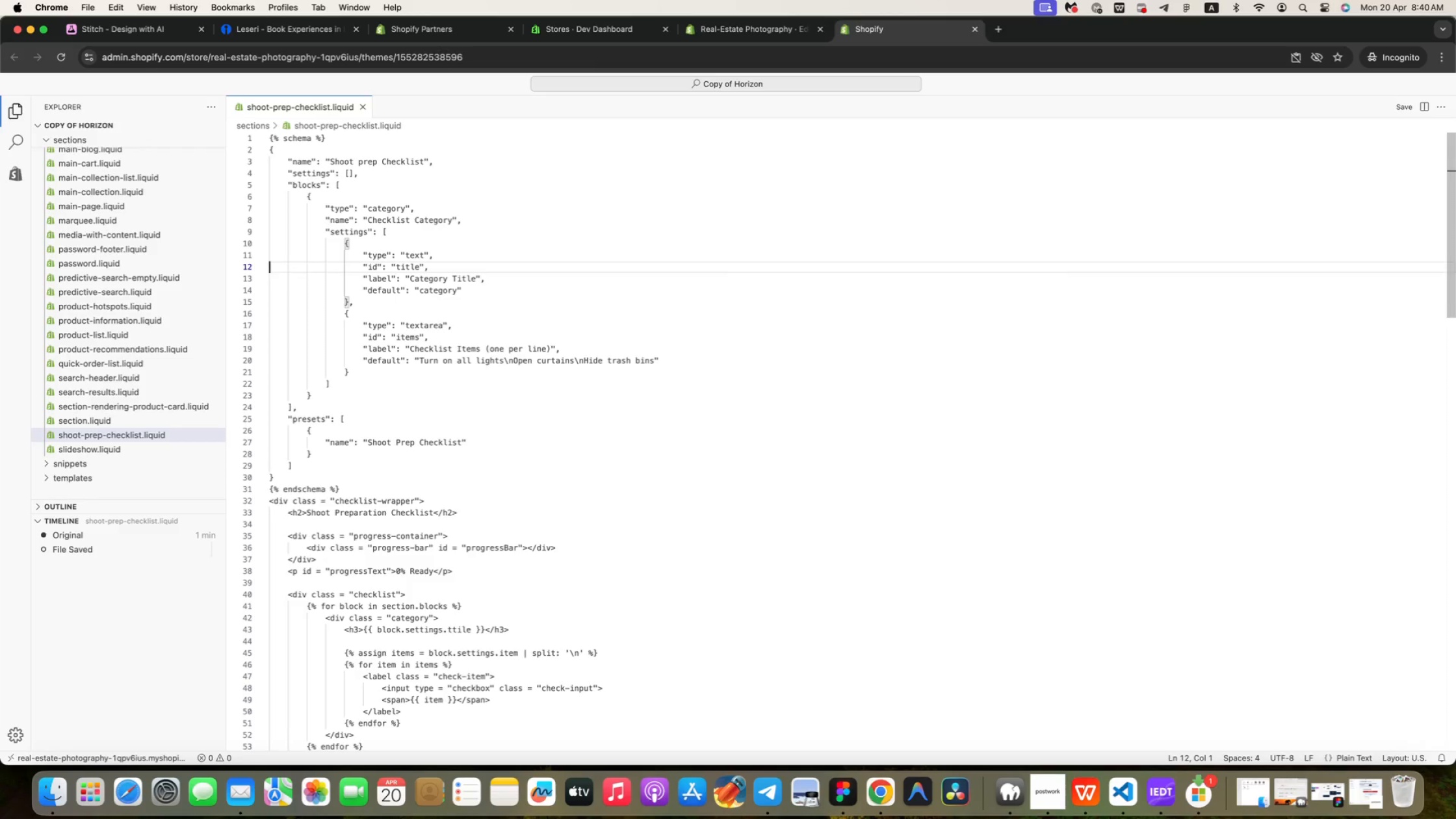 
key(ArrowUp)
 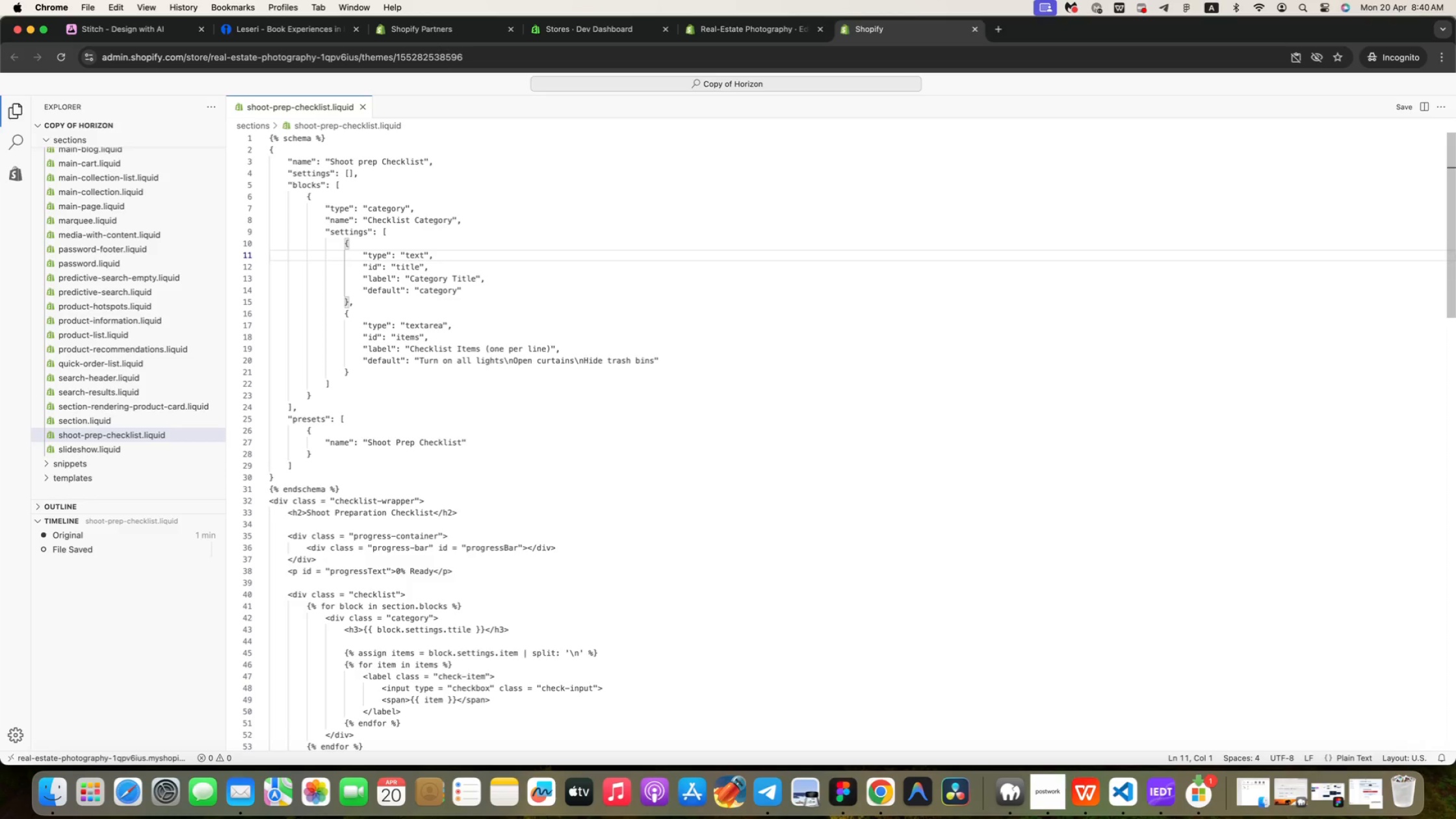 
key(ArrowDown)
 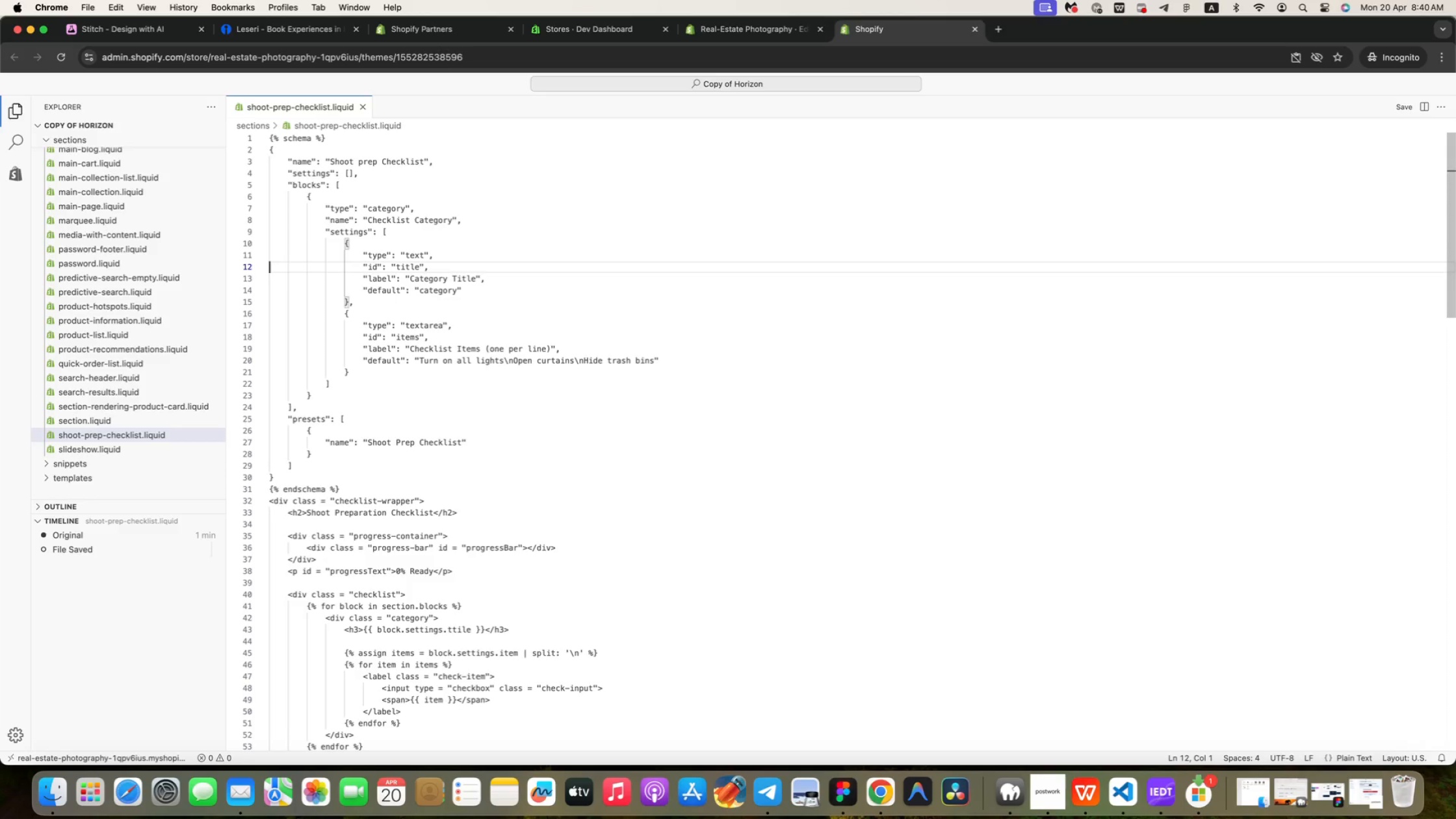 
key(ArrowDown)
 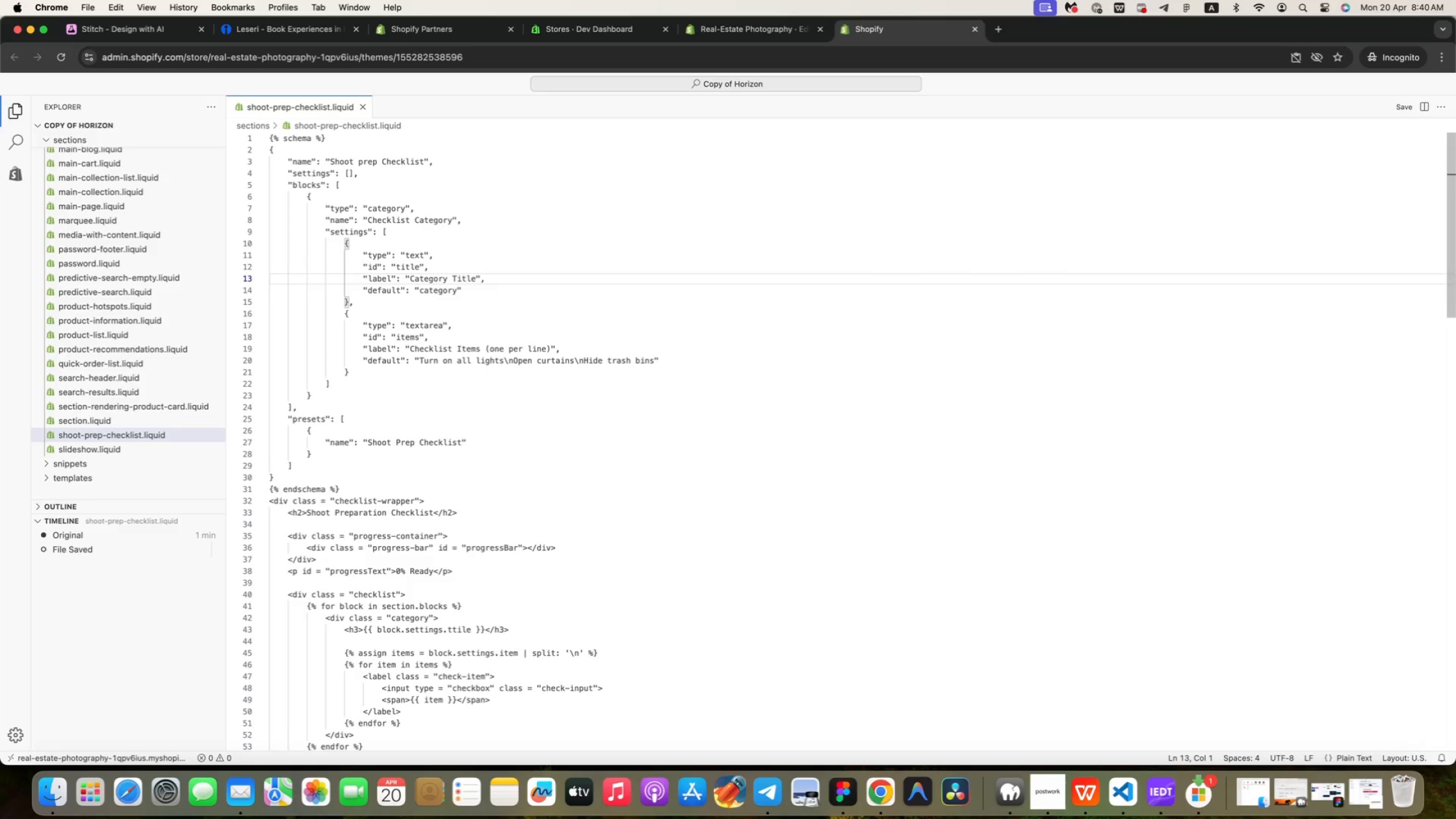 
key(ArrowUp)
 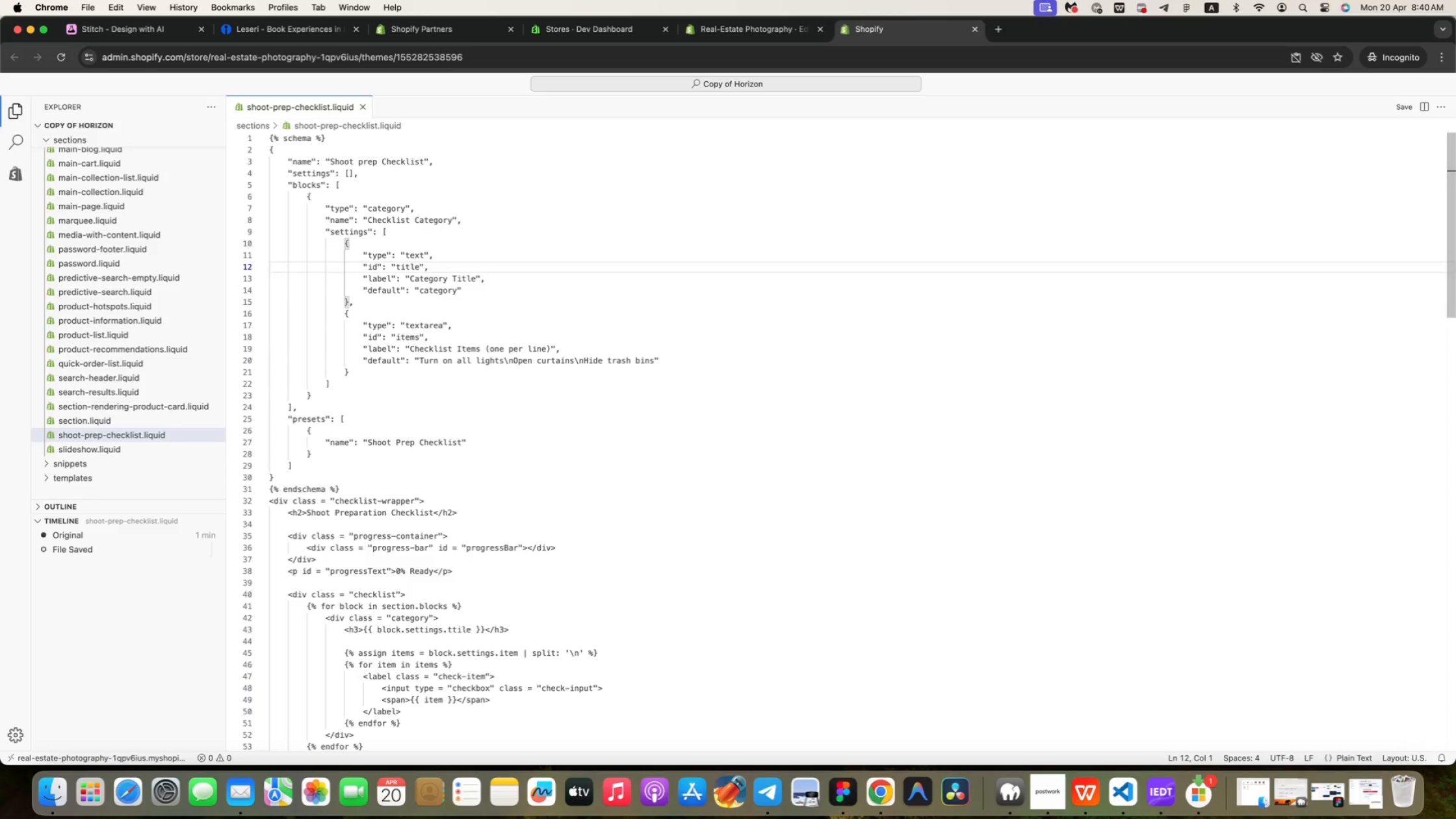 
key(ArrowUp)
 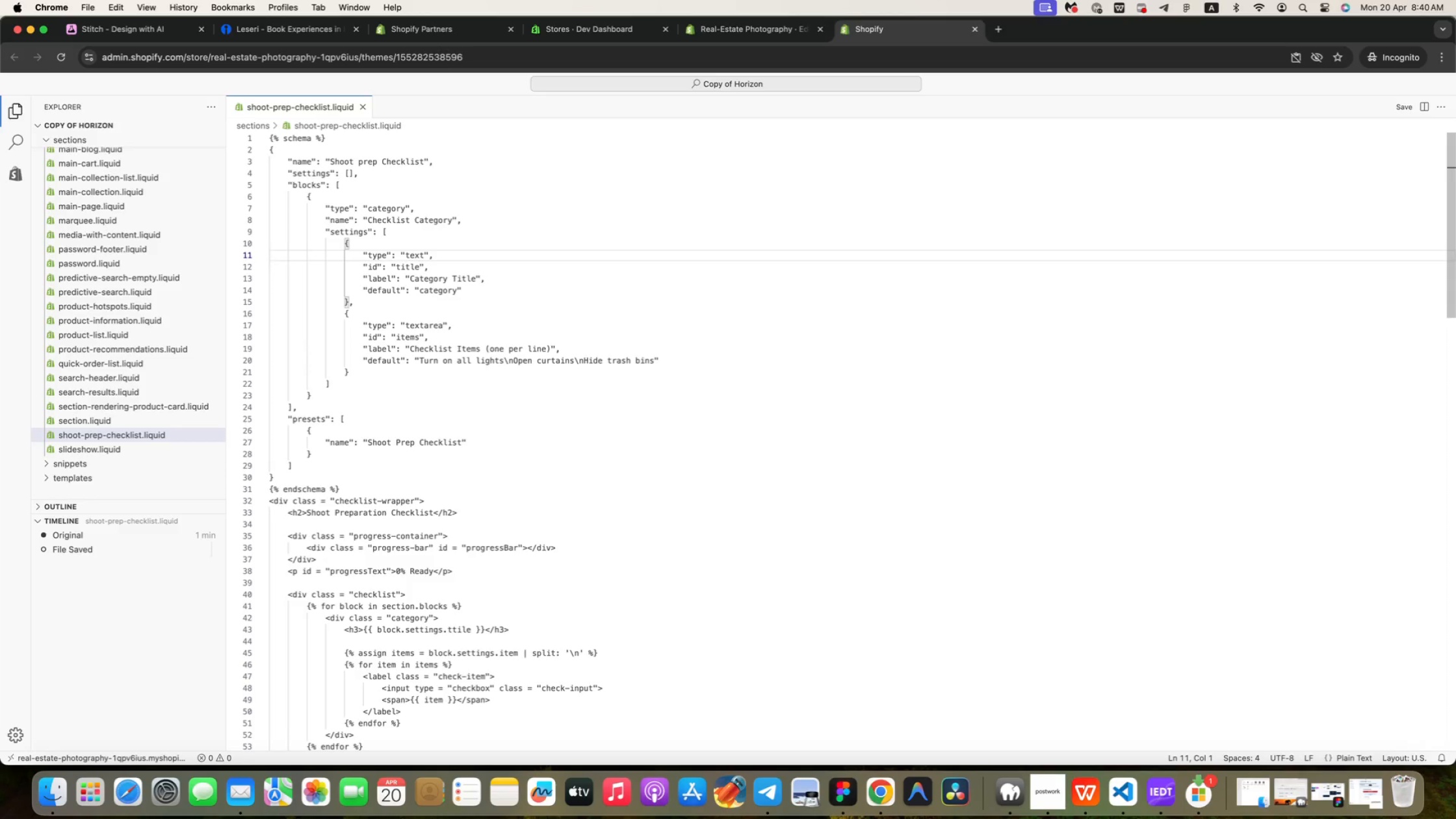 
wait(17.46)
 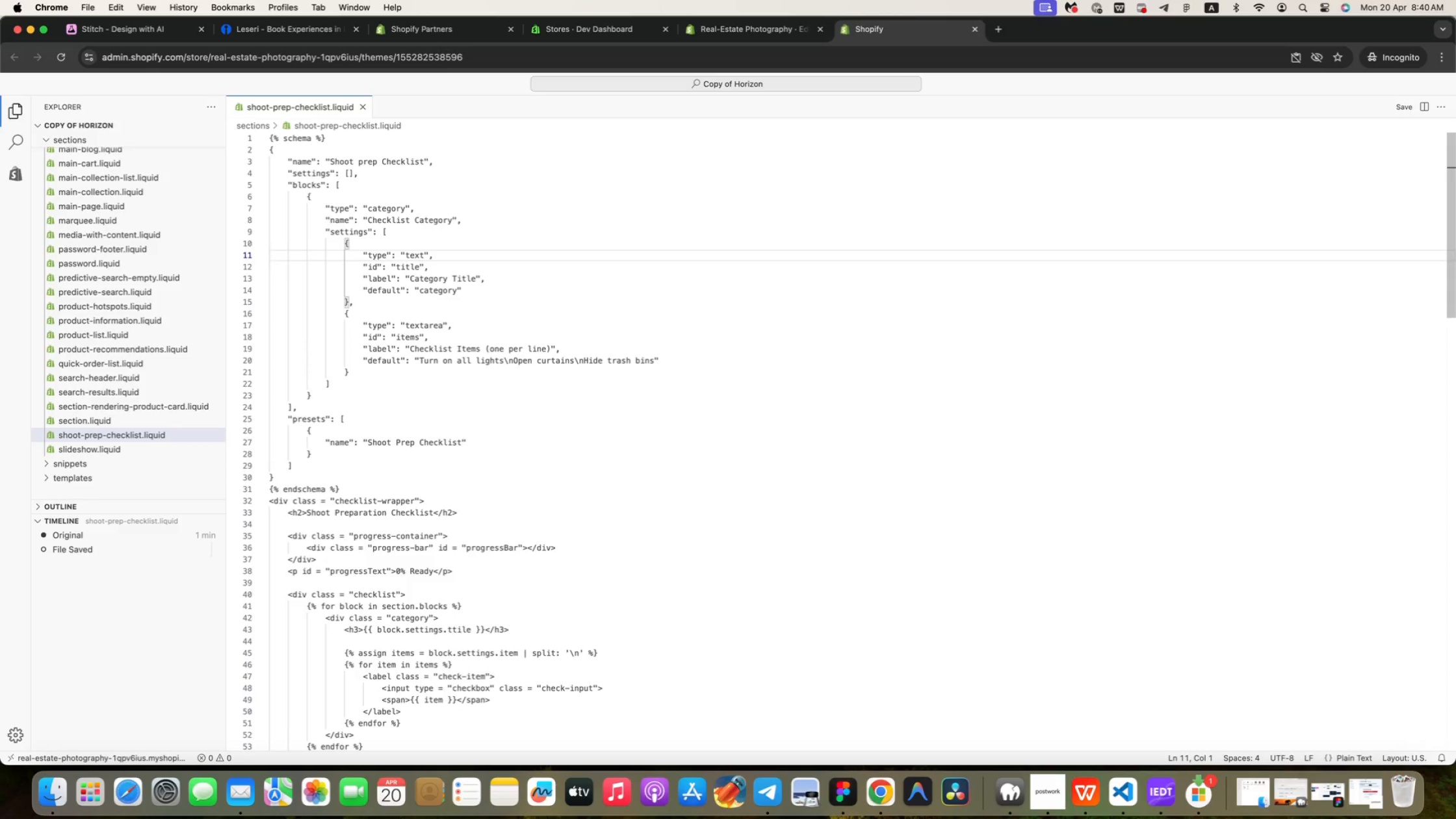 
key(ArrowUp)
 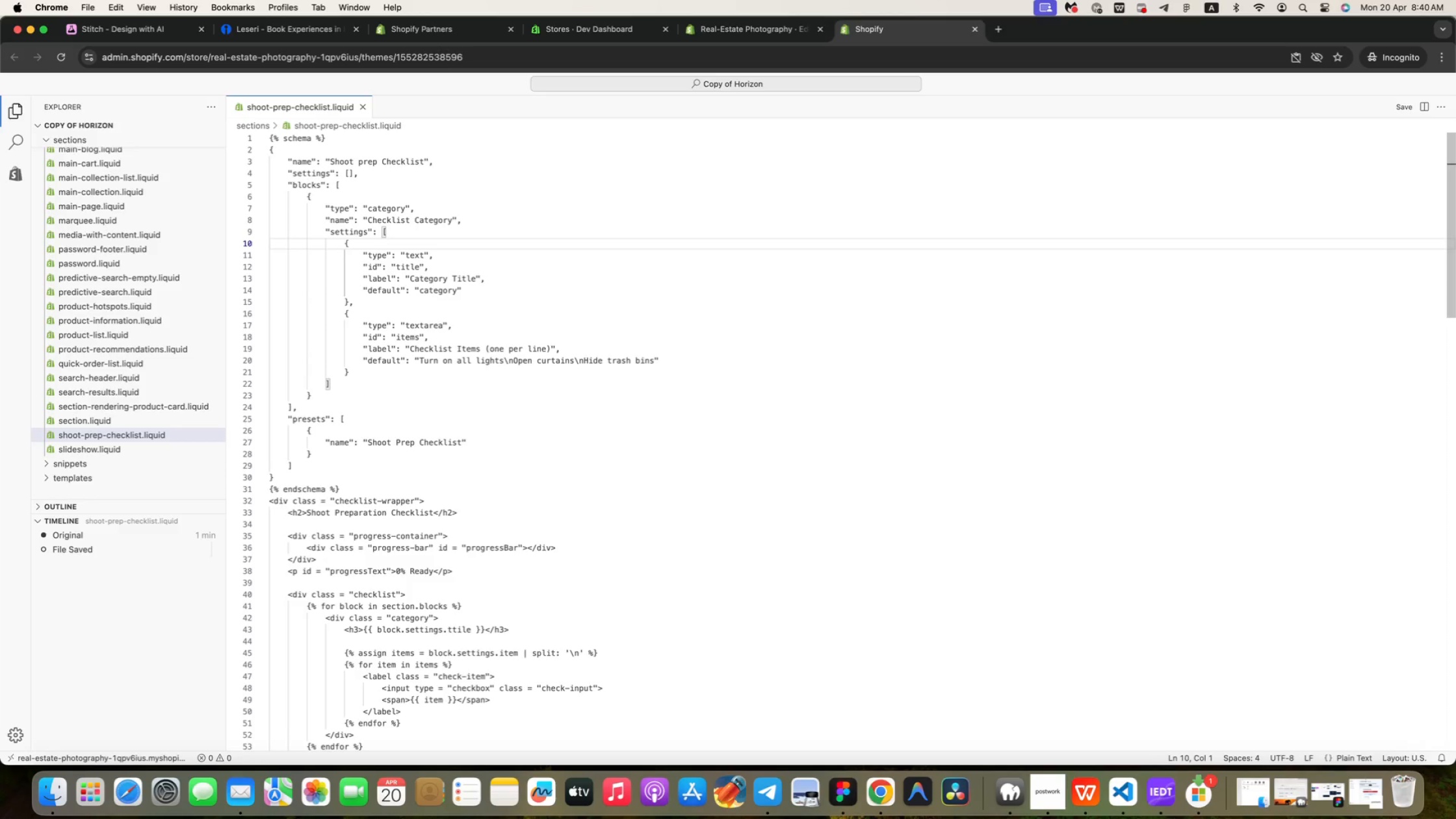 
key(ArrowUp)
 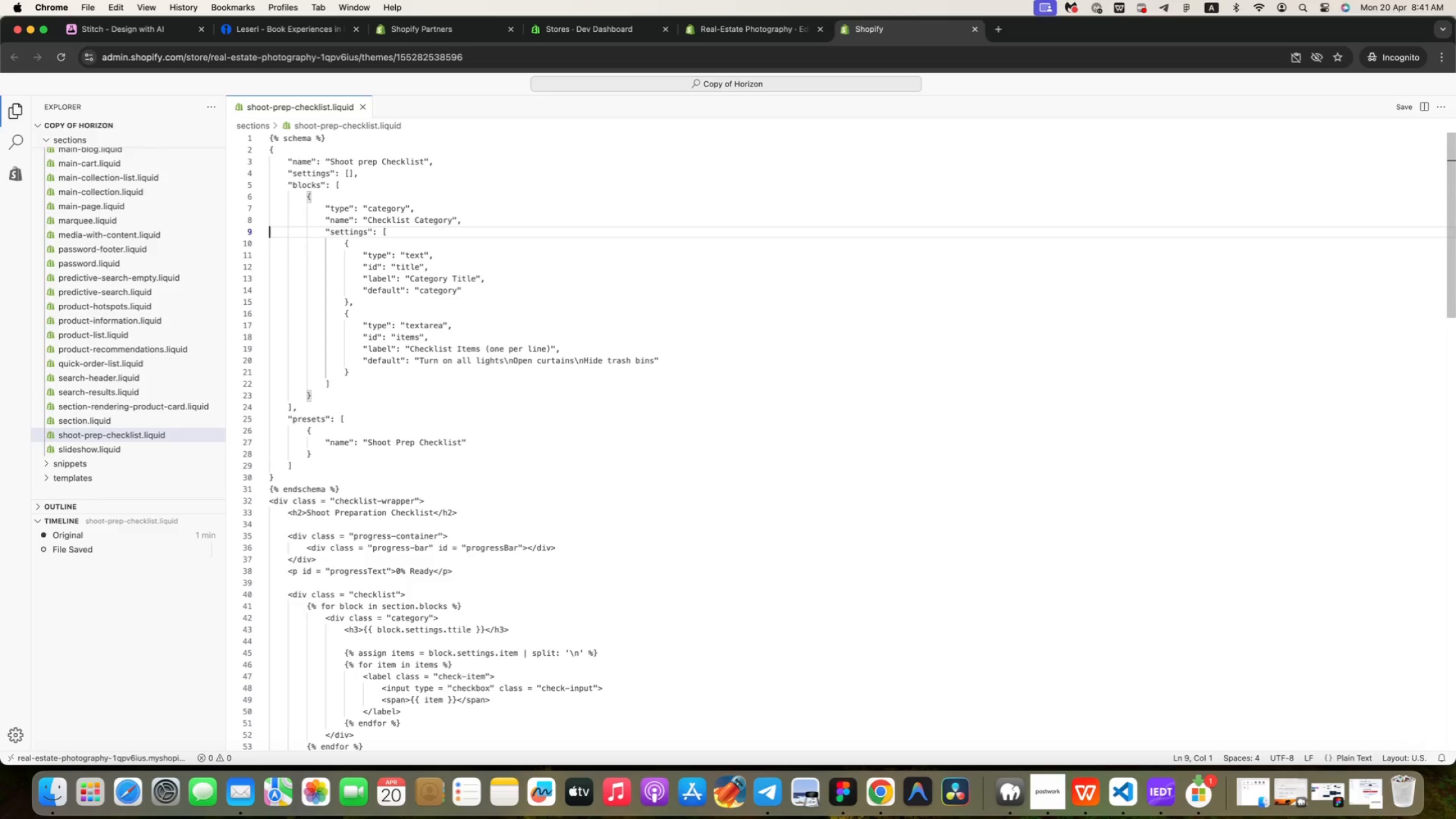 
wait(6.94)
 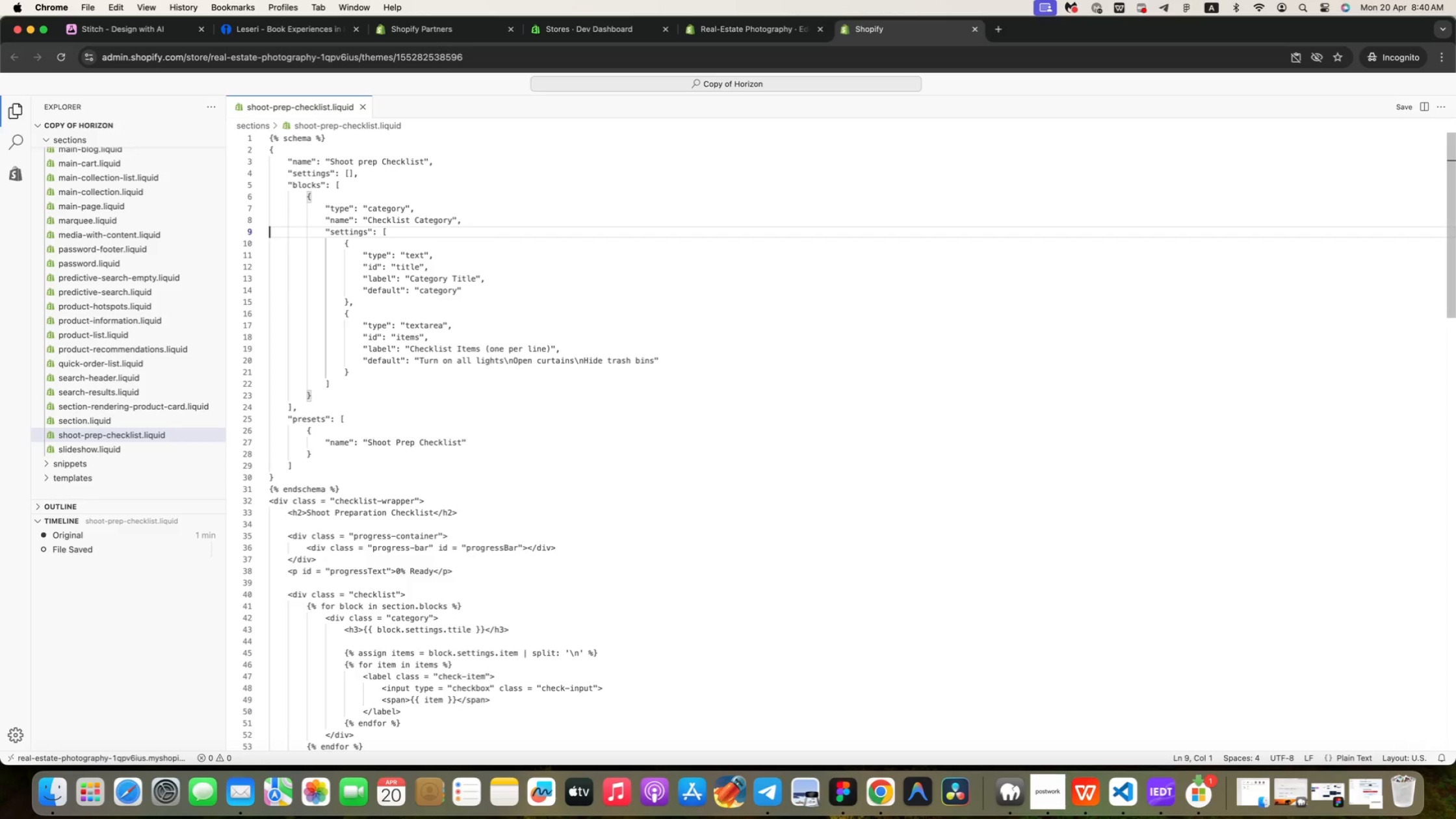 
key(ArrowUp)
 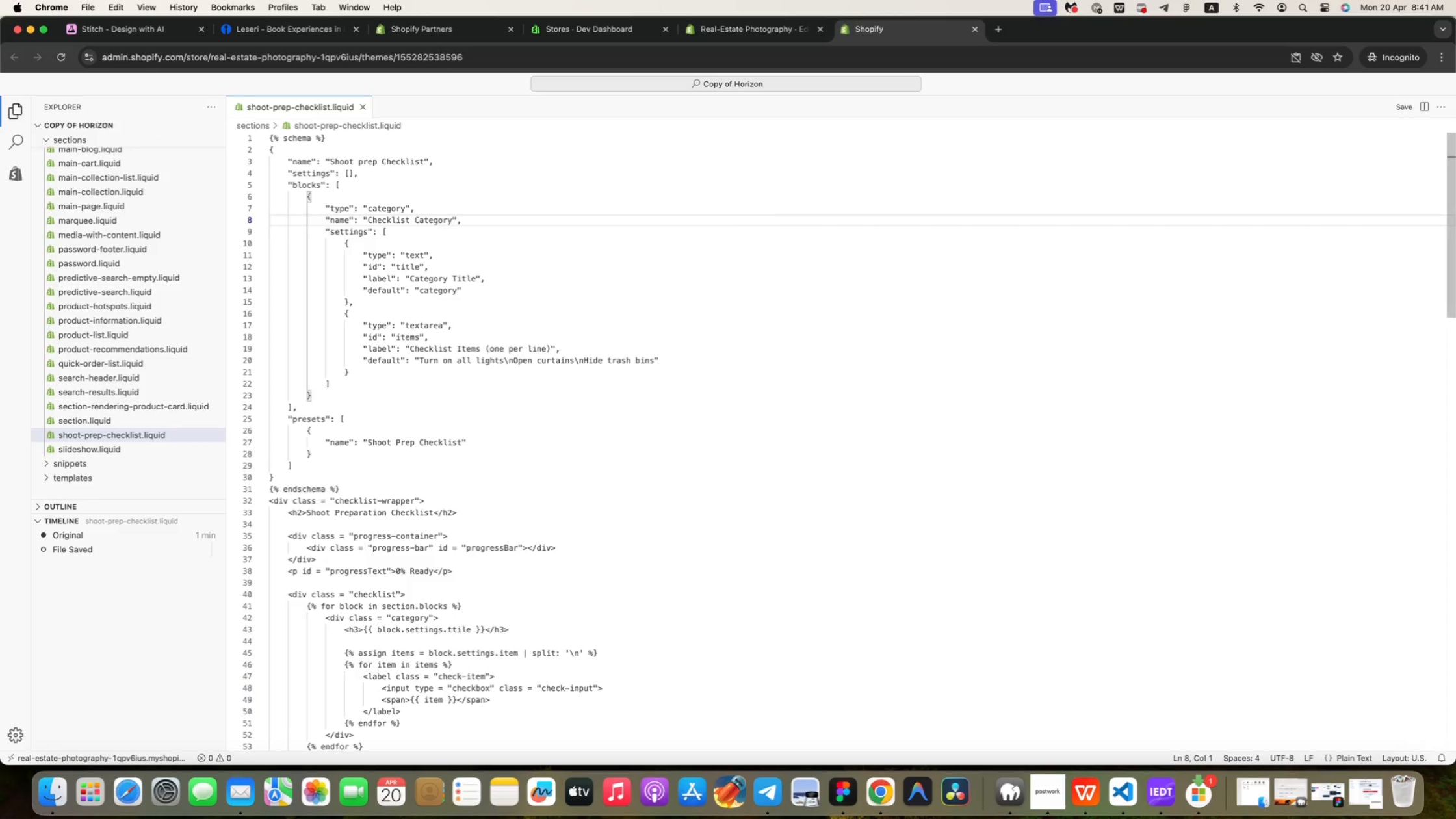 
wait(7.77)
 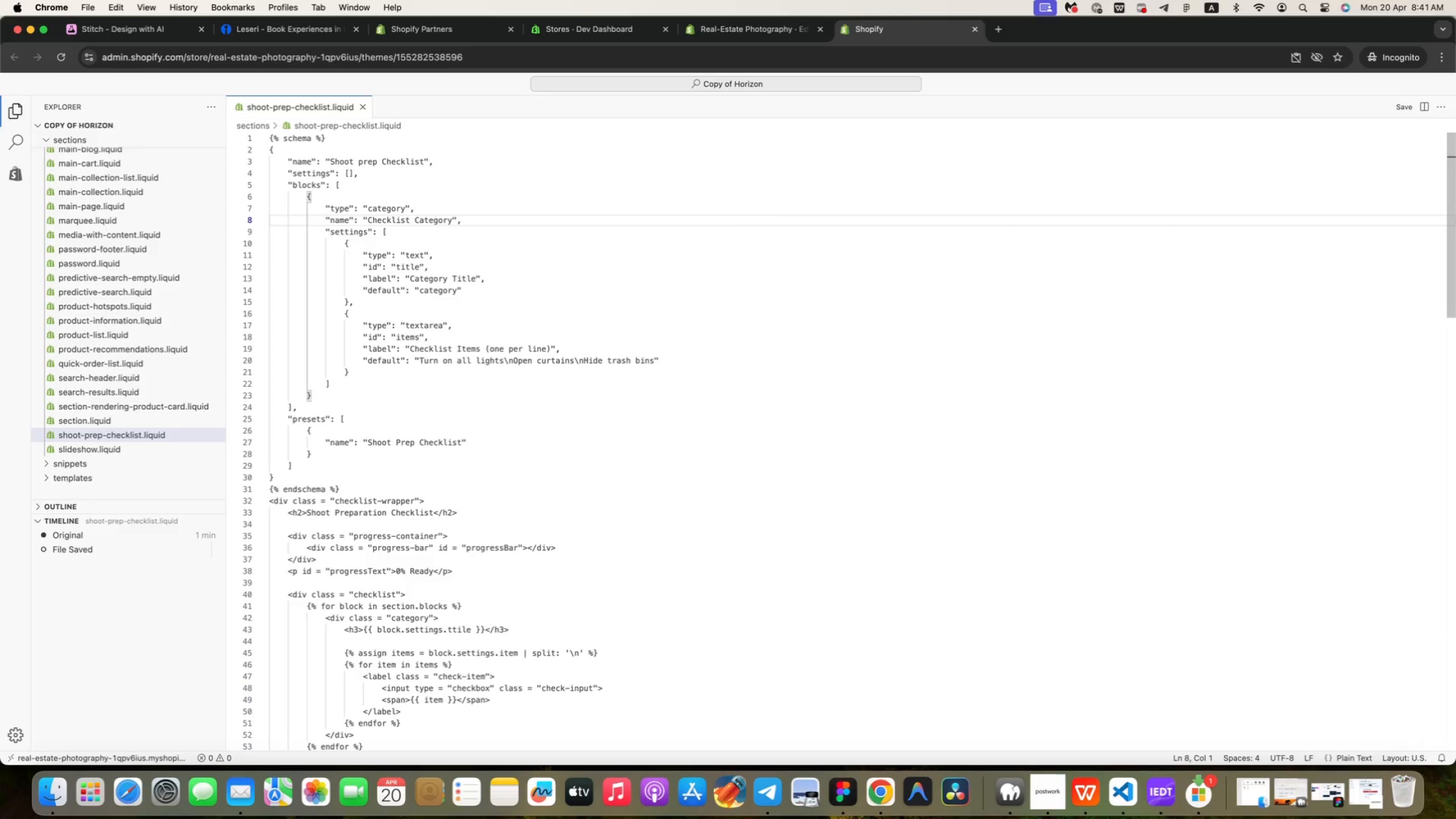 
key(ArrowUp)
 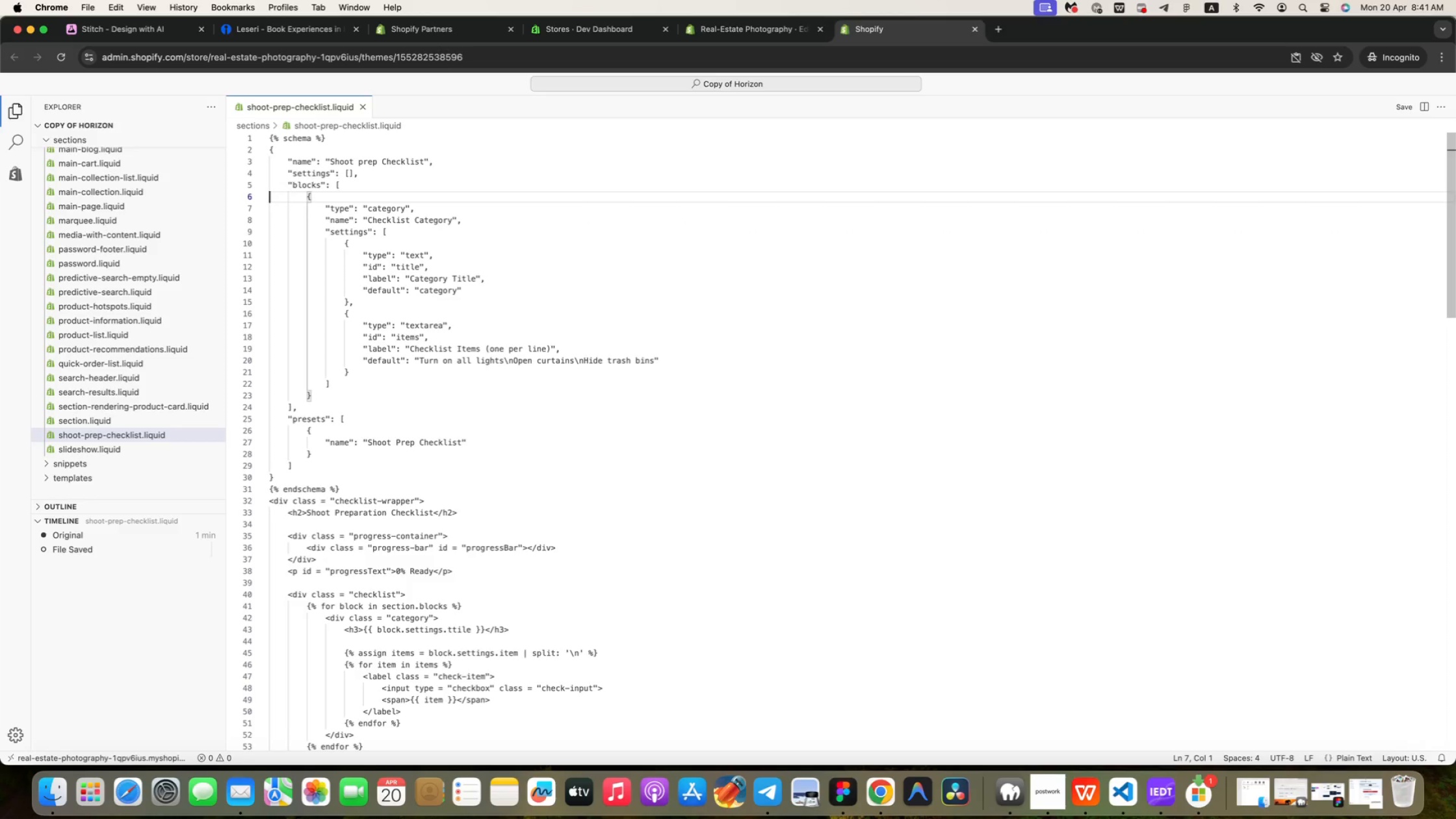 
key(ArrowUp)
 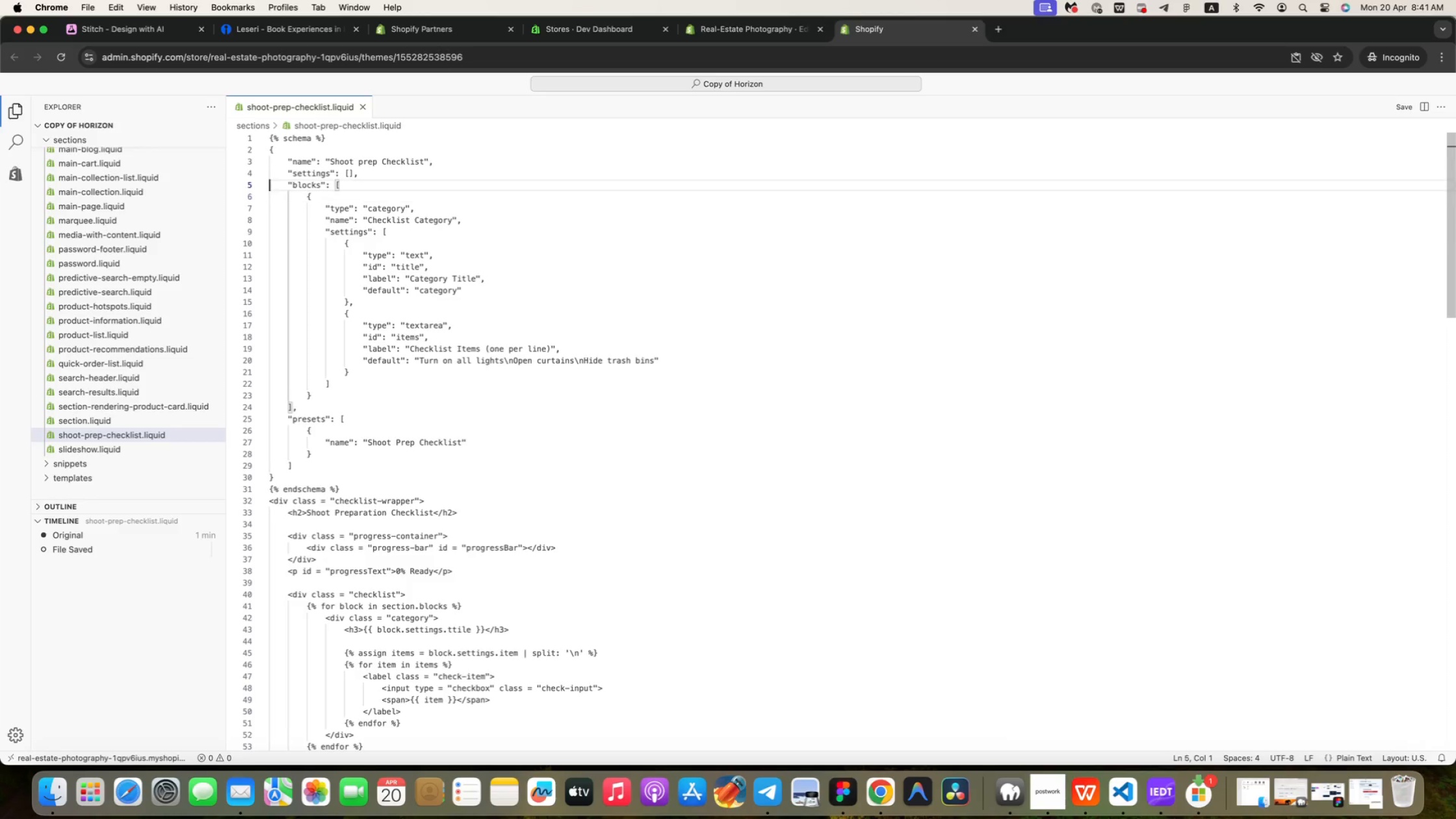 
key(ArrowUp)
 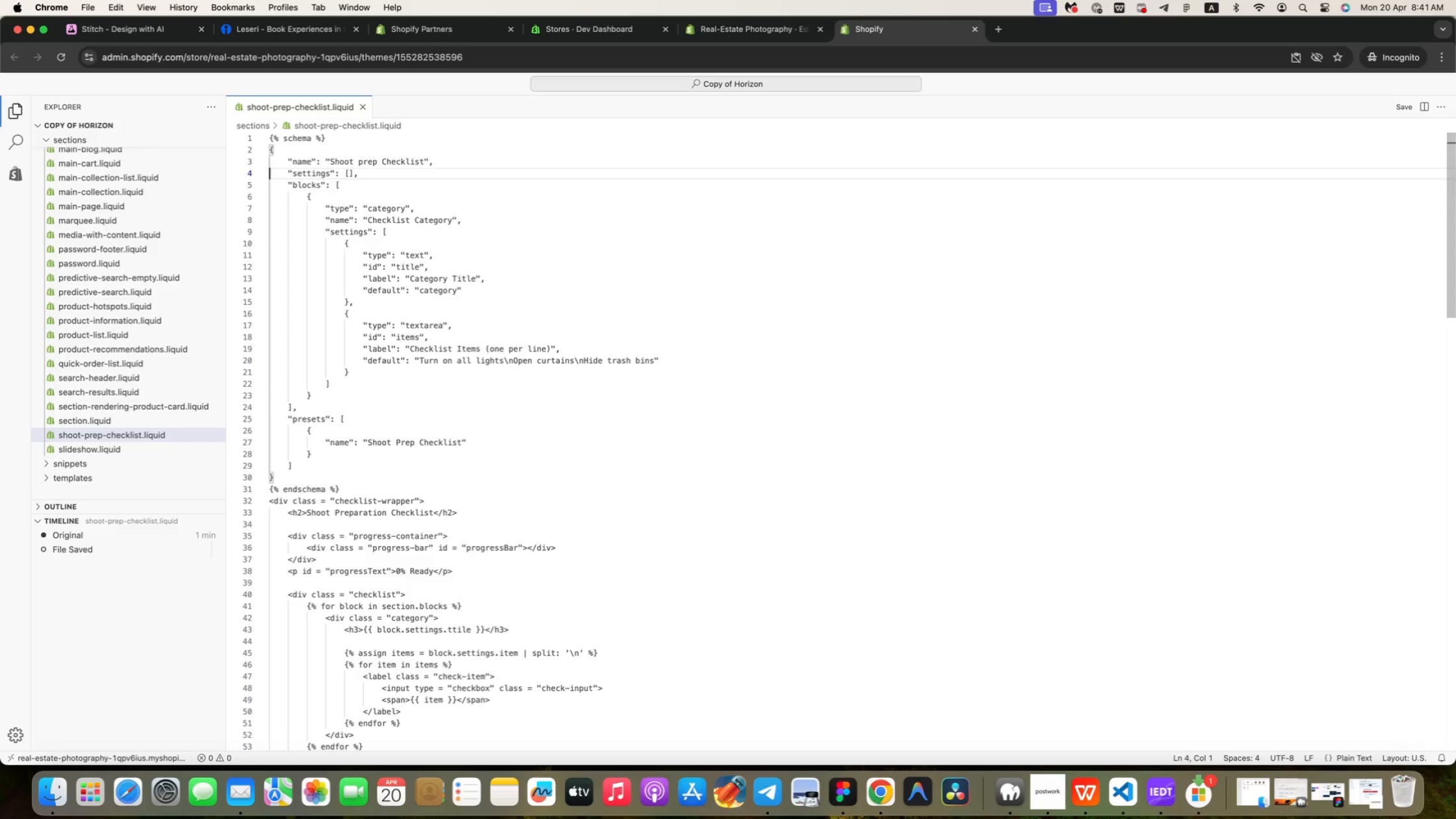 
key(ArrowUp)
 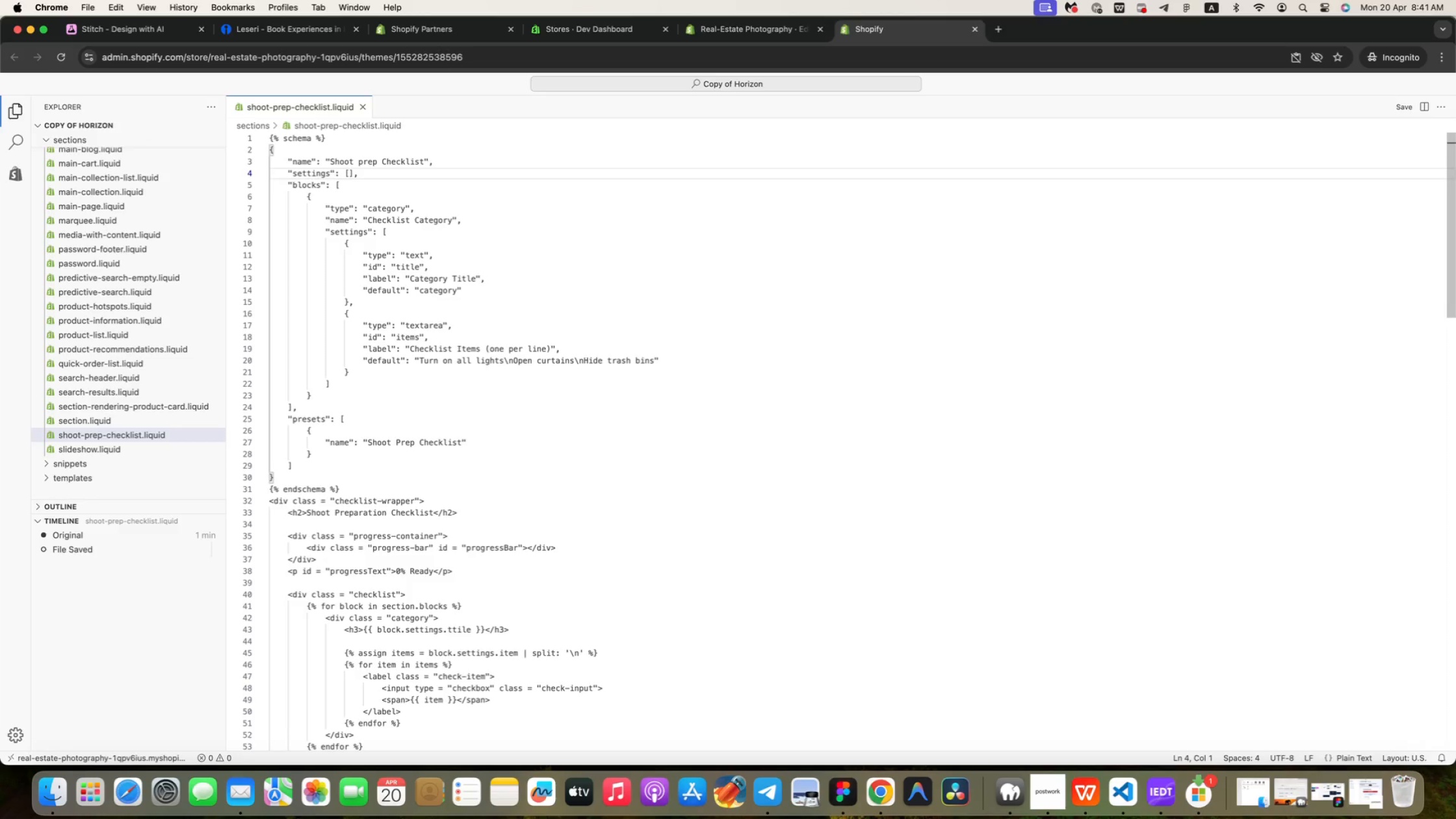 
key(ArrowUp)
 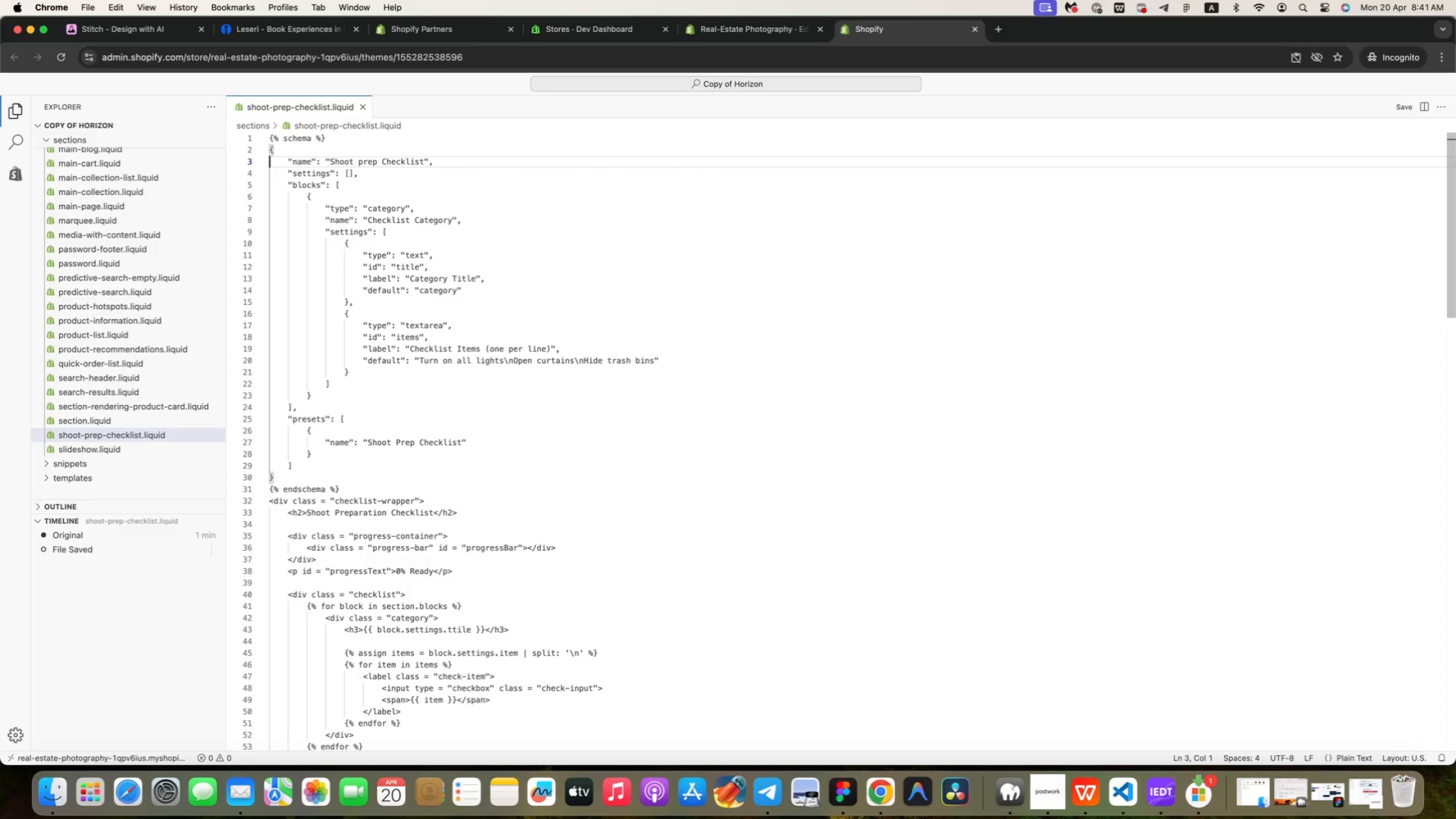 
key(ArrowDown)
 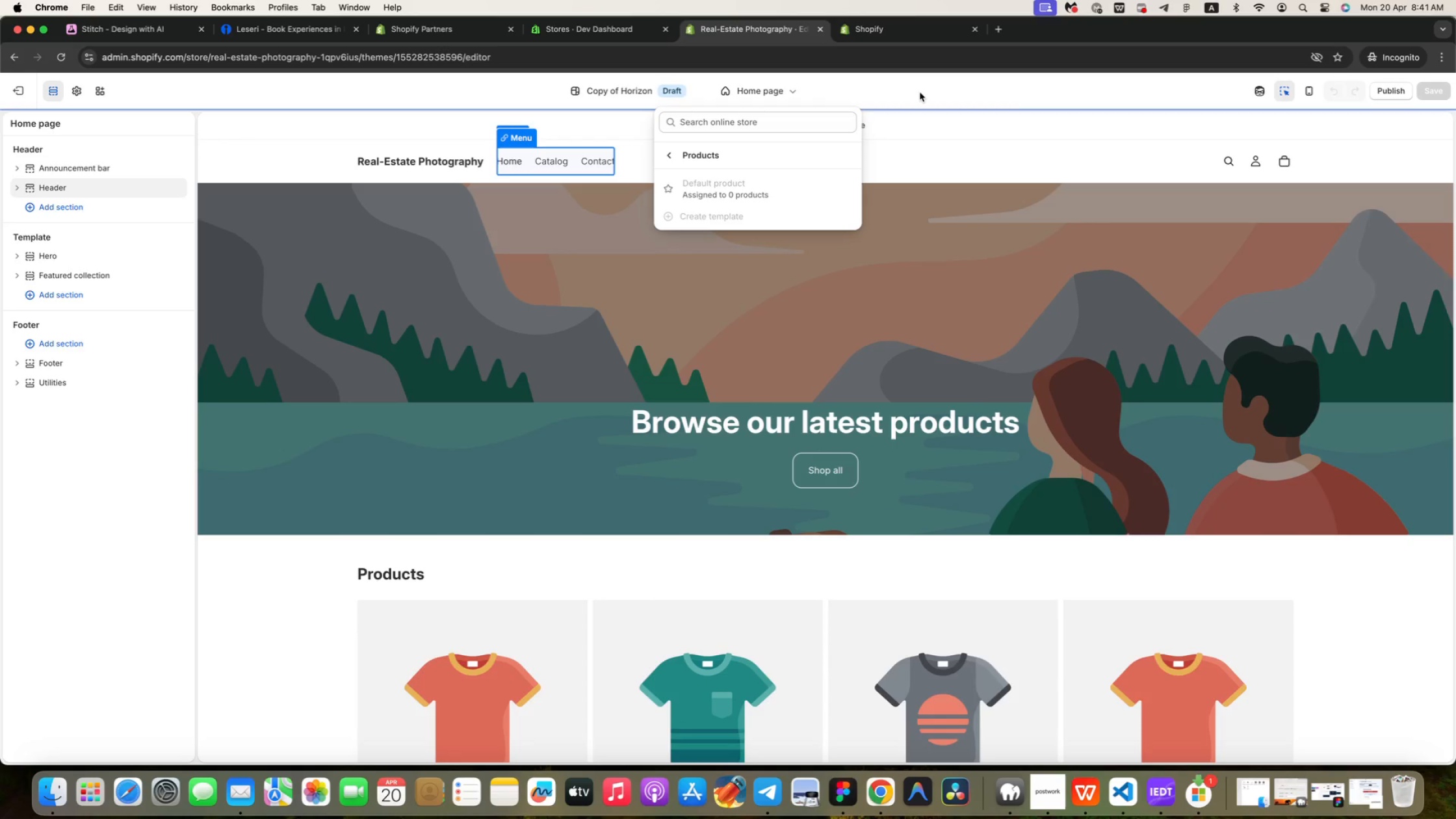 
wait(6.27)
 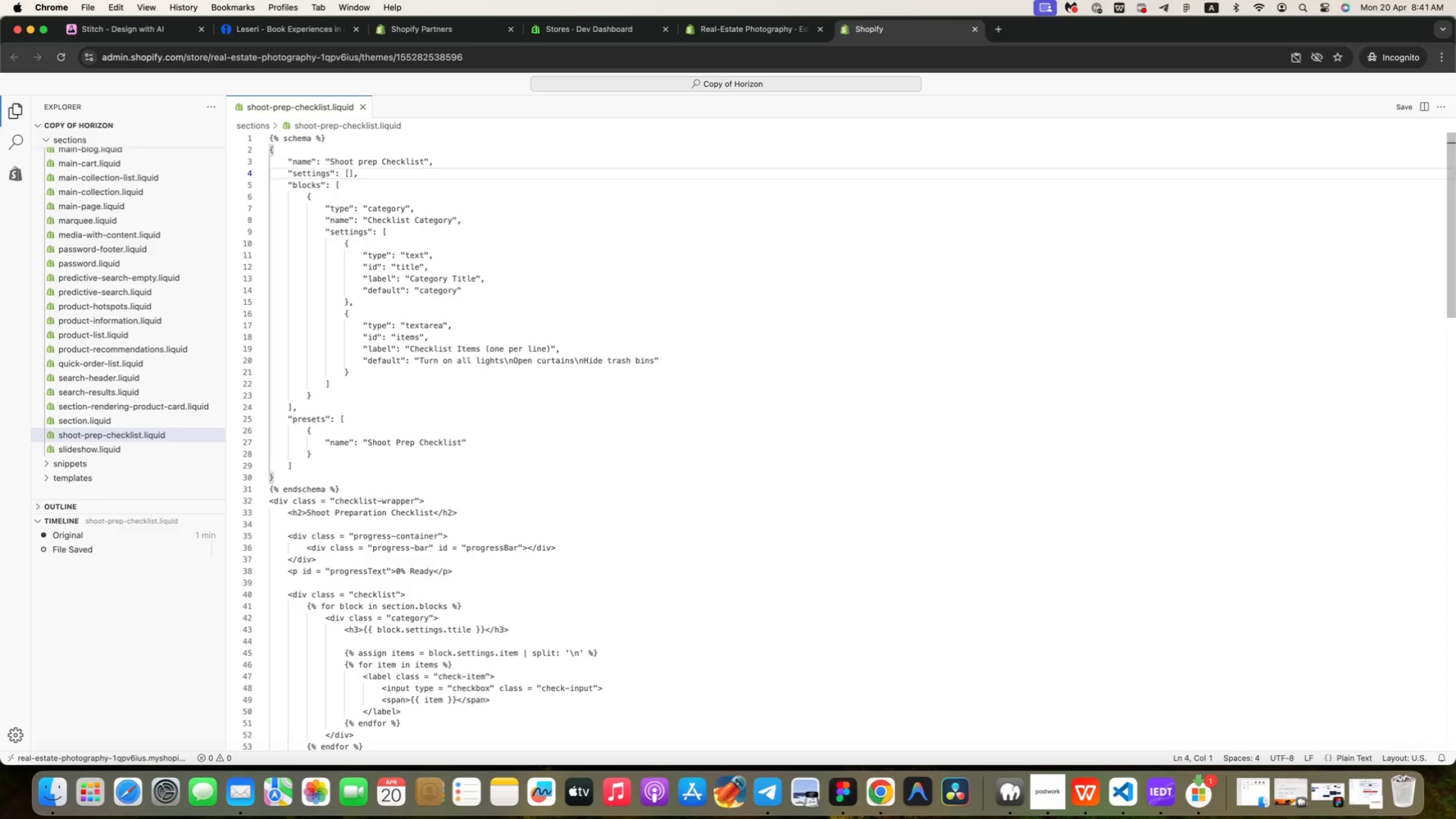 
left_click([967, 214])
 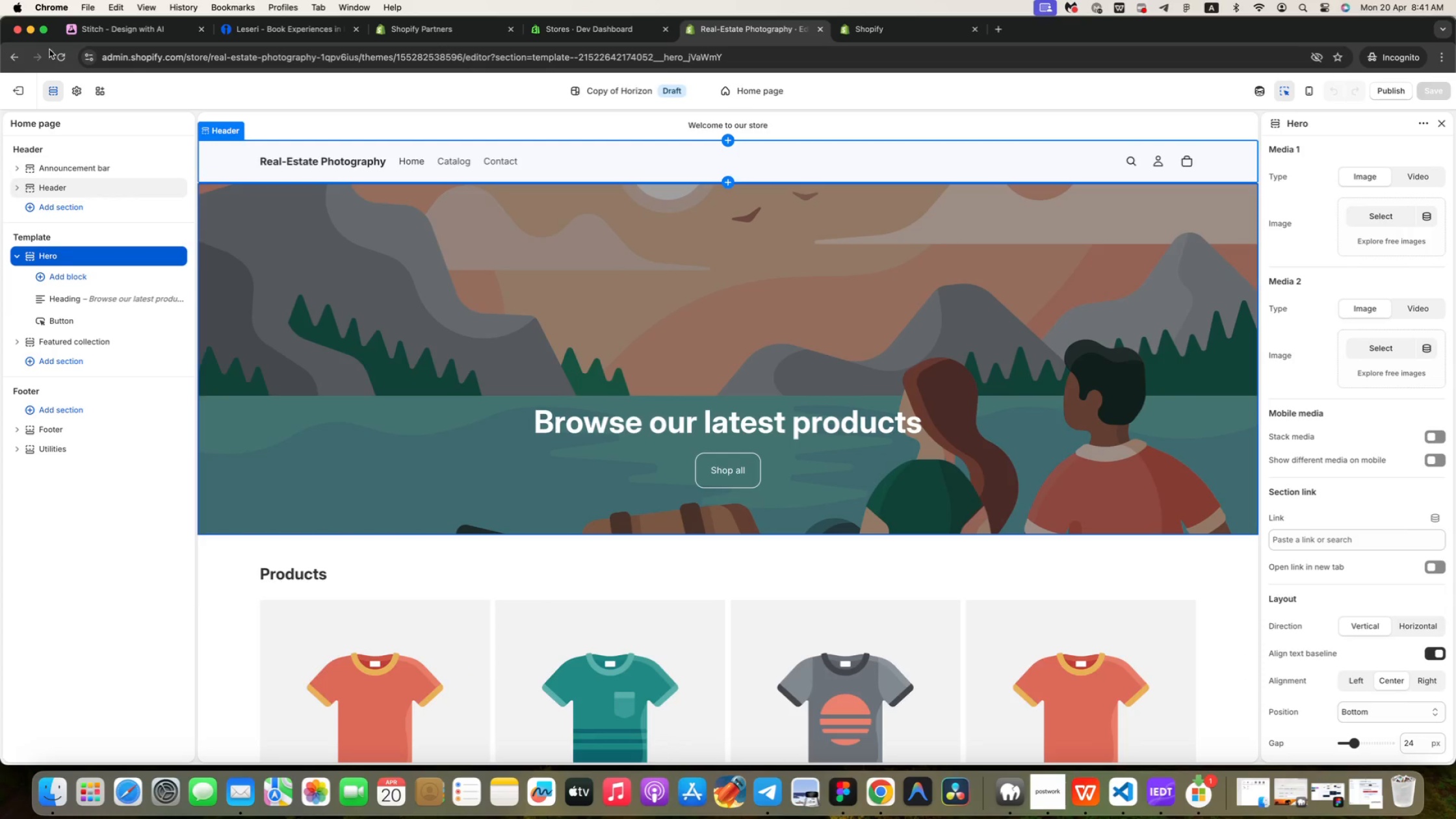 
left_click([53, 57])
 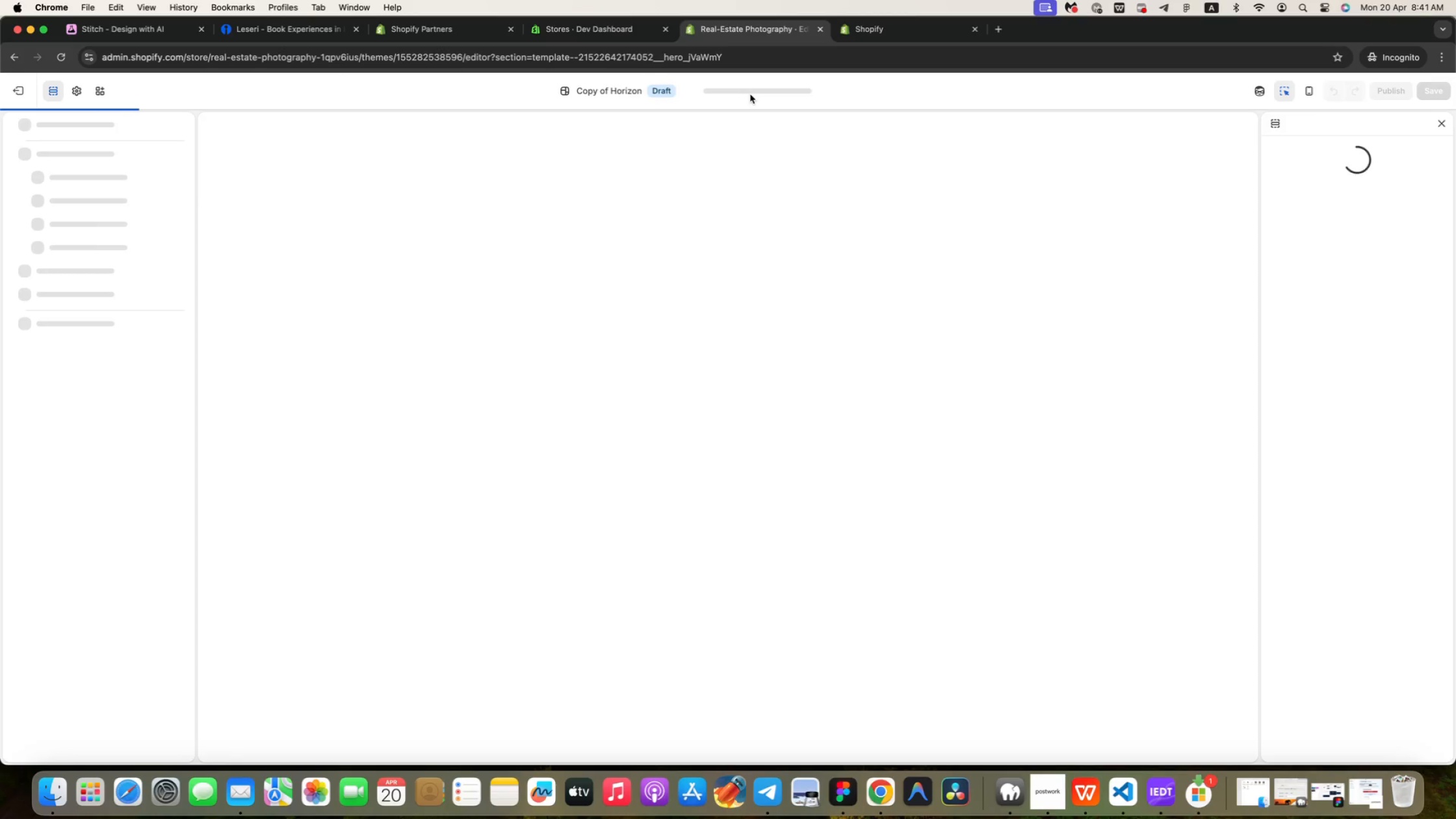 
wait(5.97)
 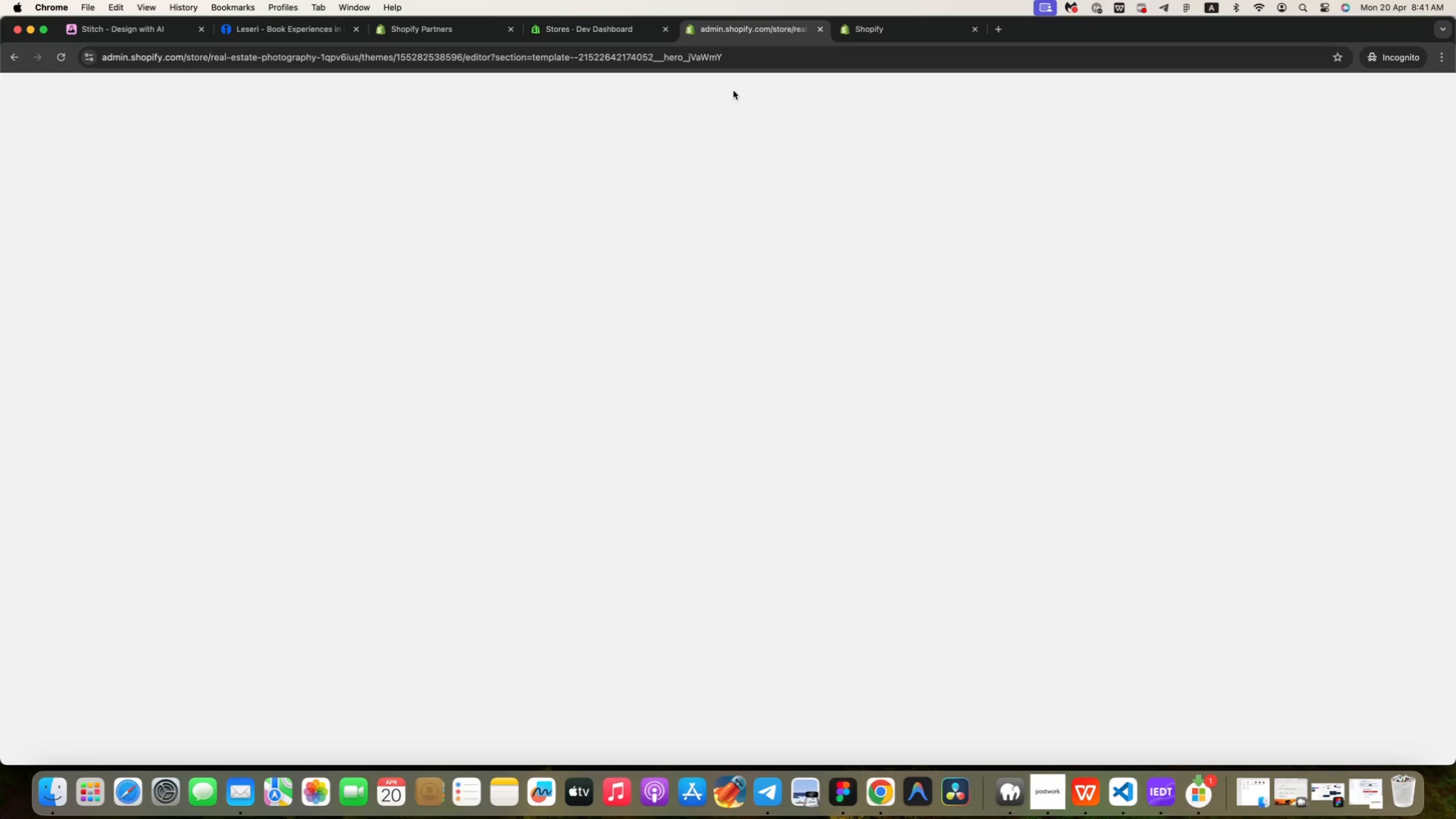 
left_click([739, 92])
 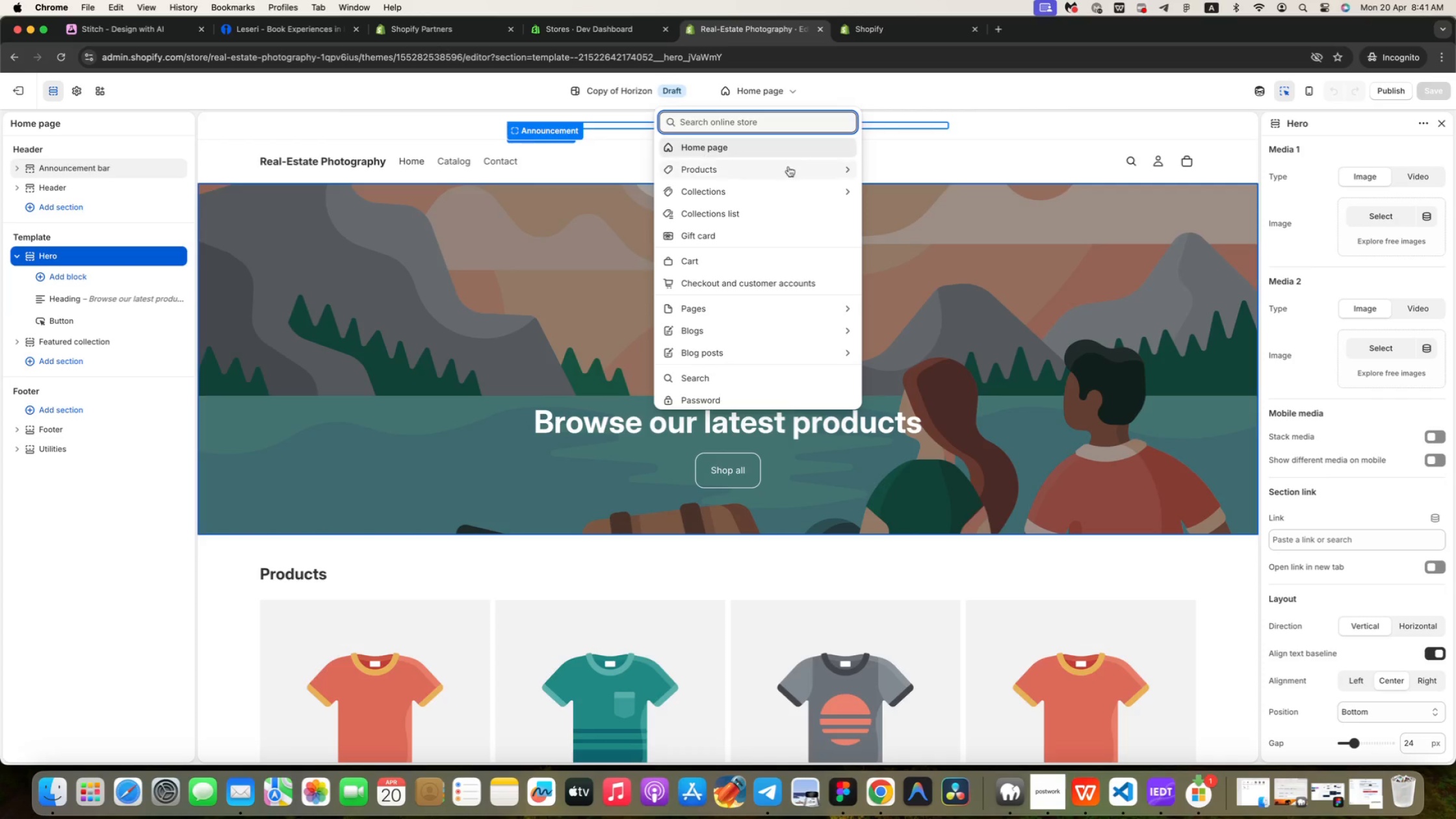 
left_click([781, 168])
 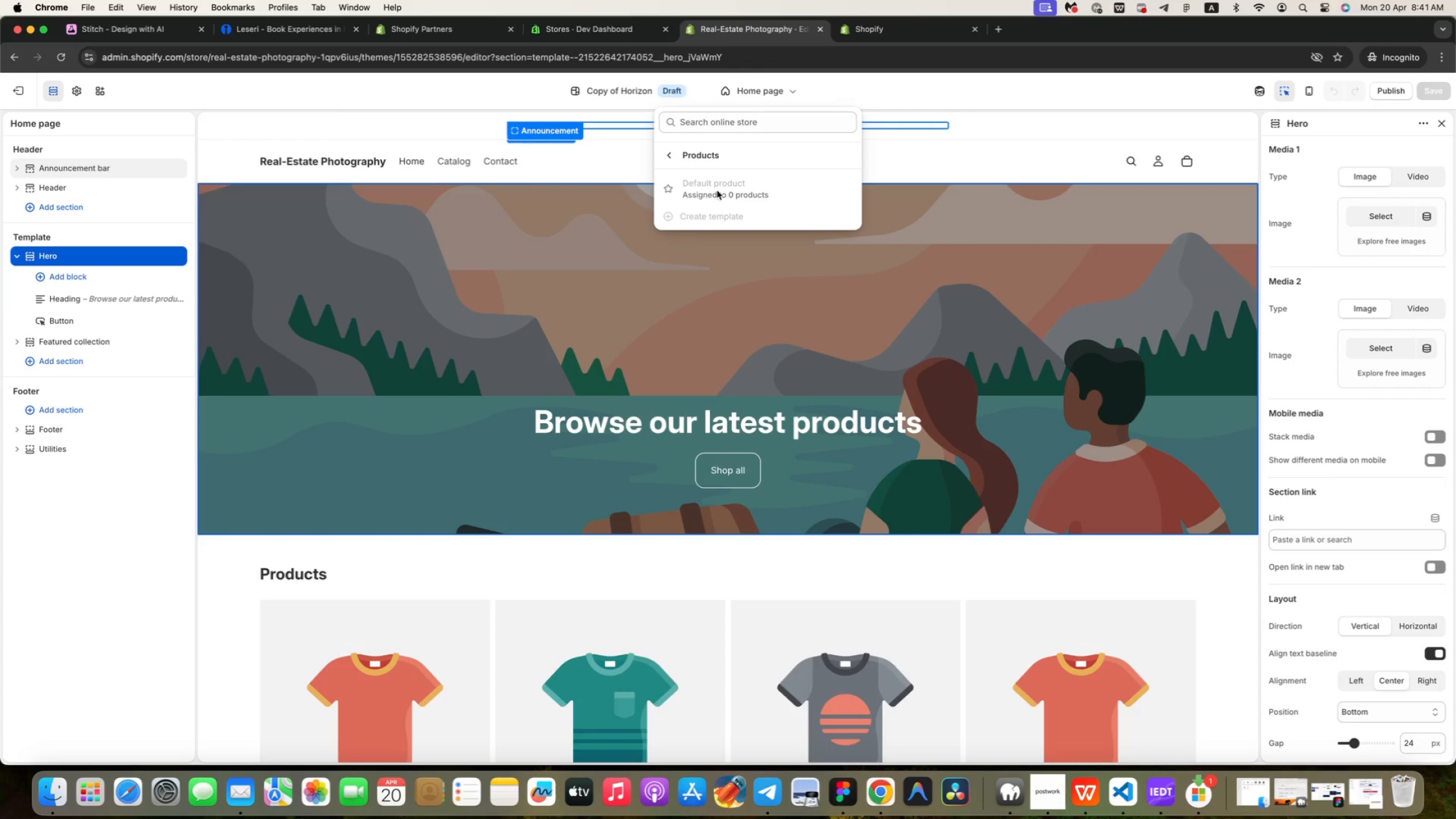 
double_click([715, 190])
 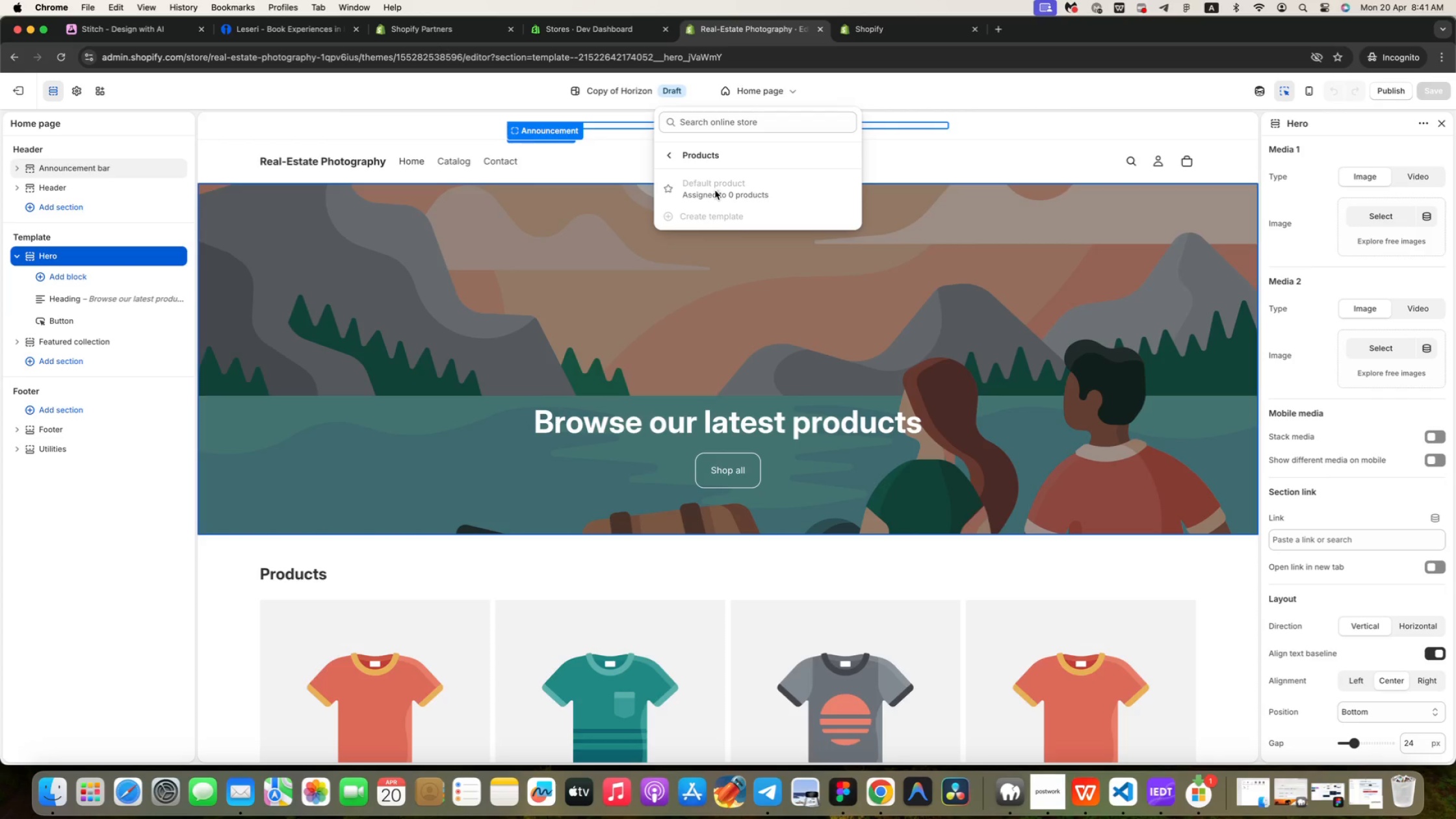 
triple_click([715, 190])
 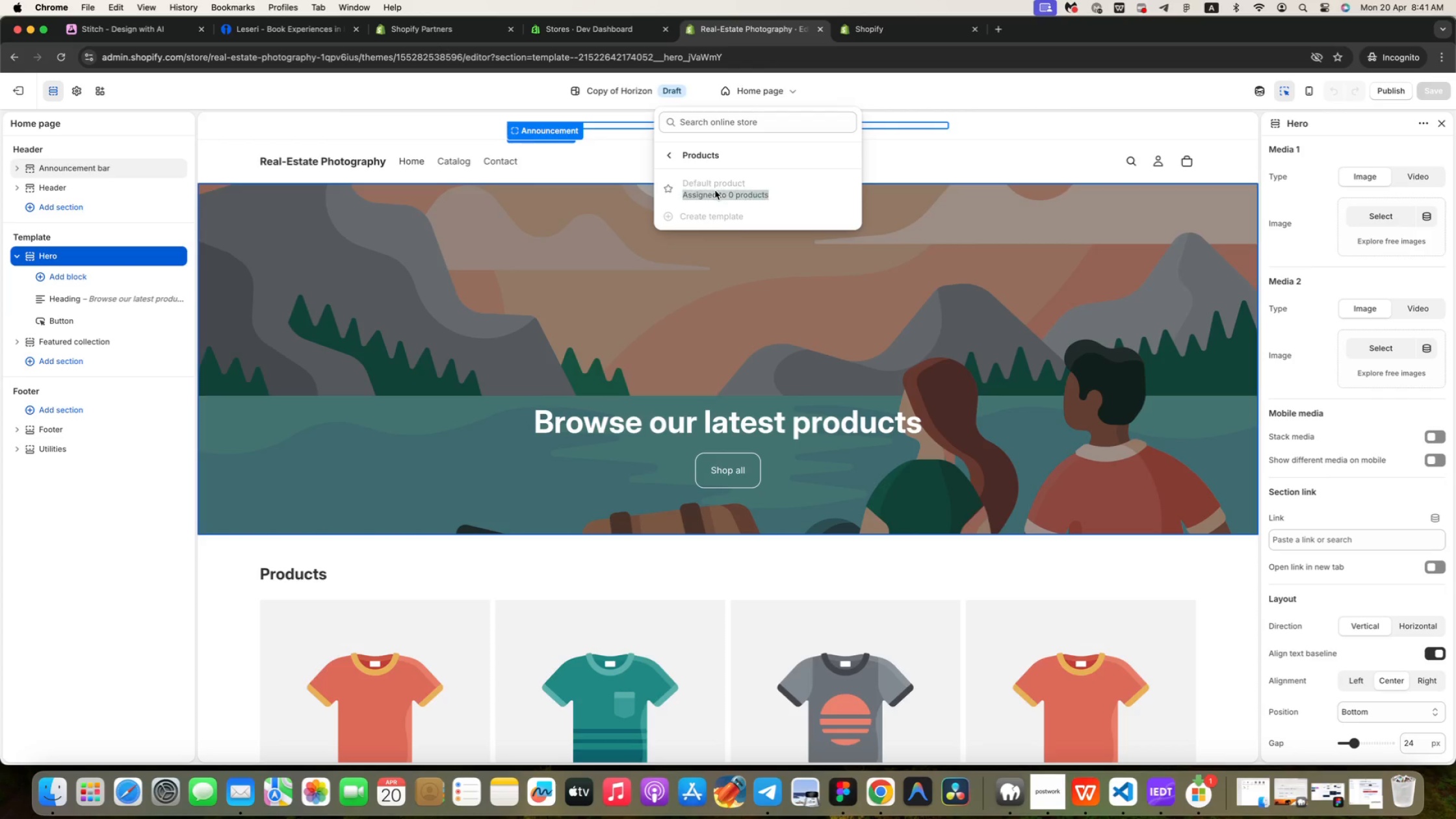 
triple_click([715, 190])
 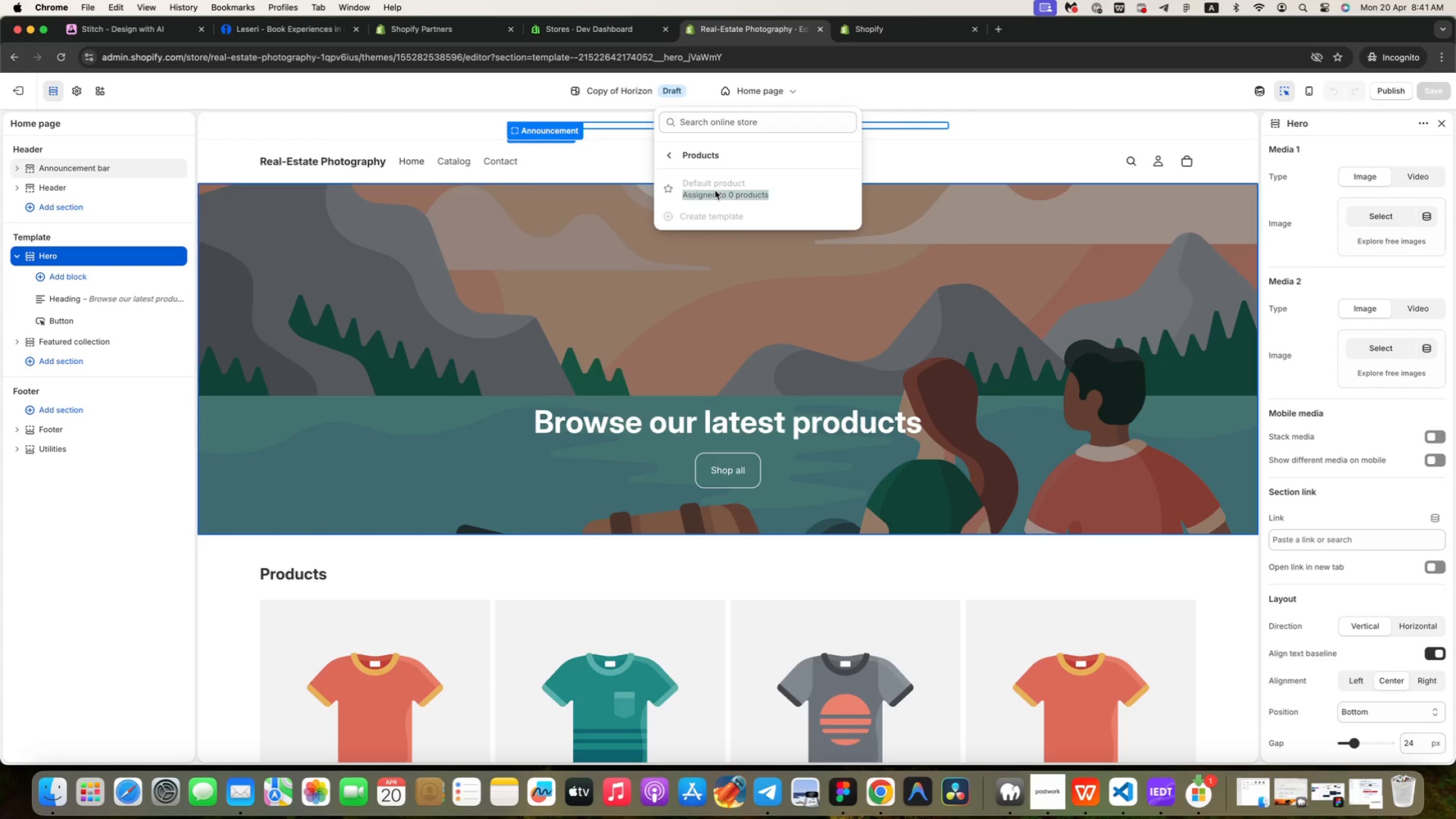 
triple_click([715, 190])
 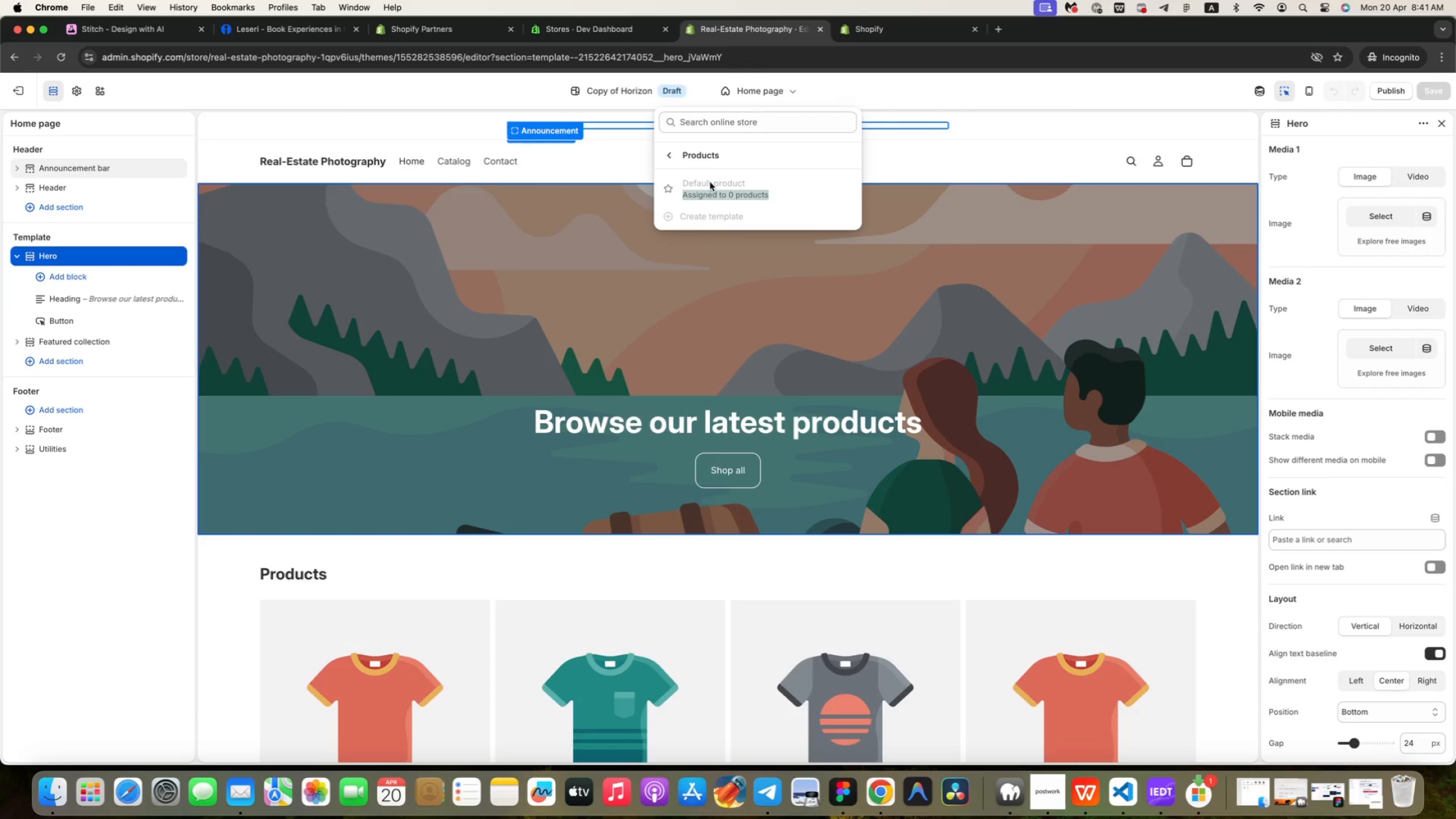 
left_click([710, 182])
 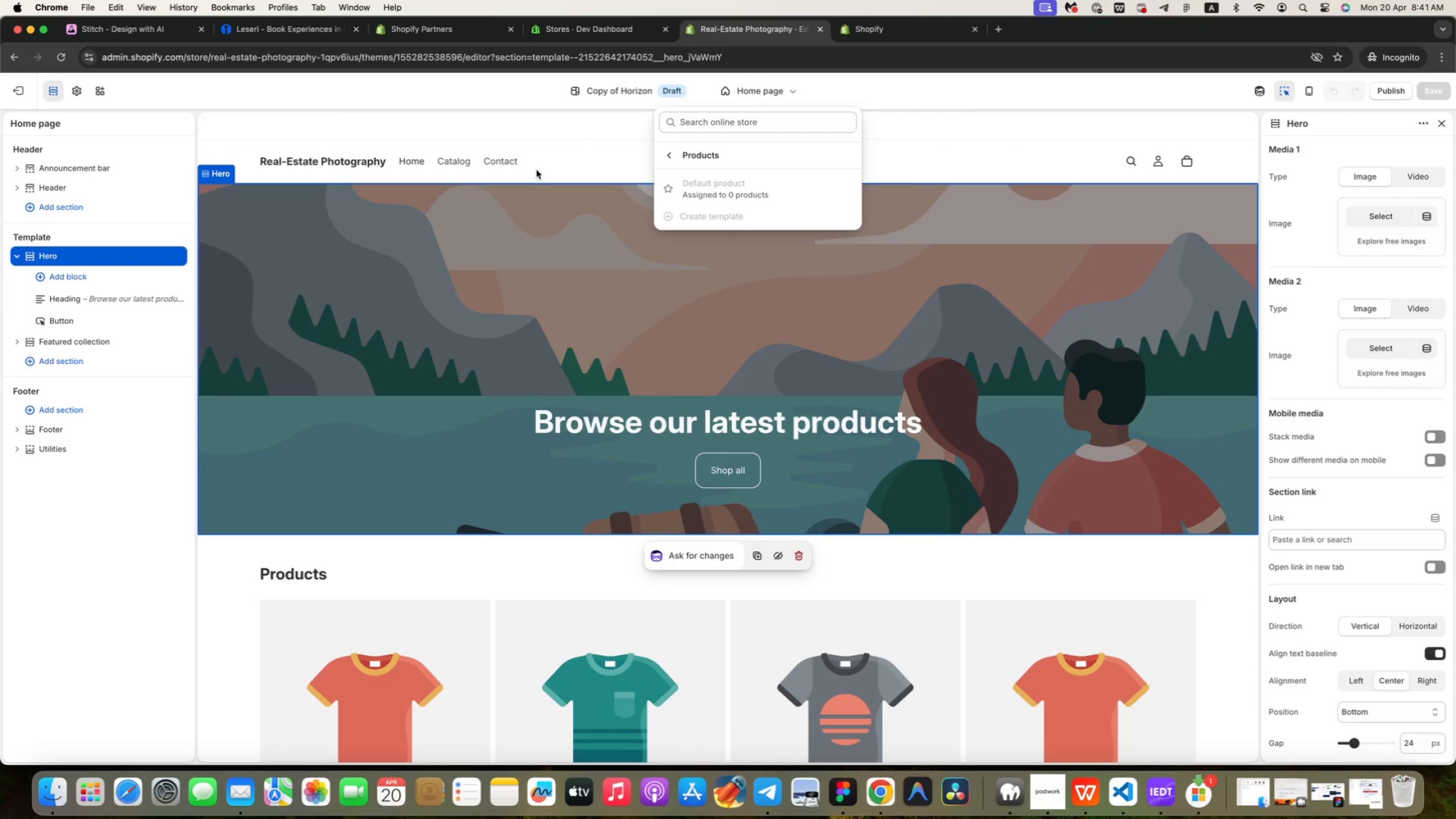 
left_click([533, 122])
 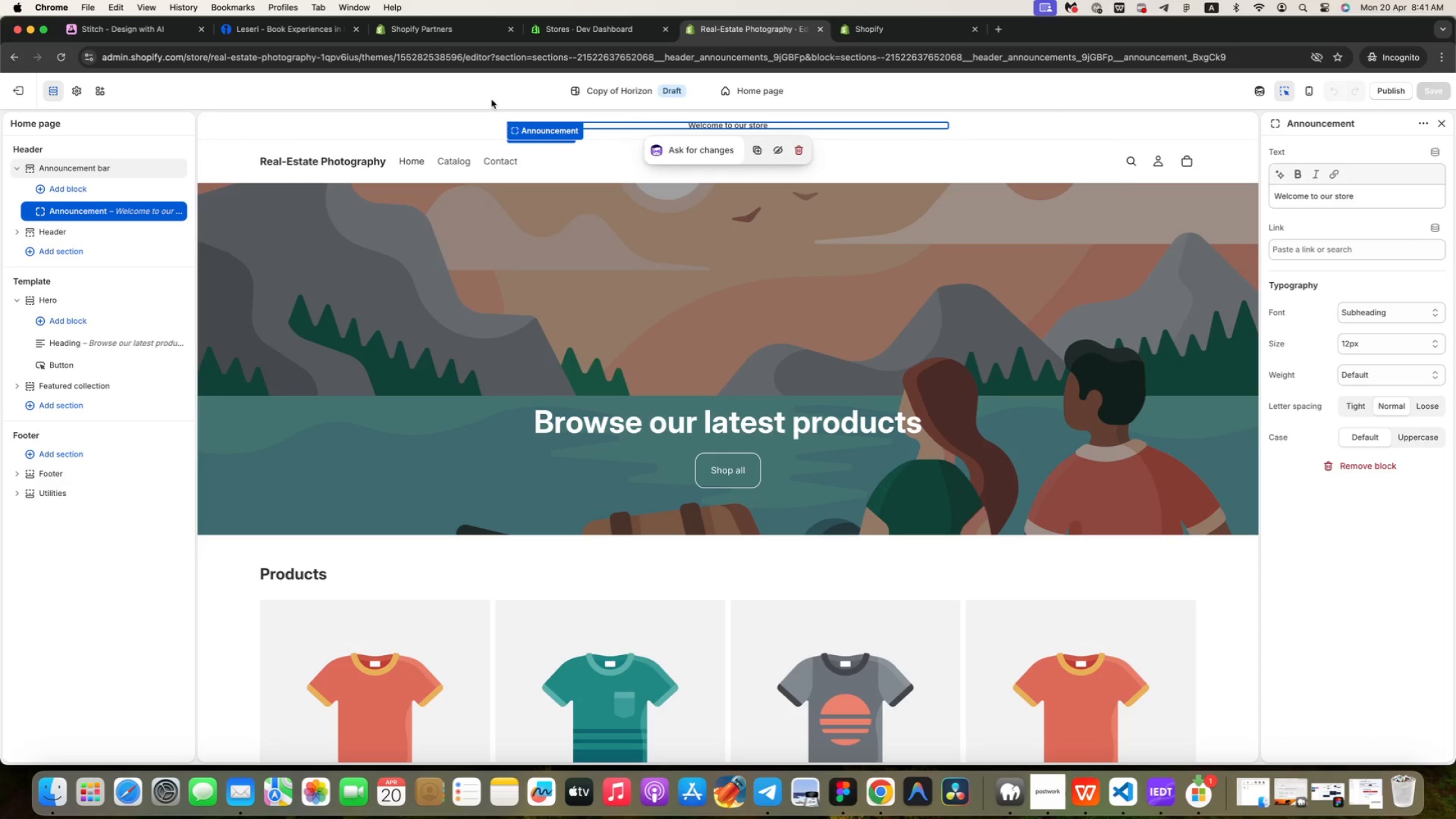 
left_click([489, 97])
 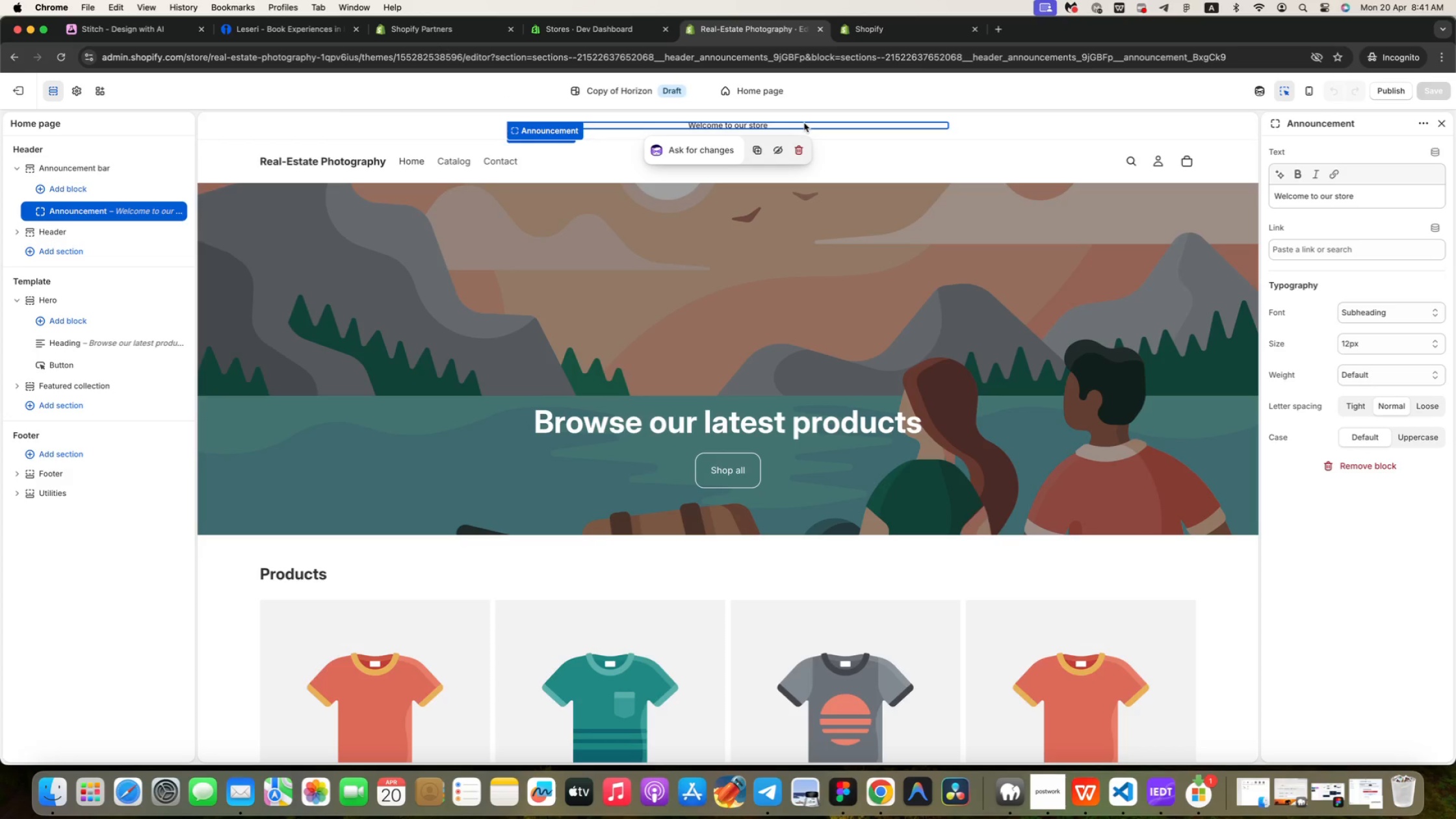 
wait(13.38)
 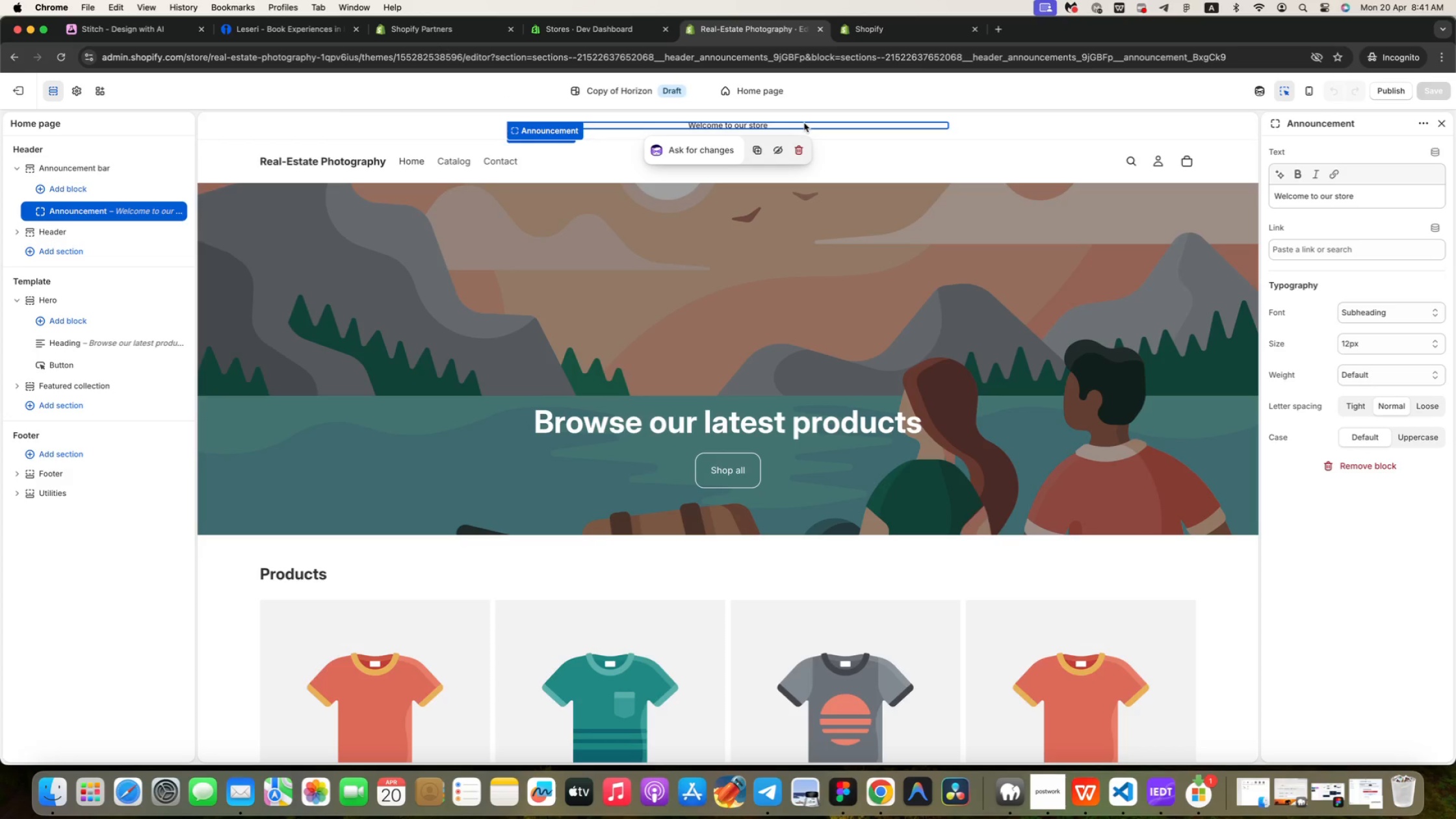 
left_click([834, 88])
 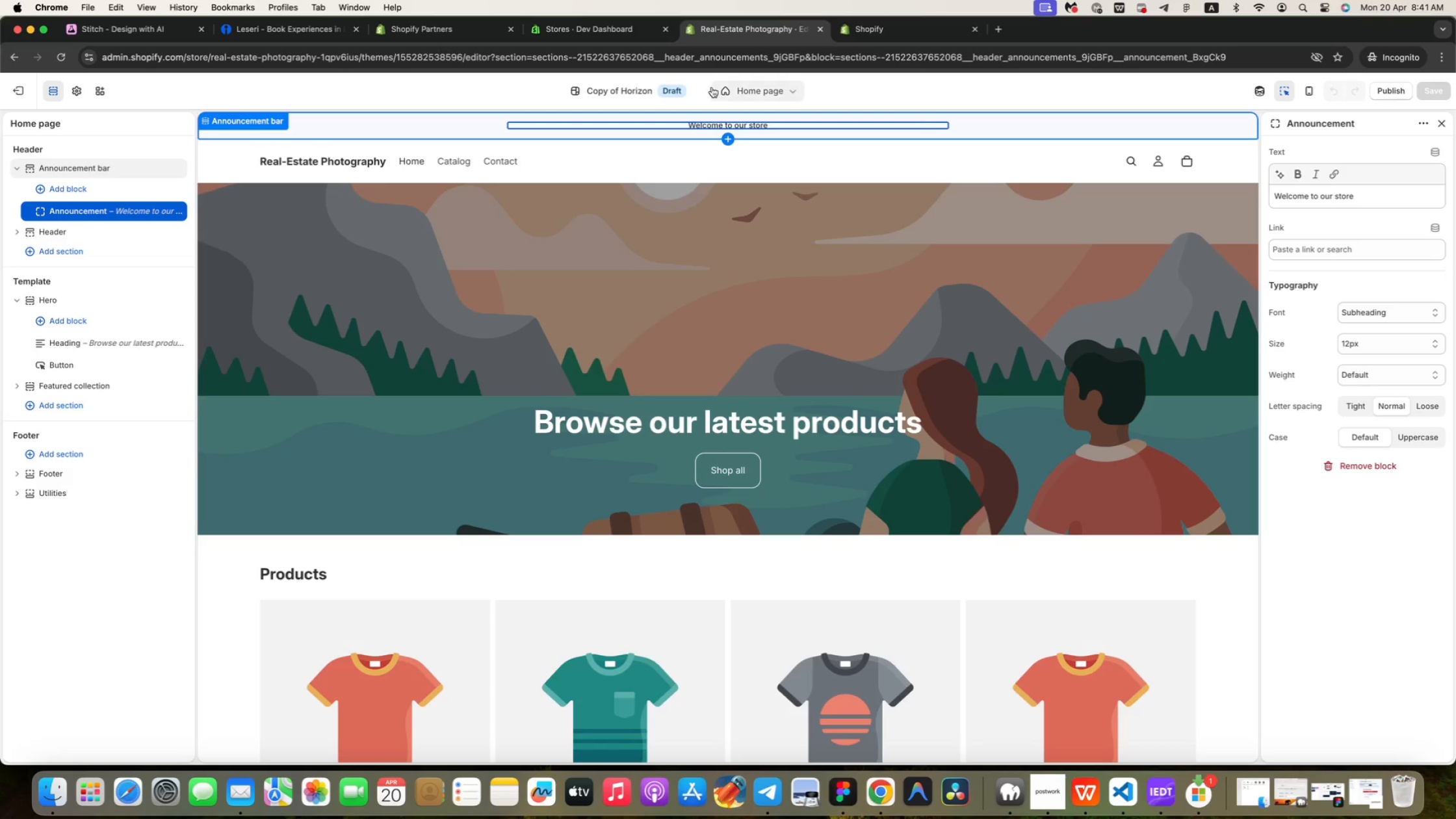 
double_click([712, 87])
 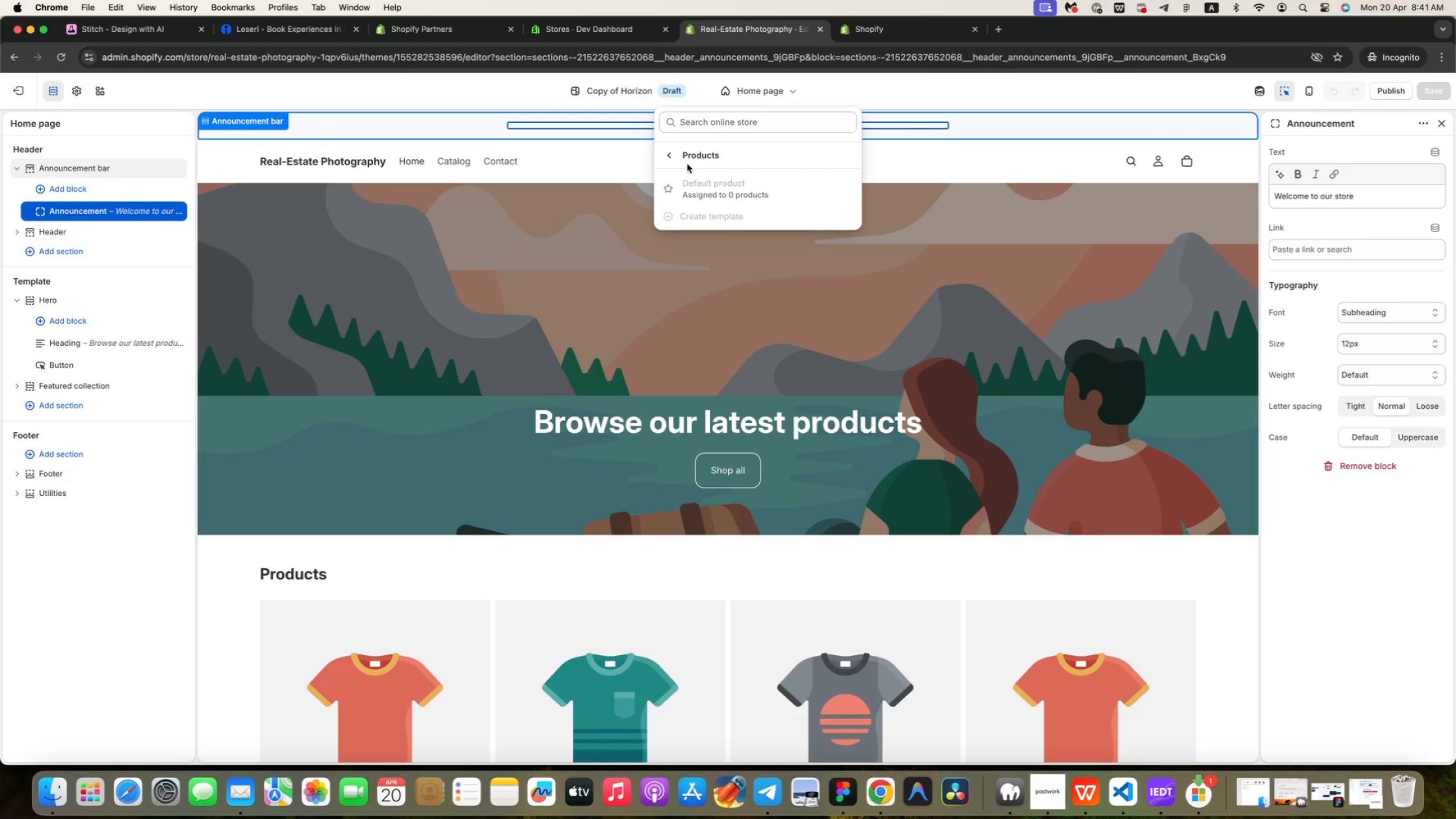 
left_click([669, 155])
 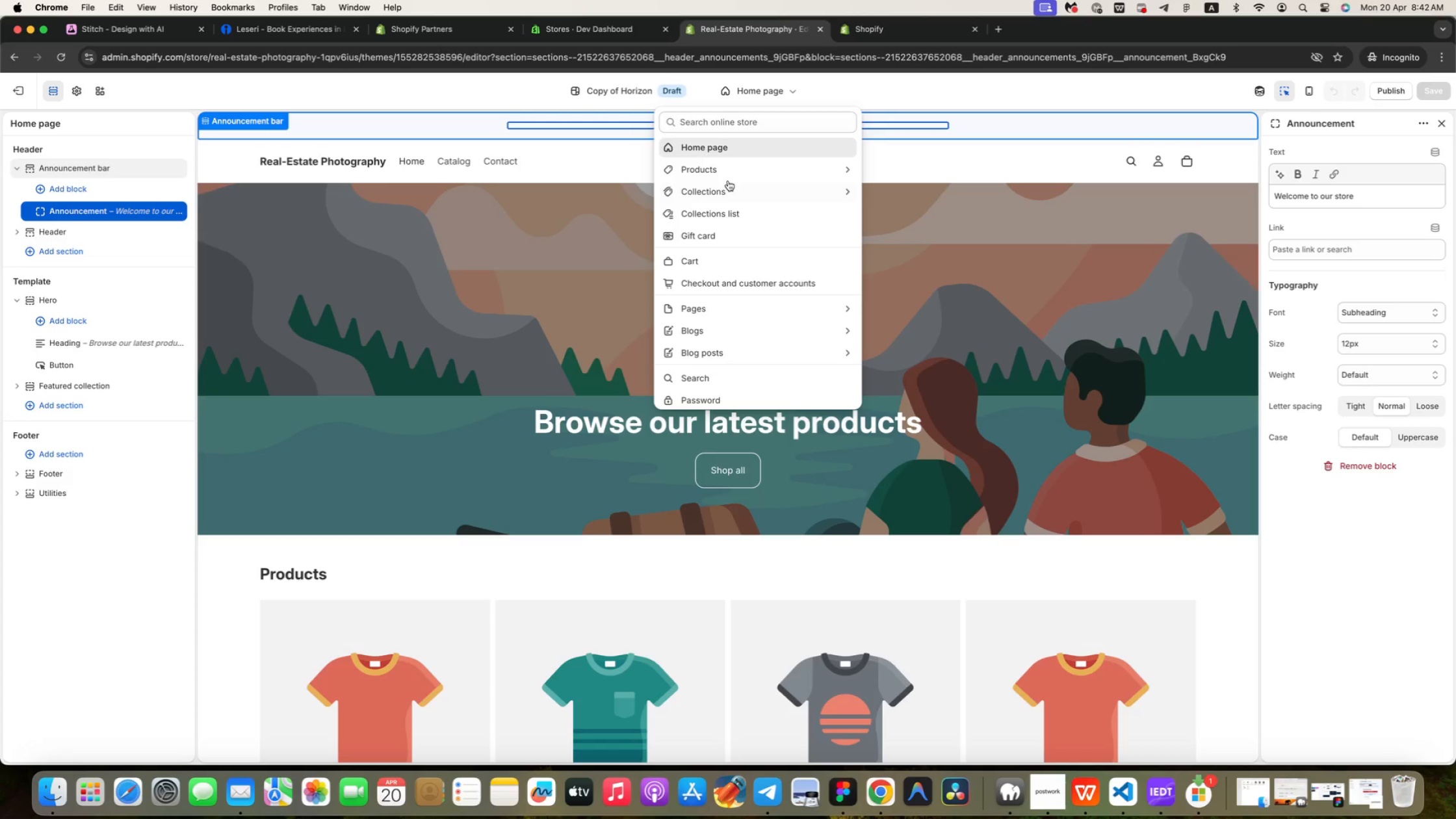 
wait(7.0)
 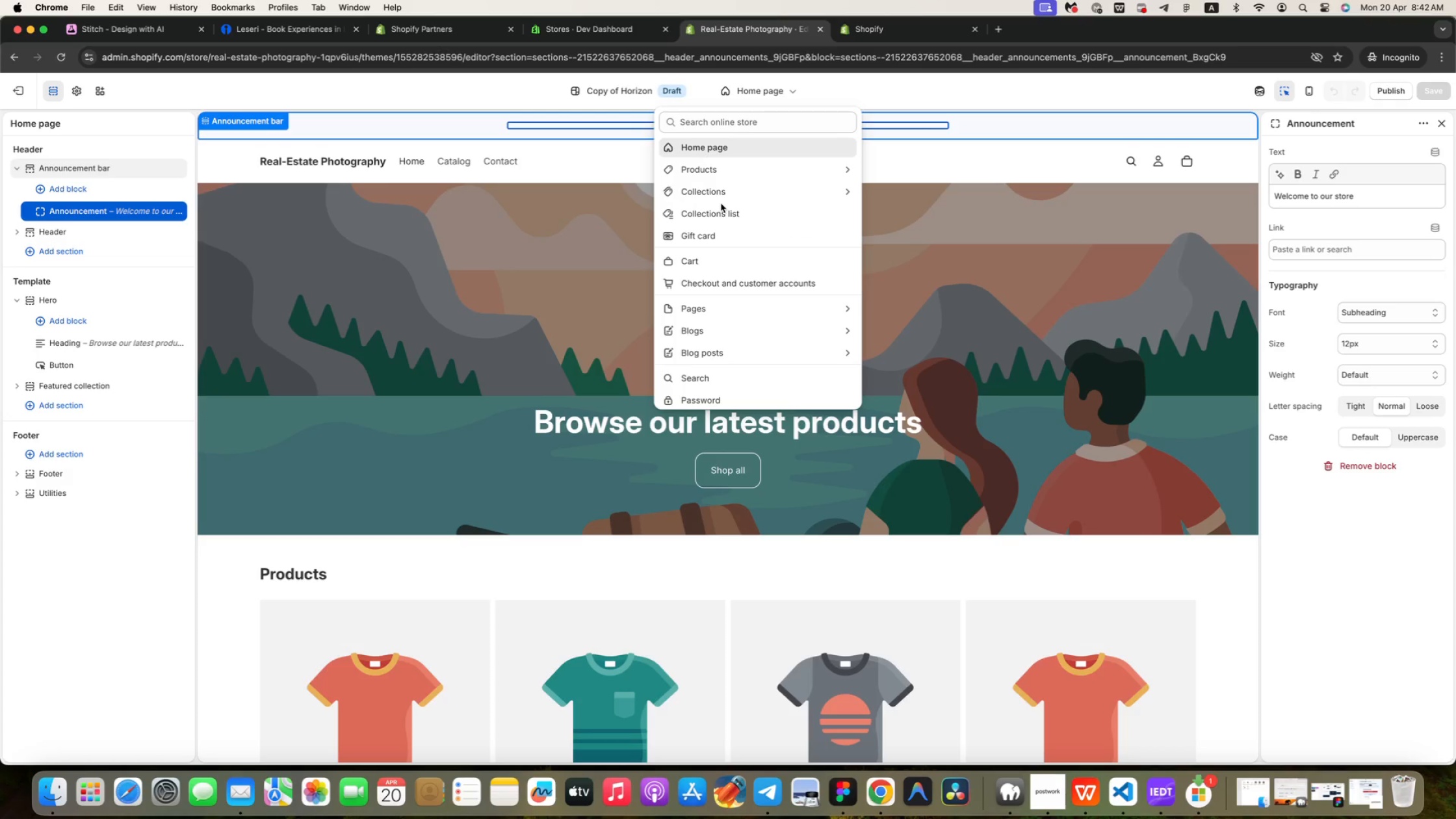 
left_click([726, 170])
 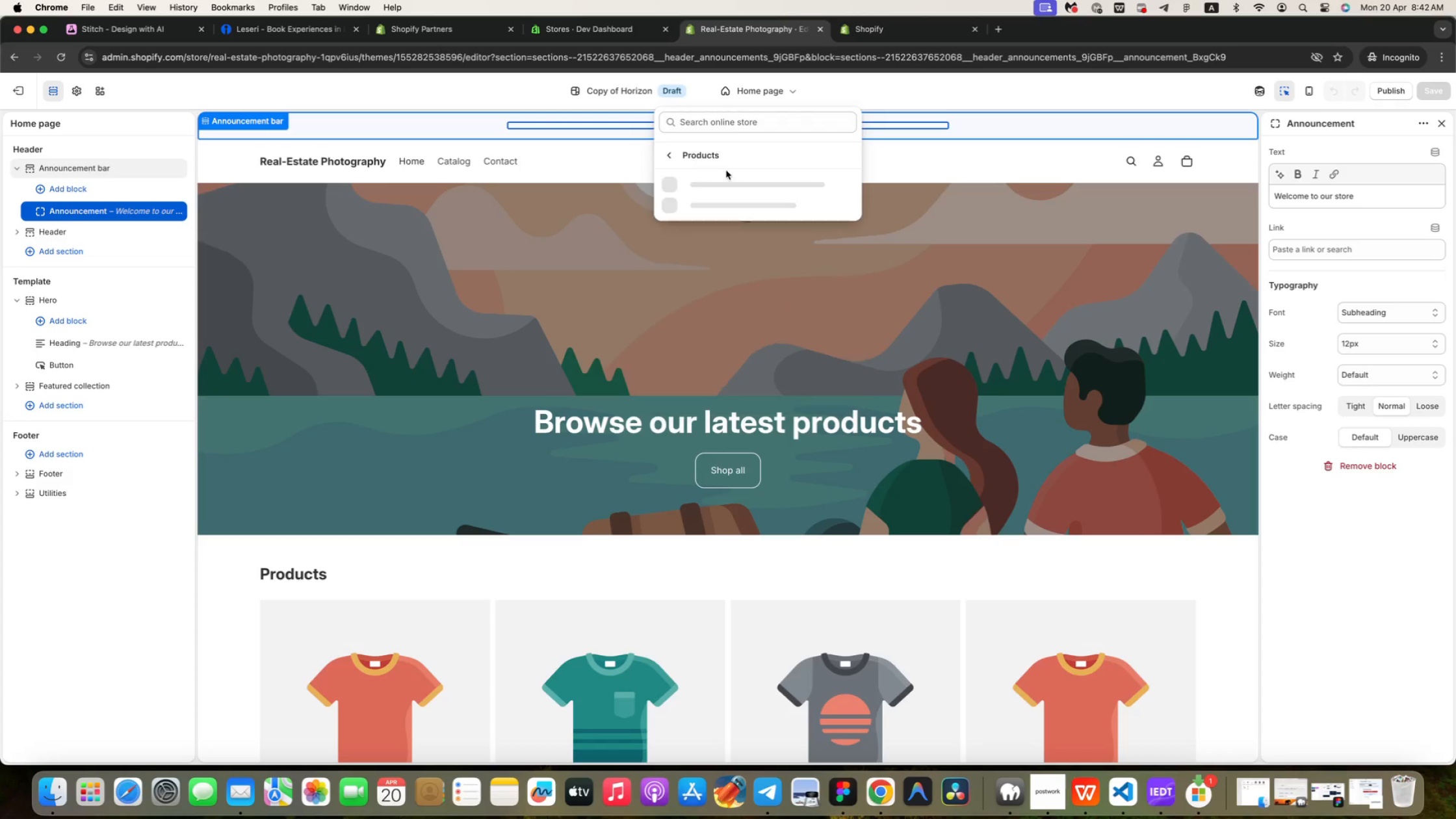 
mouse_move([729, 184])
 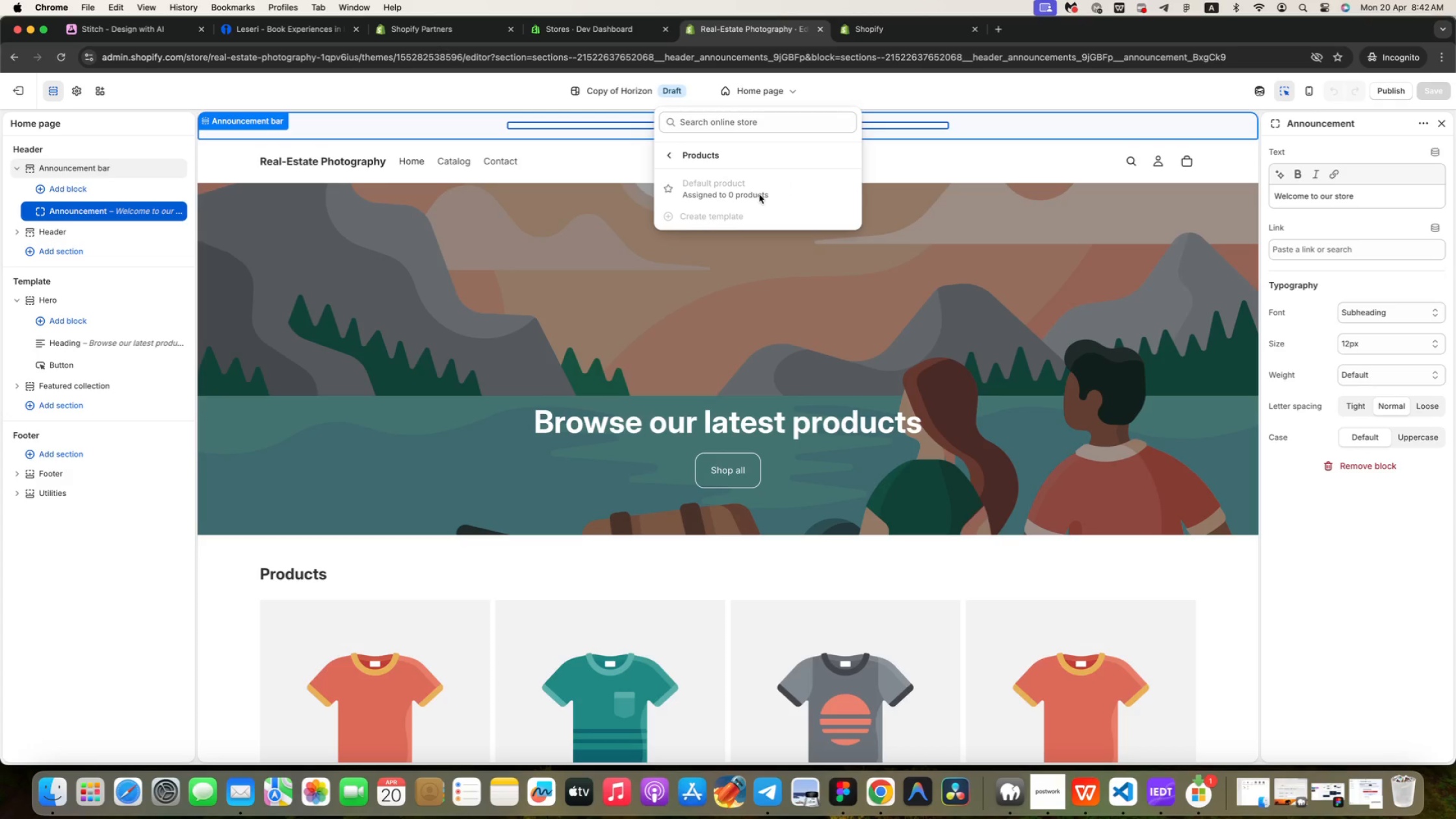 
left_click([759, 194])
 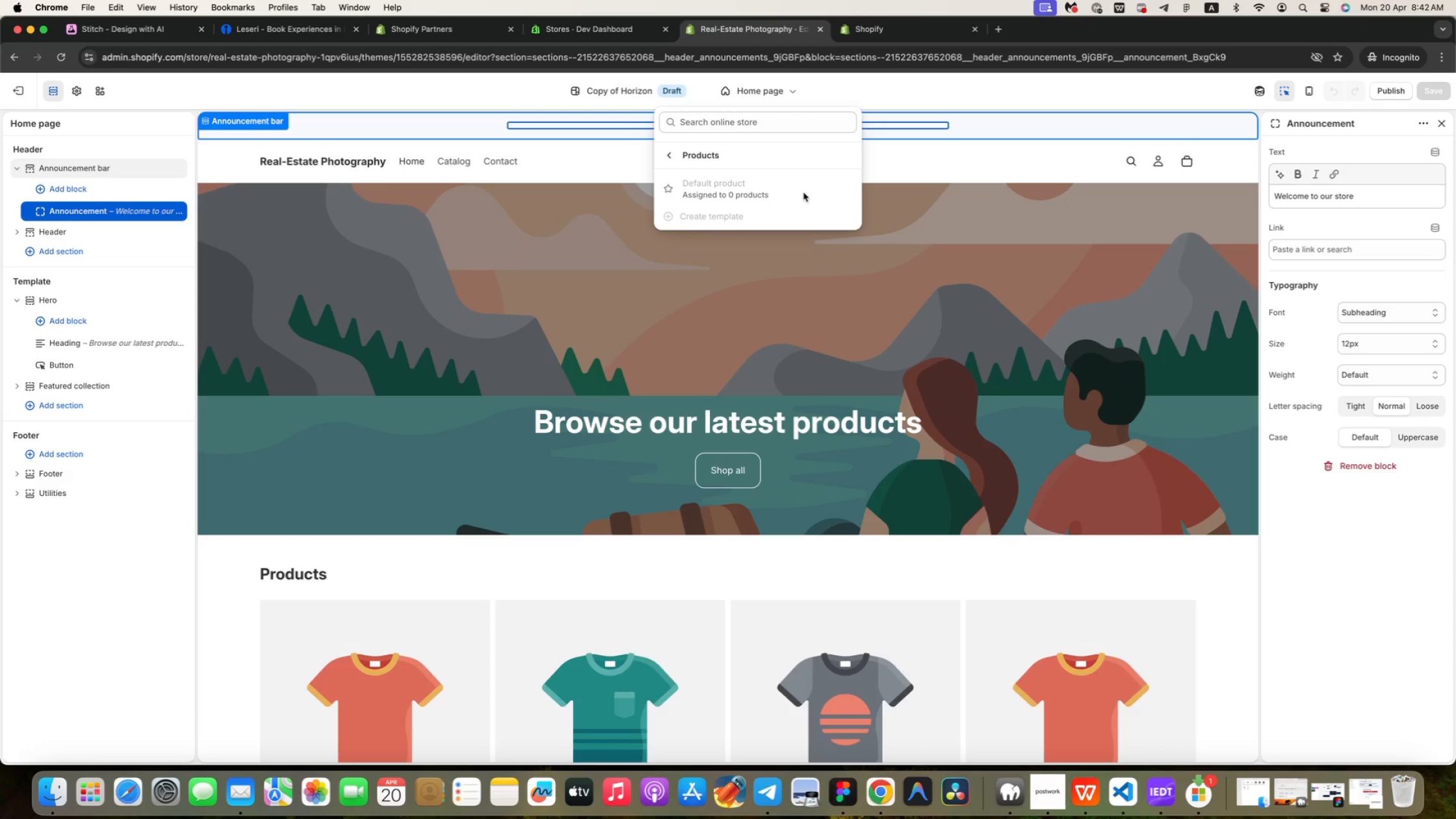 
left_click([803, 192])
 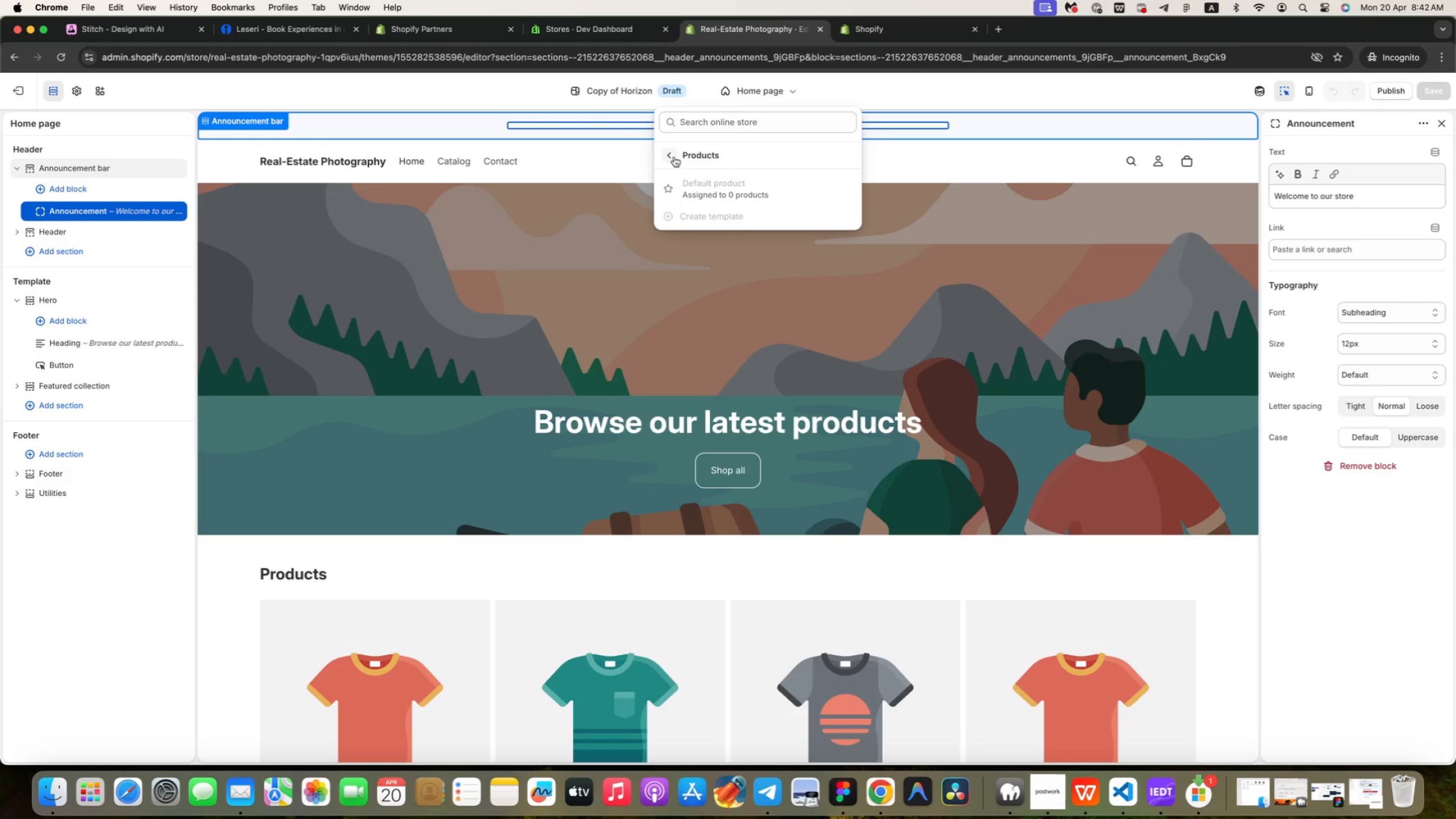 
left_click([673, 155])
 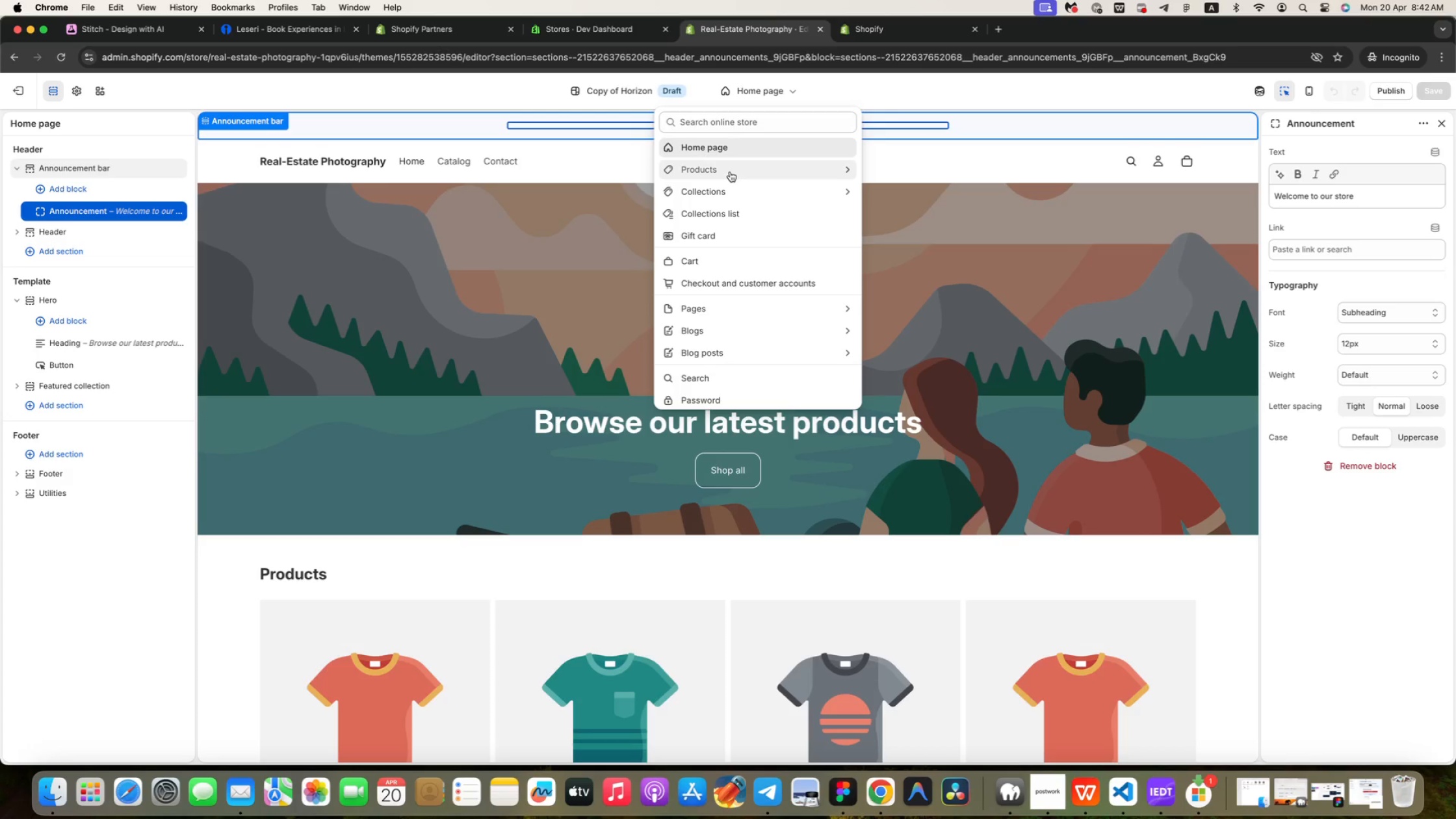 
wait(13.56)
 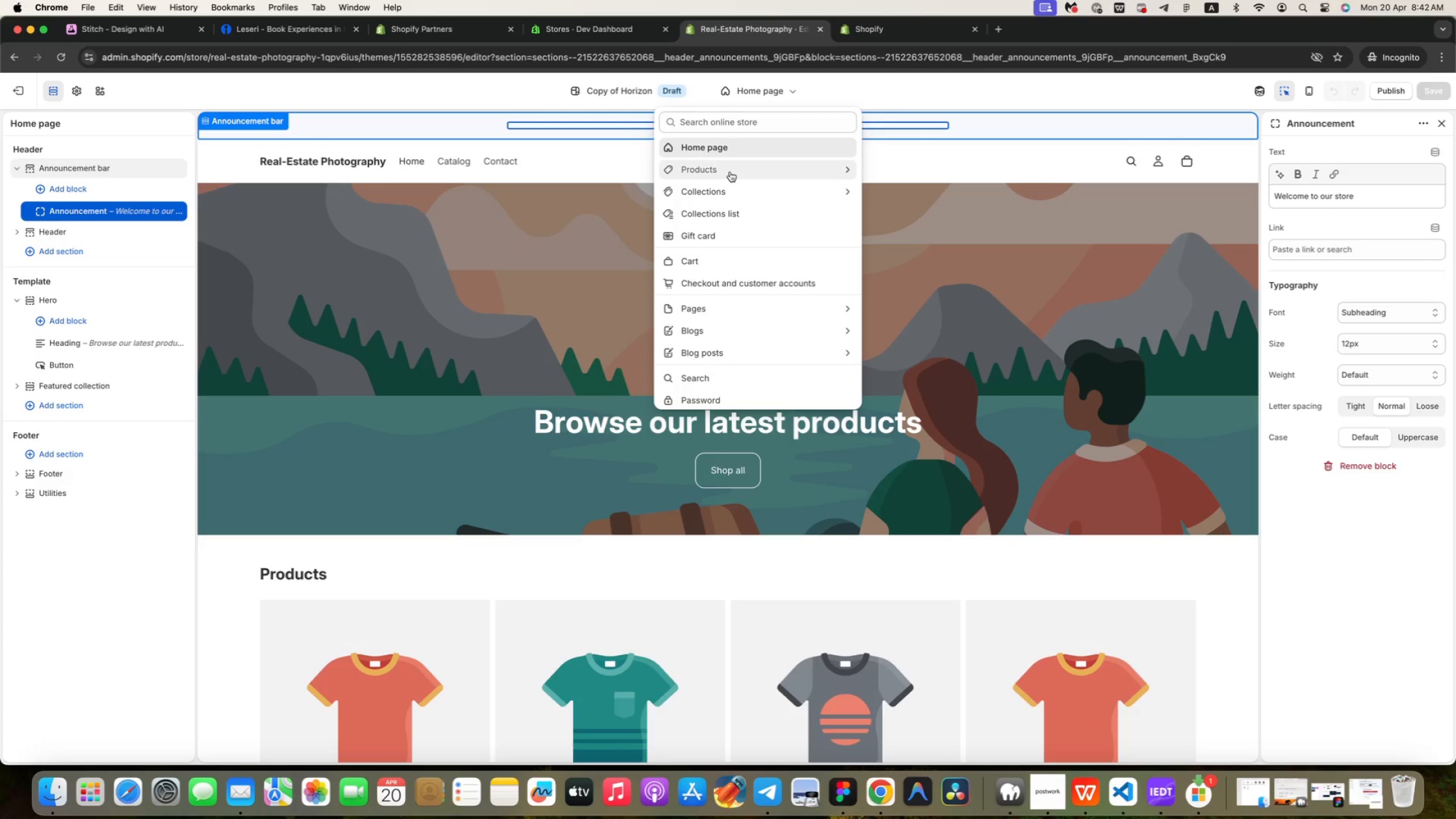 
left_click([730, 172])
 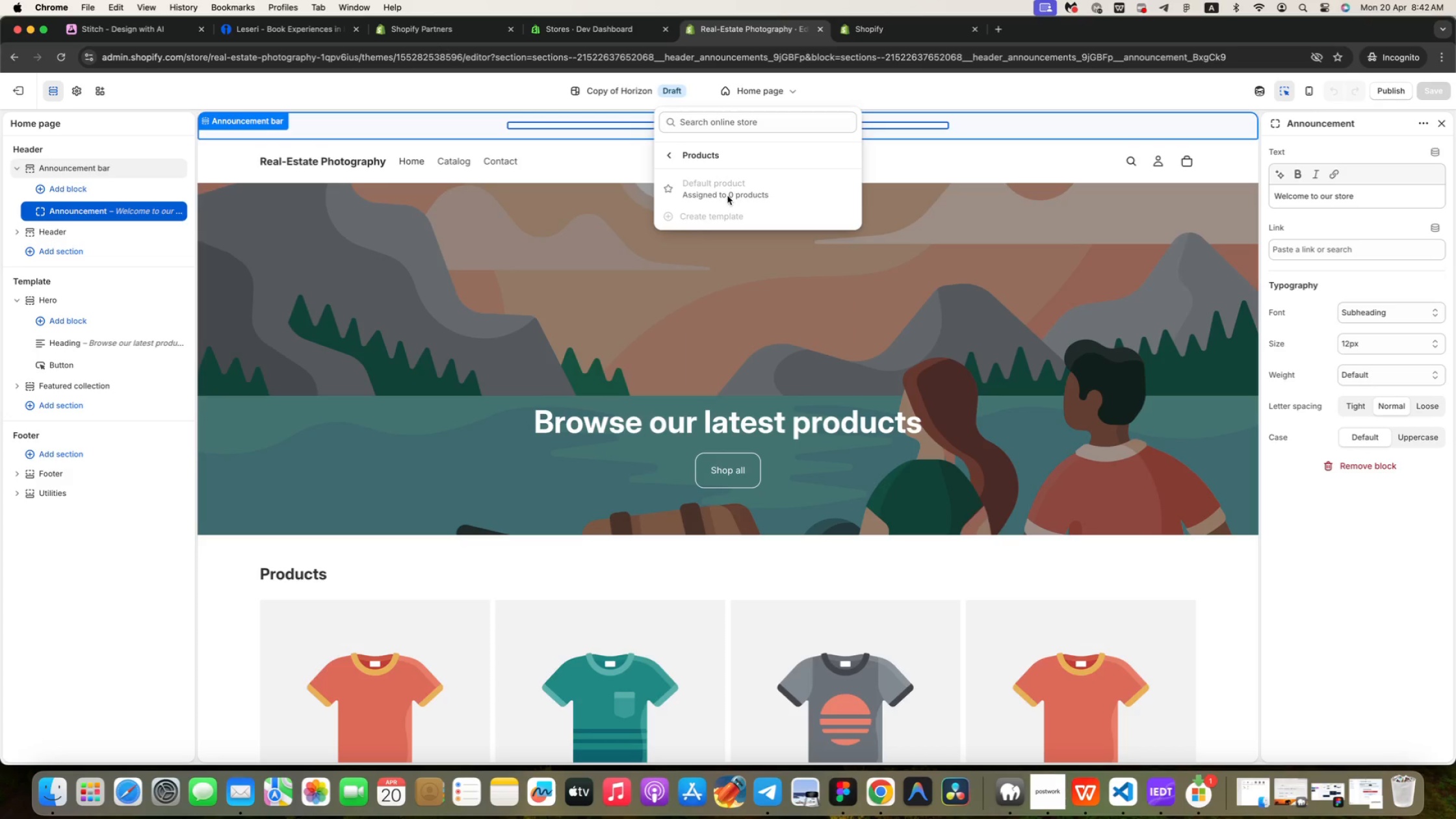 
left_click([727, 197])
 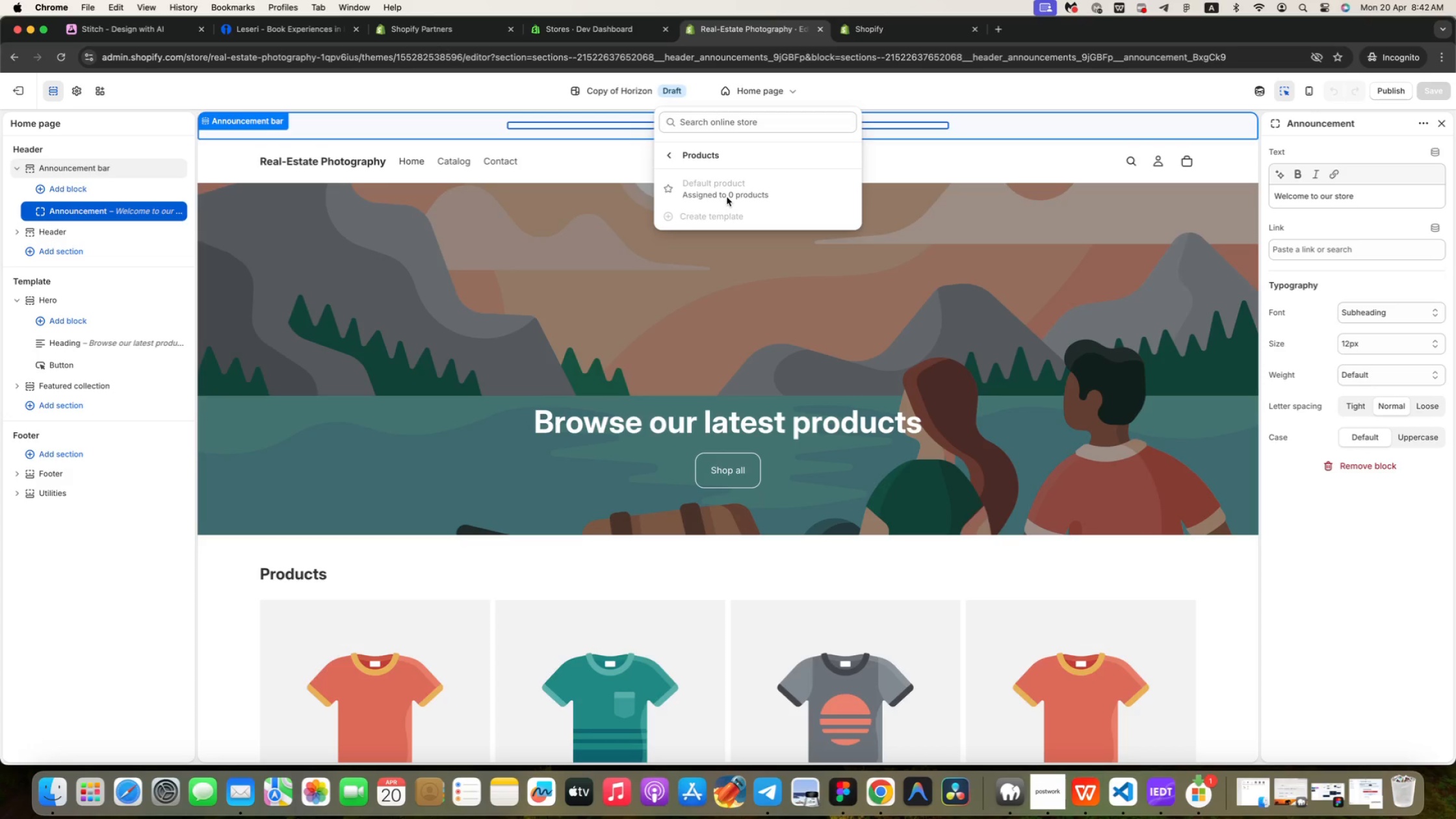 
wait(11.37)
 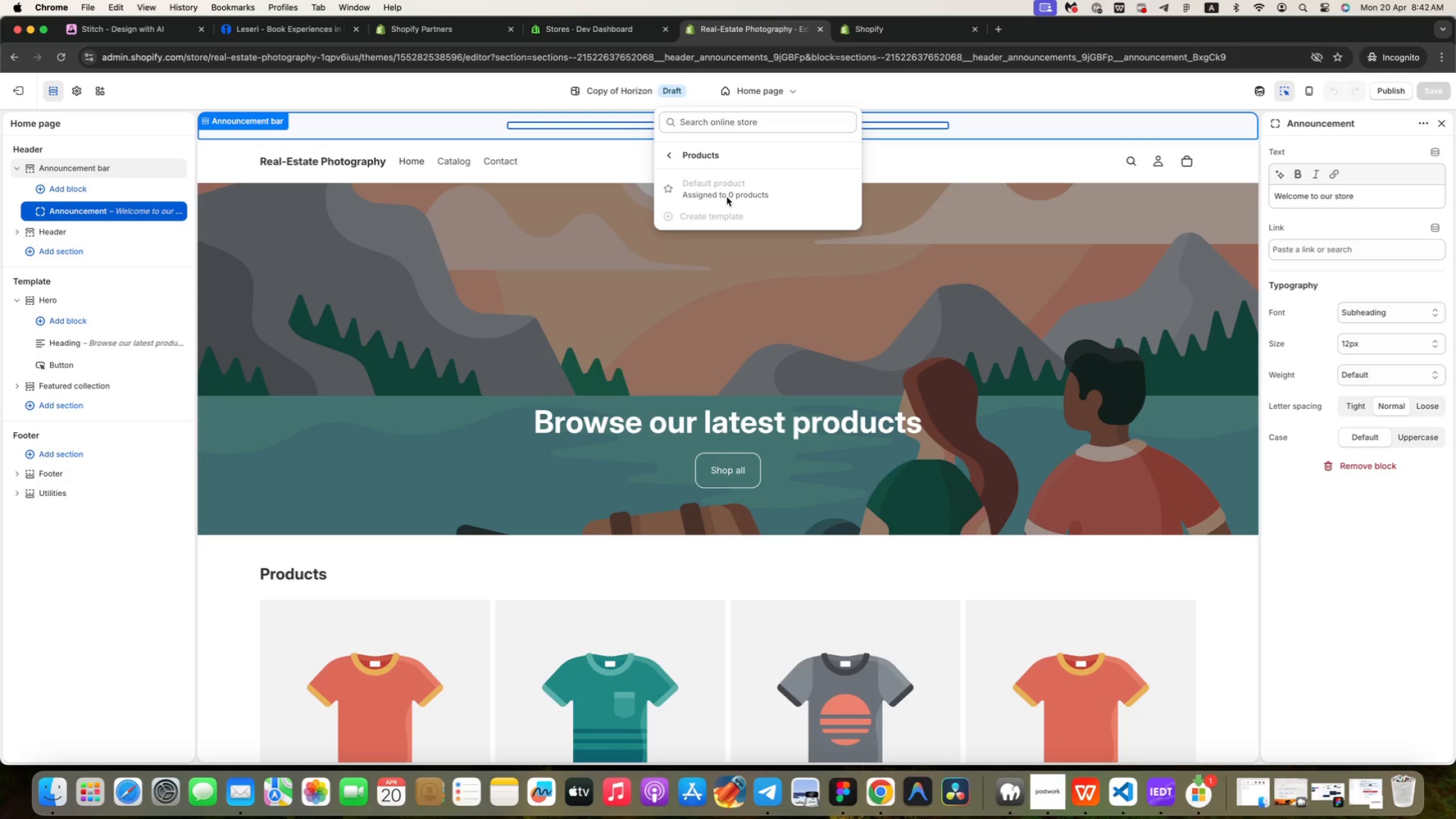 
left_click([515, 102])
 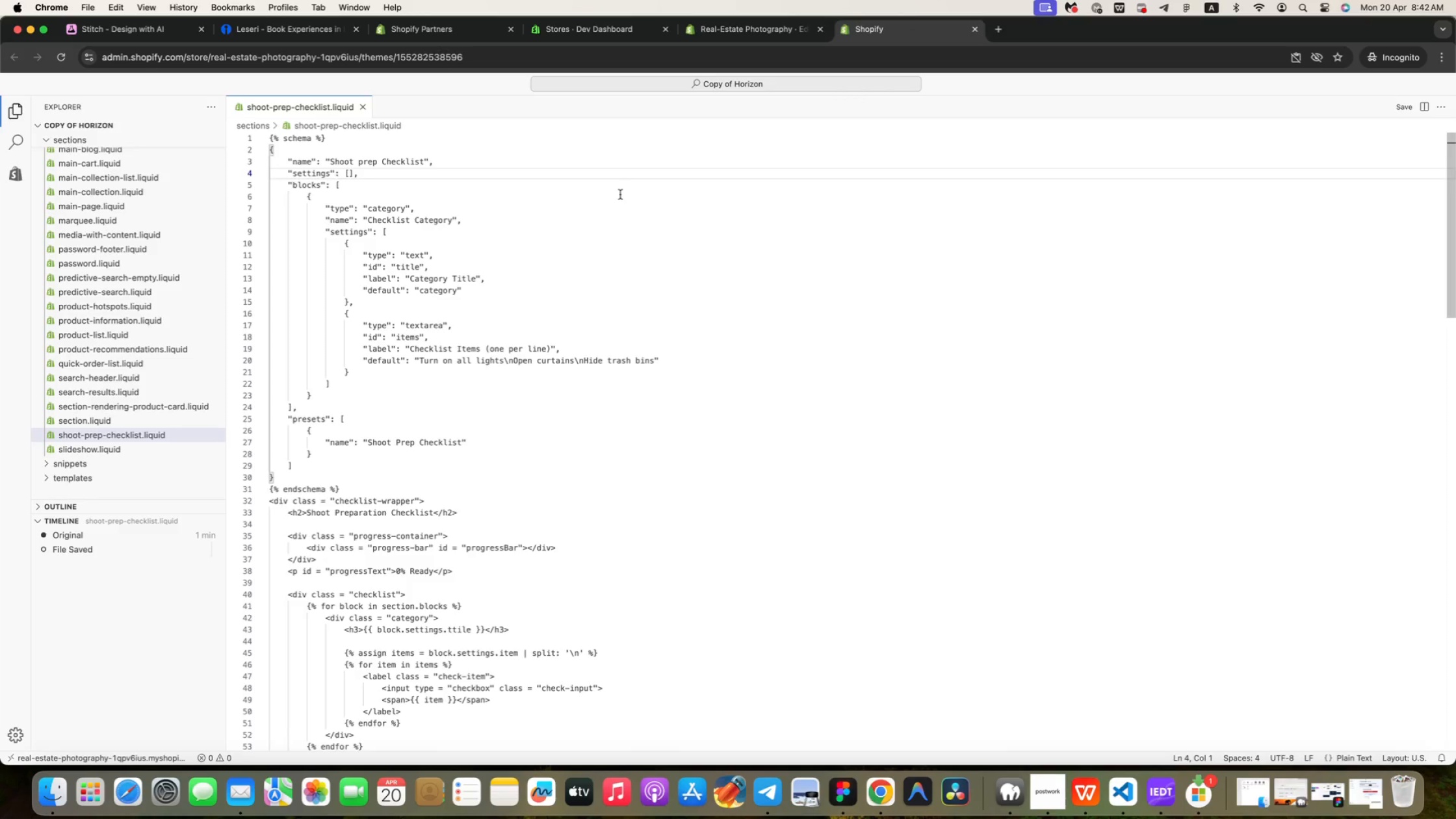 
left_click([617, 195])
 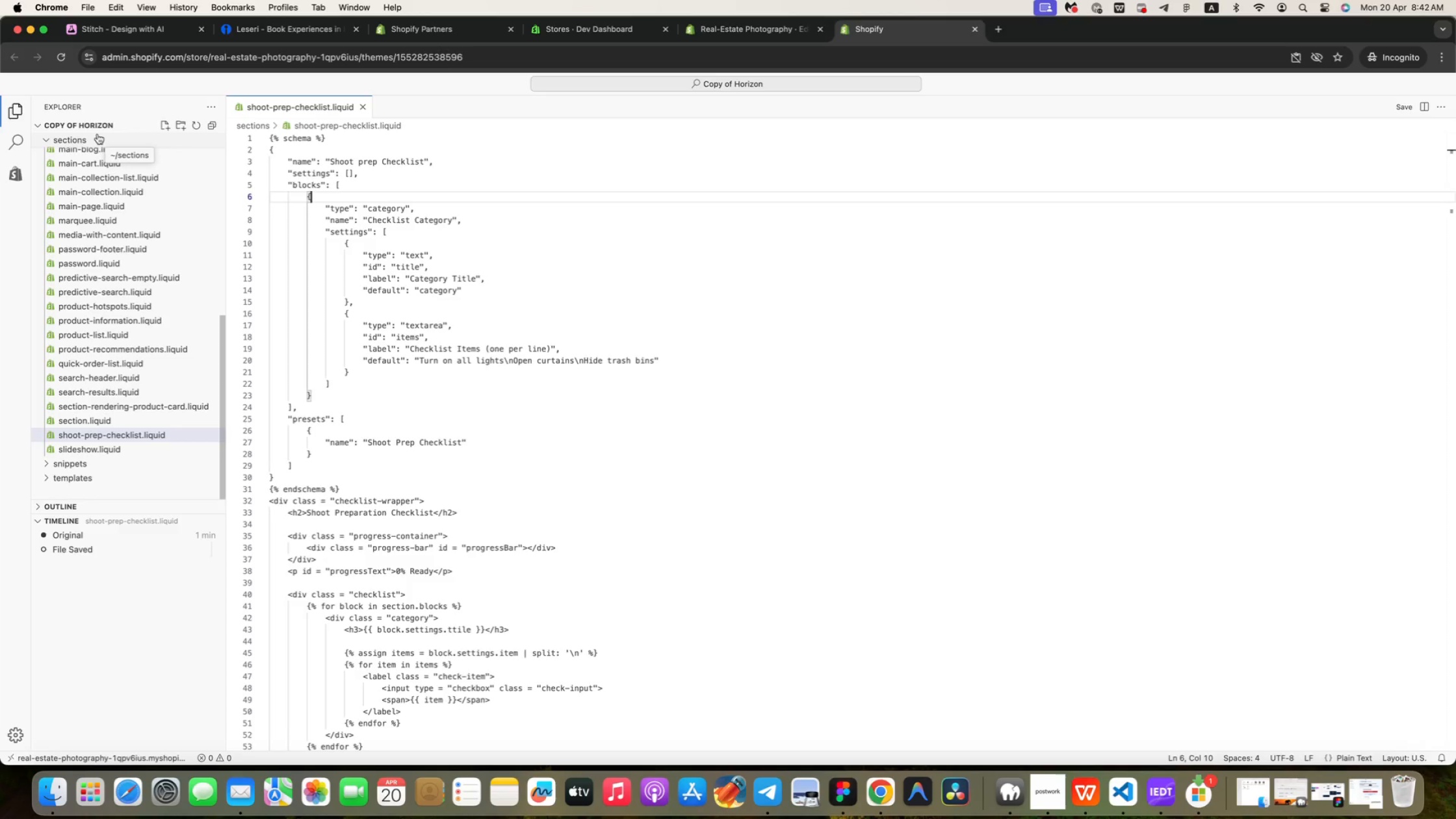 
wait(17.97)
 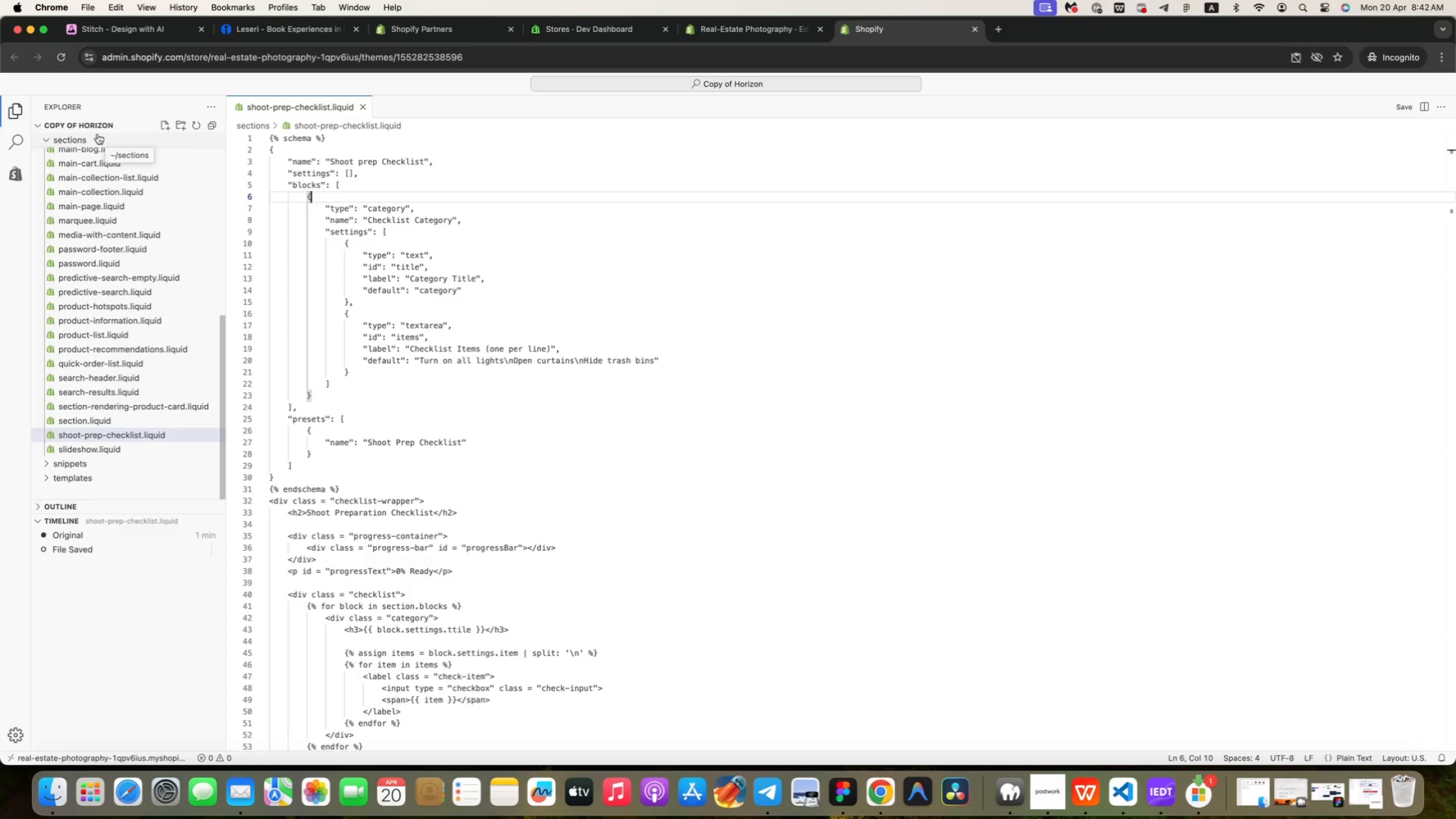 
left_click([561, 240])
 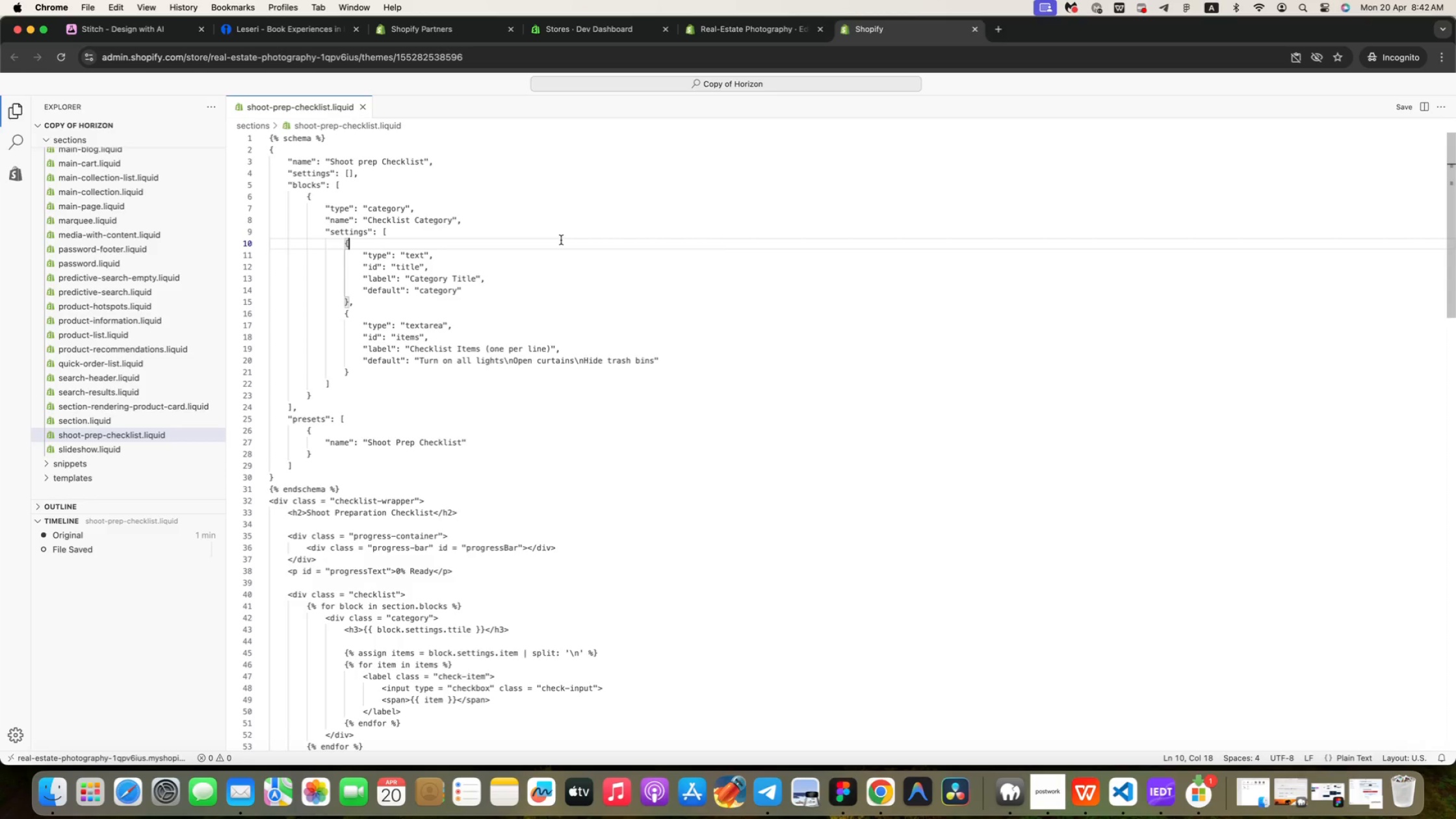 
key(Meta+A)
 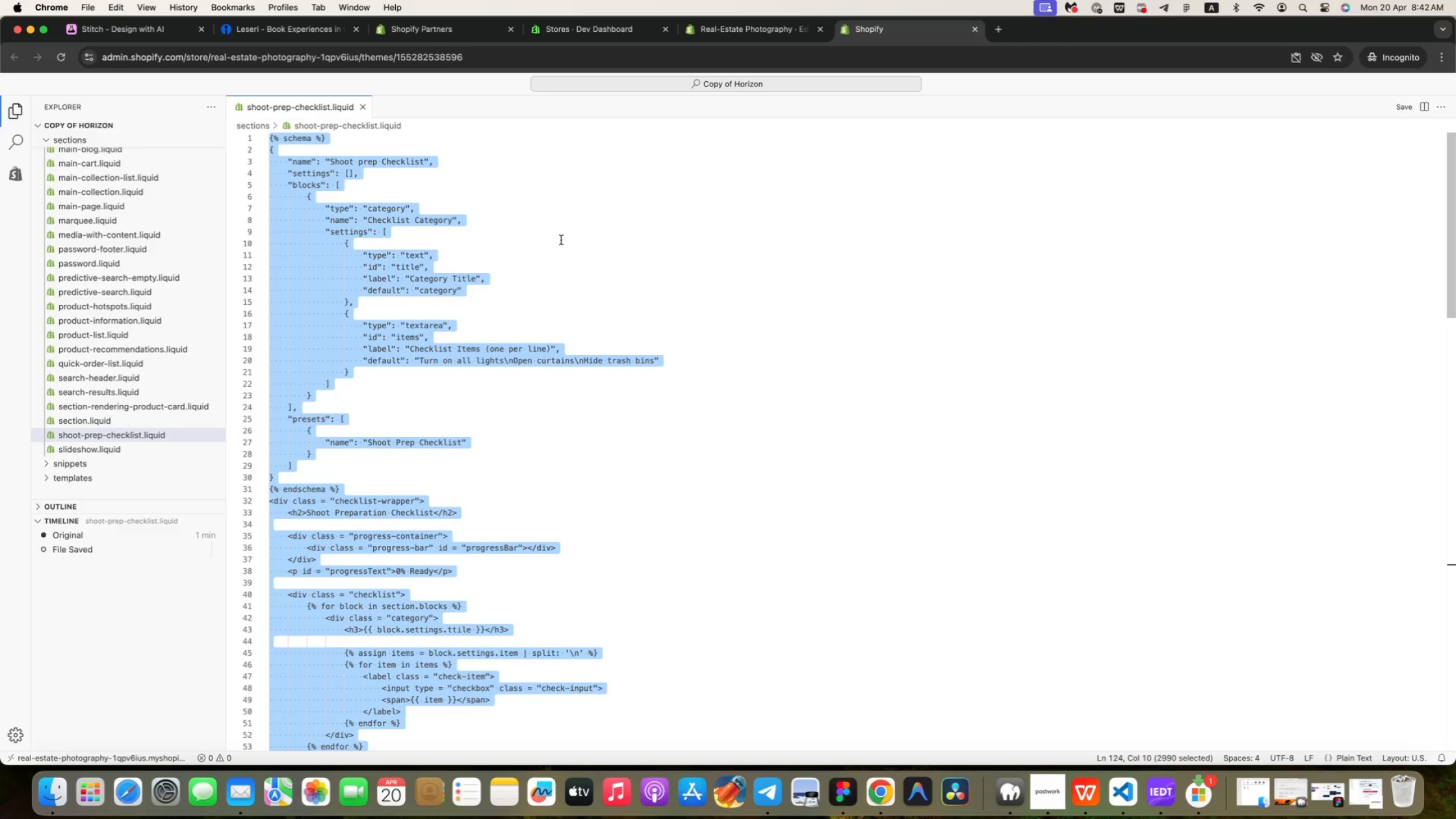 
key(Meta+C)
 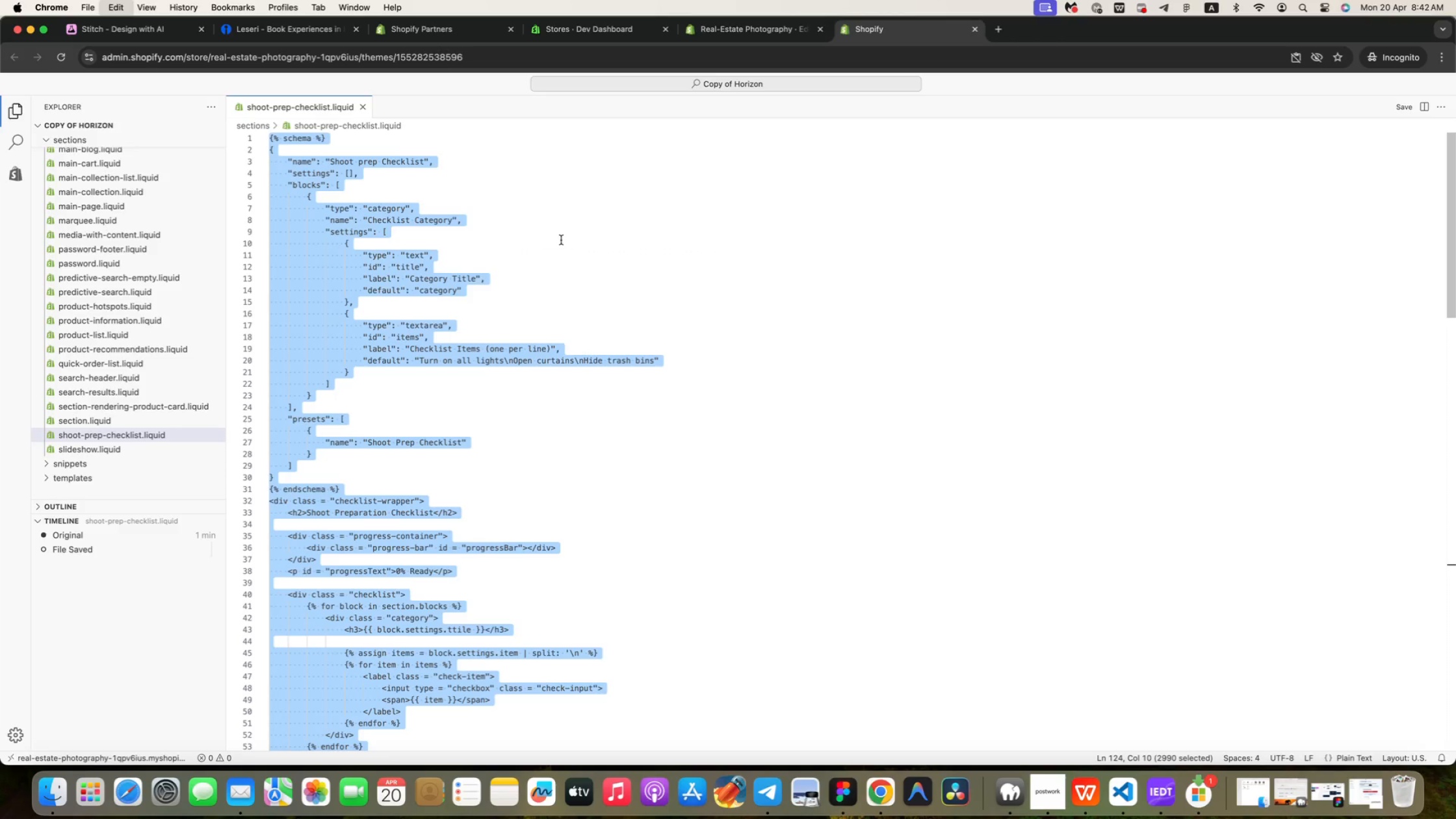 
key(Meta+C)
 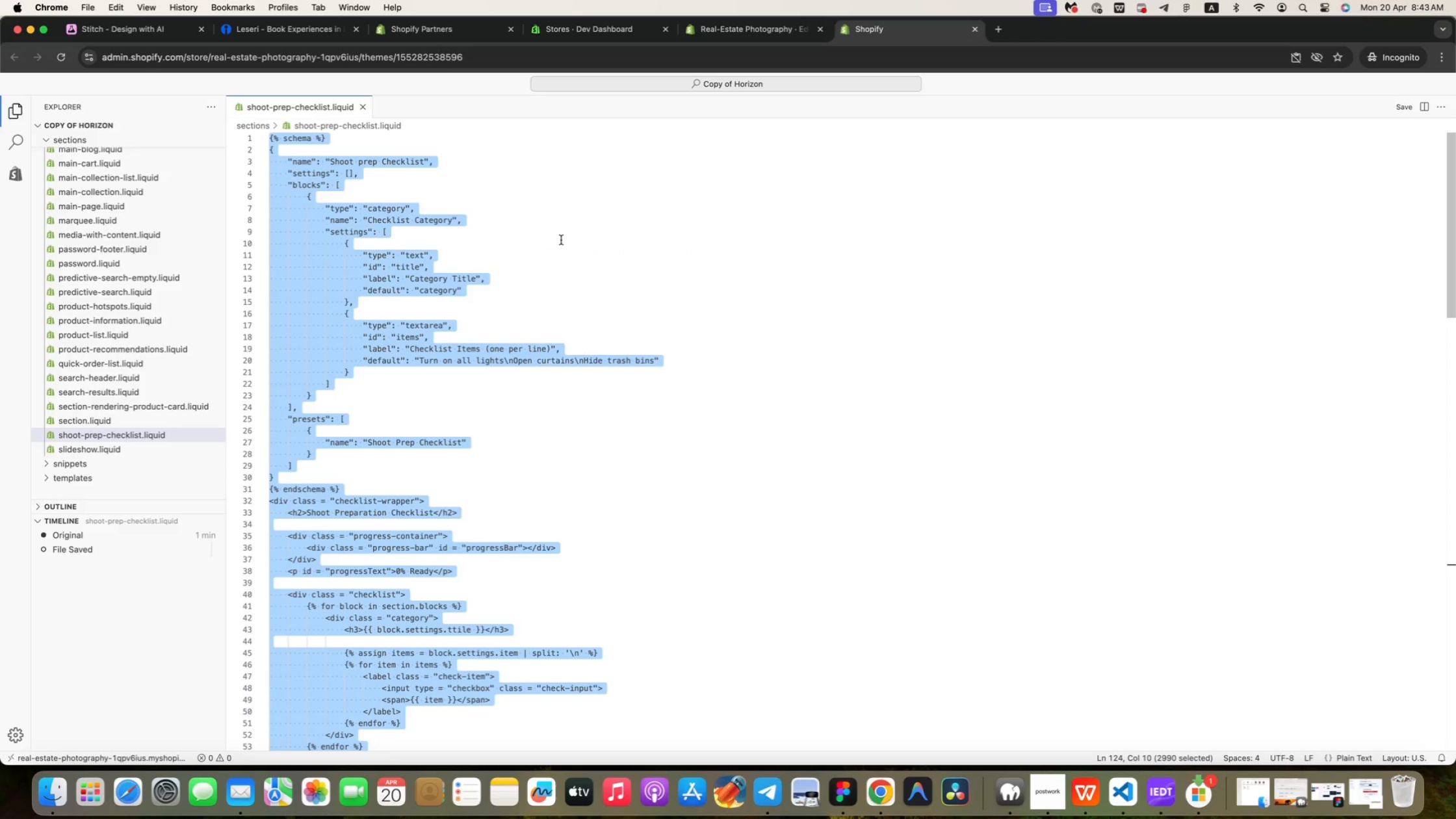 
key(Meta+C)
 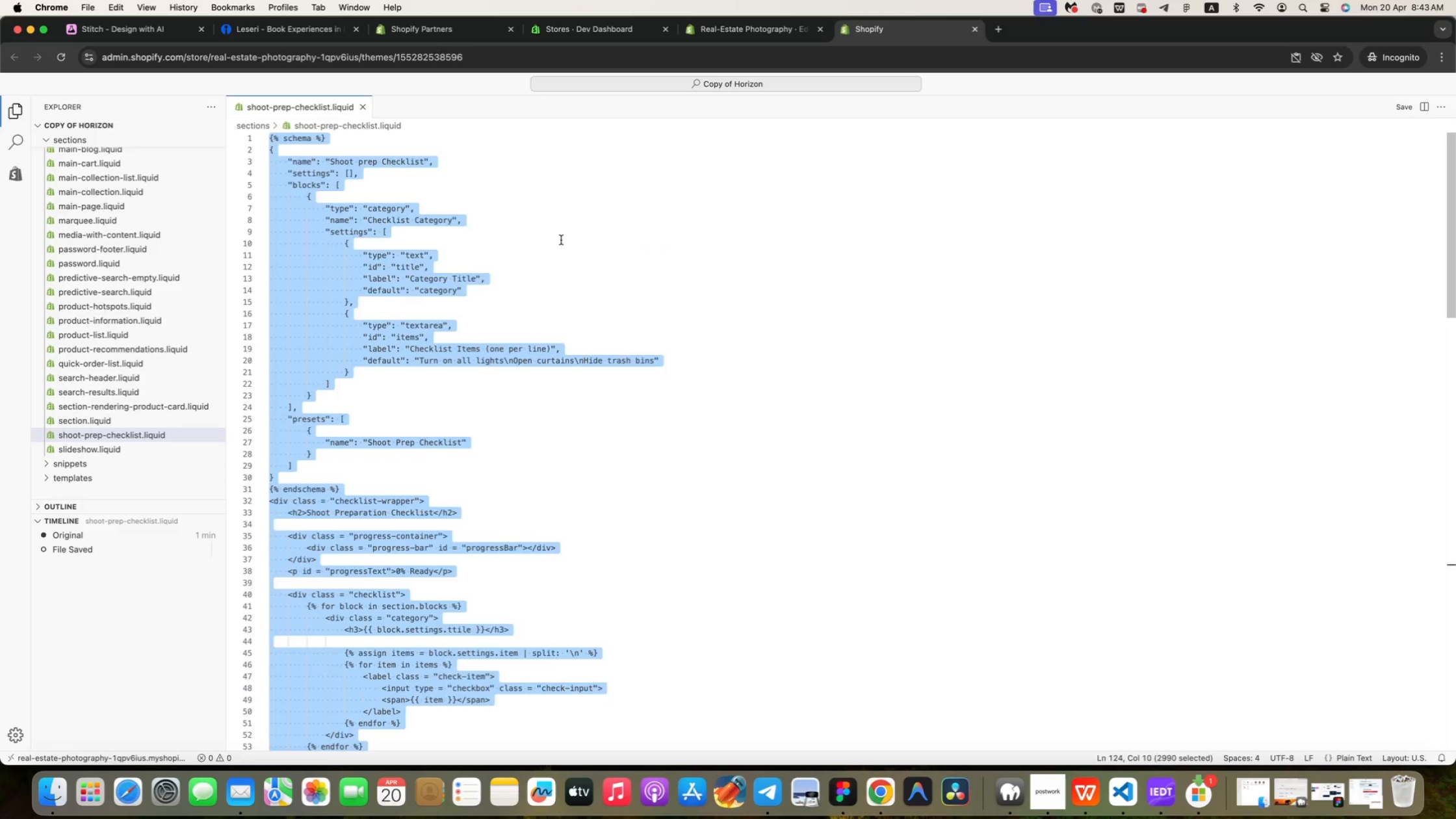 
left_click([561, 240])
 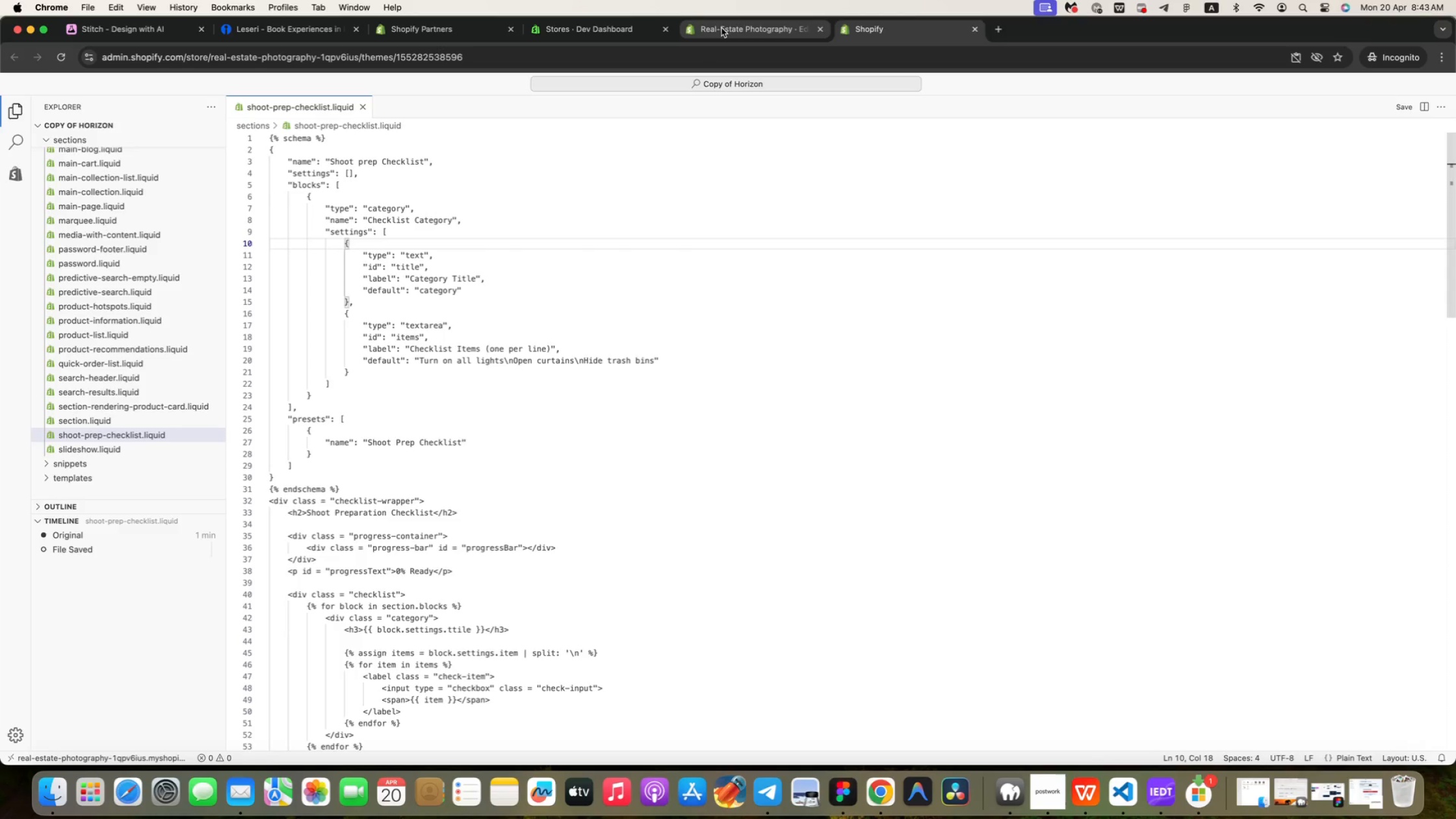 
mouse_move([694, 29])
 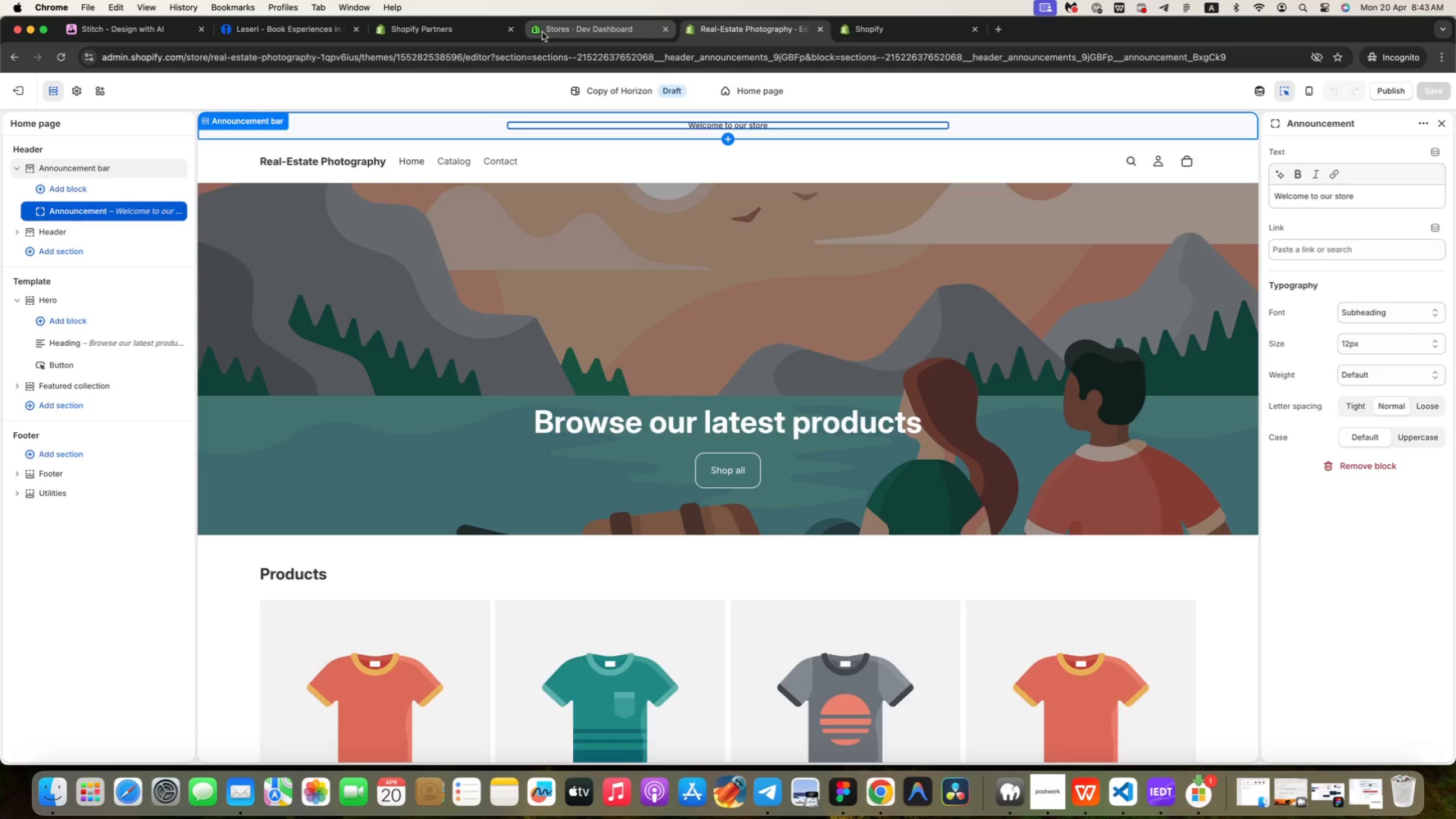 
left_click([542, 32])
 